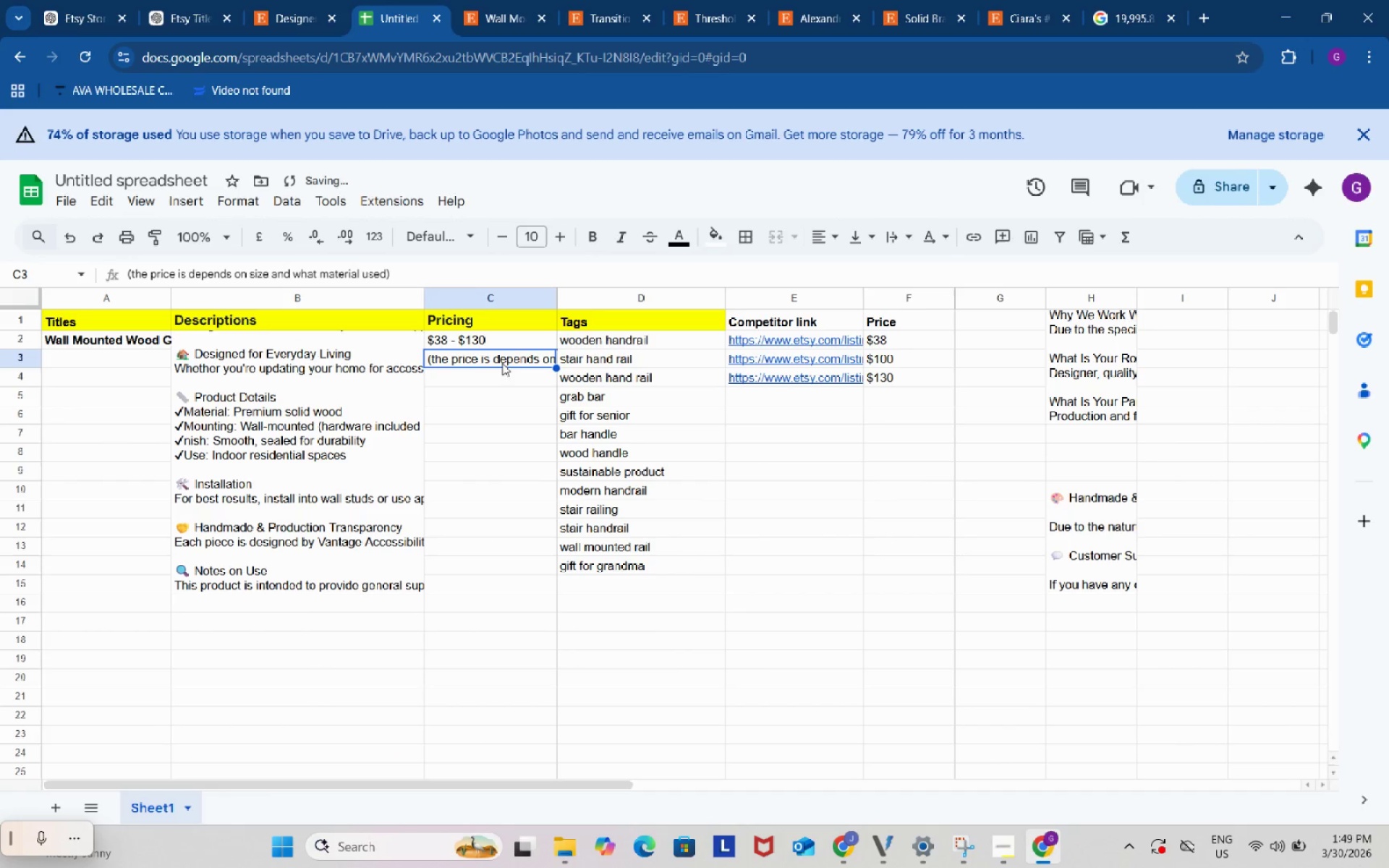 
key(Control+C)
 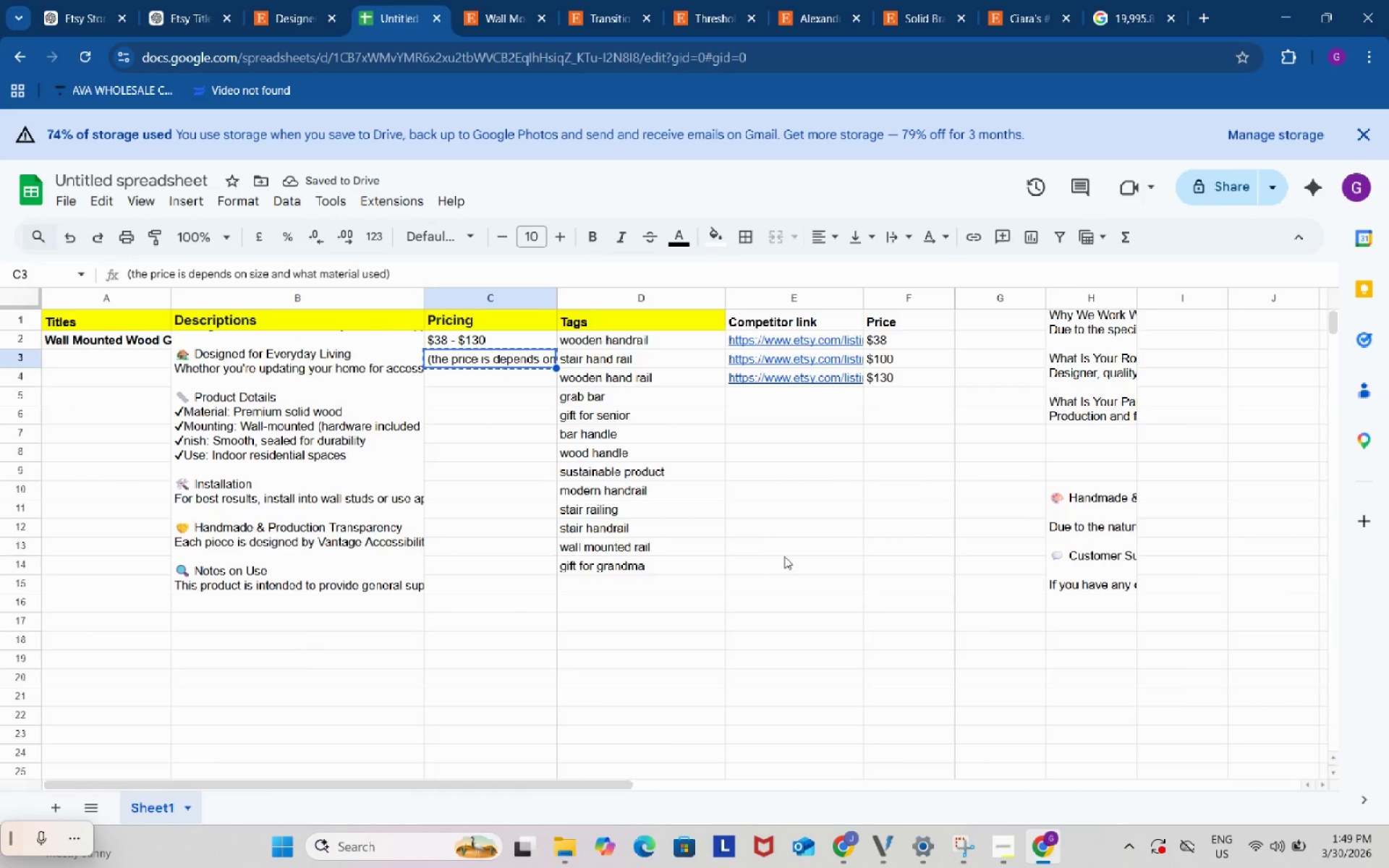 
scroll: coordinate [787, 558], scroll_direction: down, amount: 4.0
 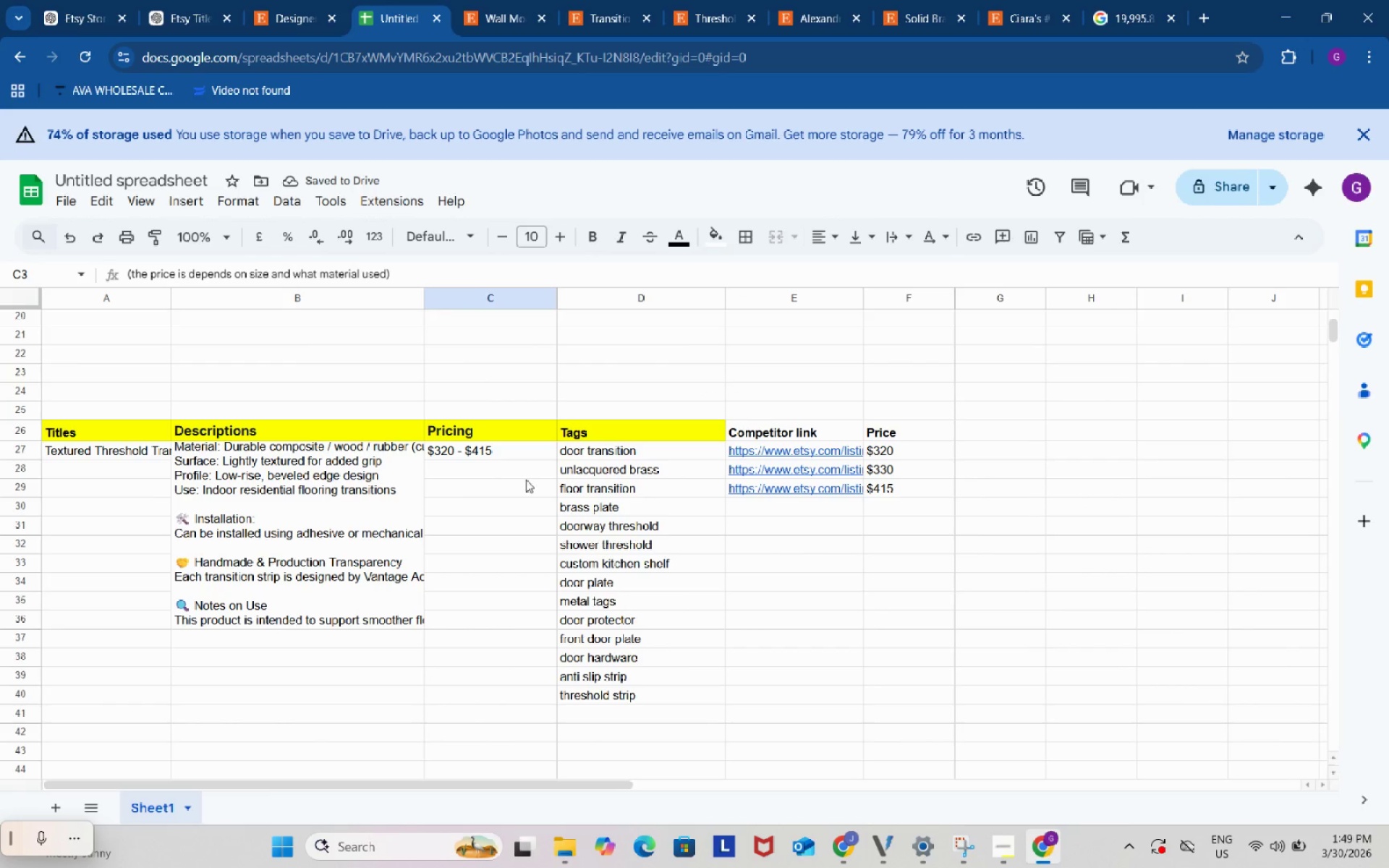 
left_click([518, 475])
 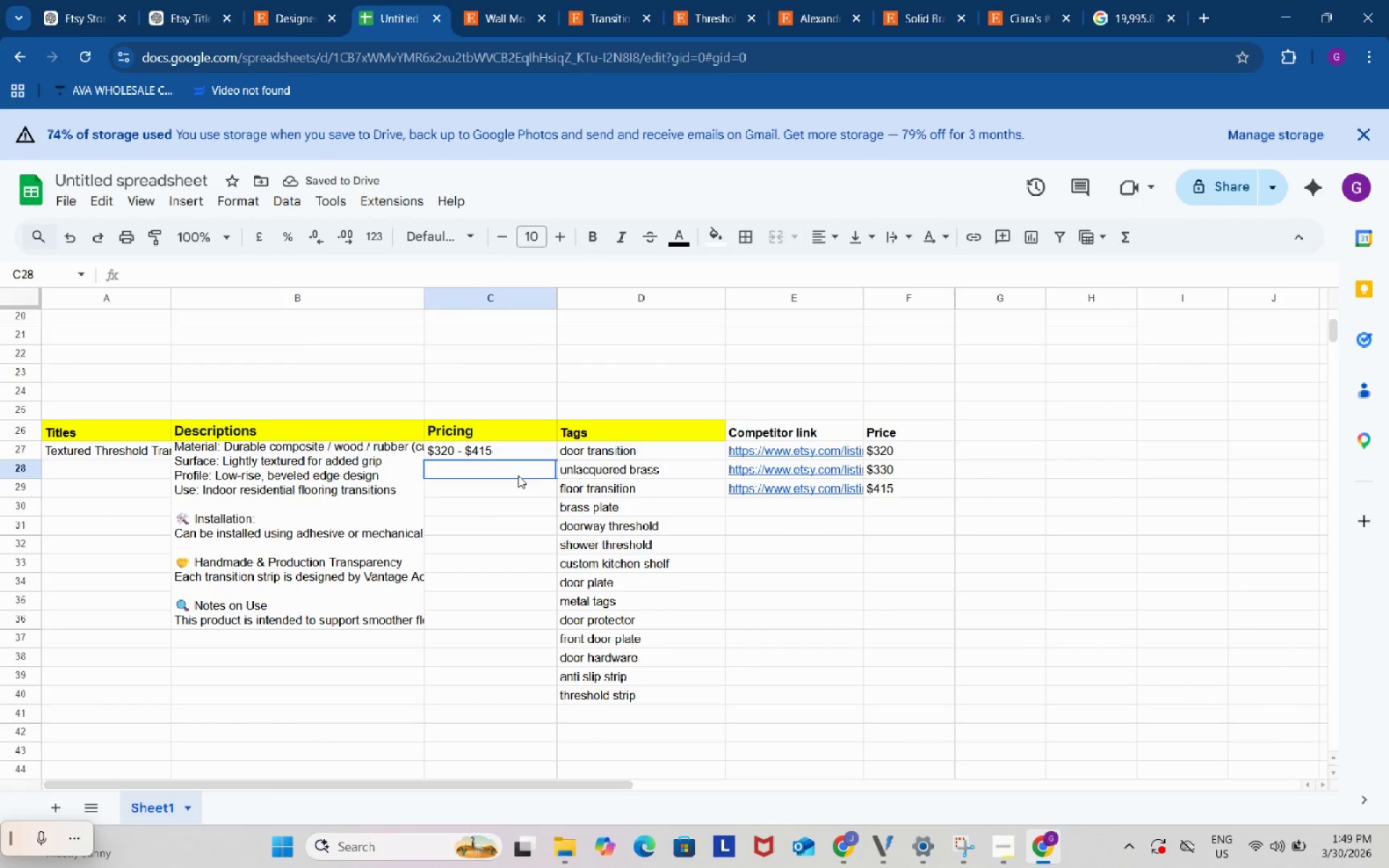 
key(Control+ControlLeft)
 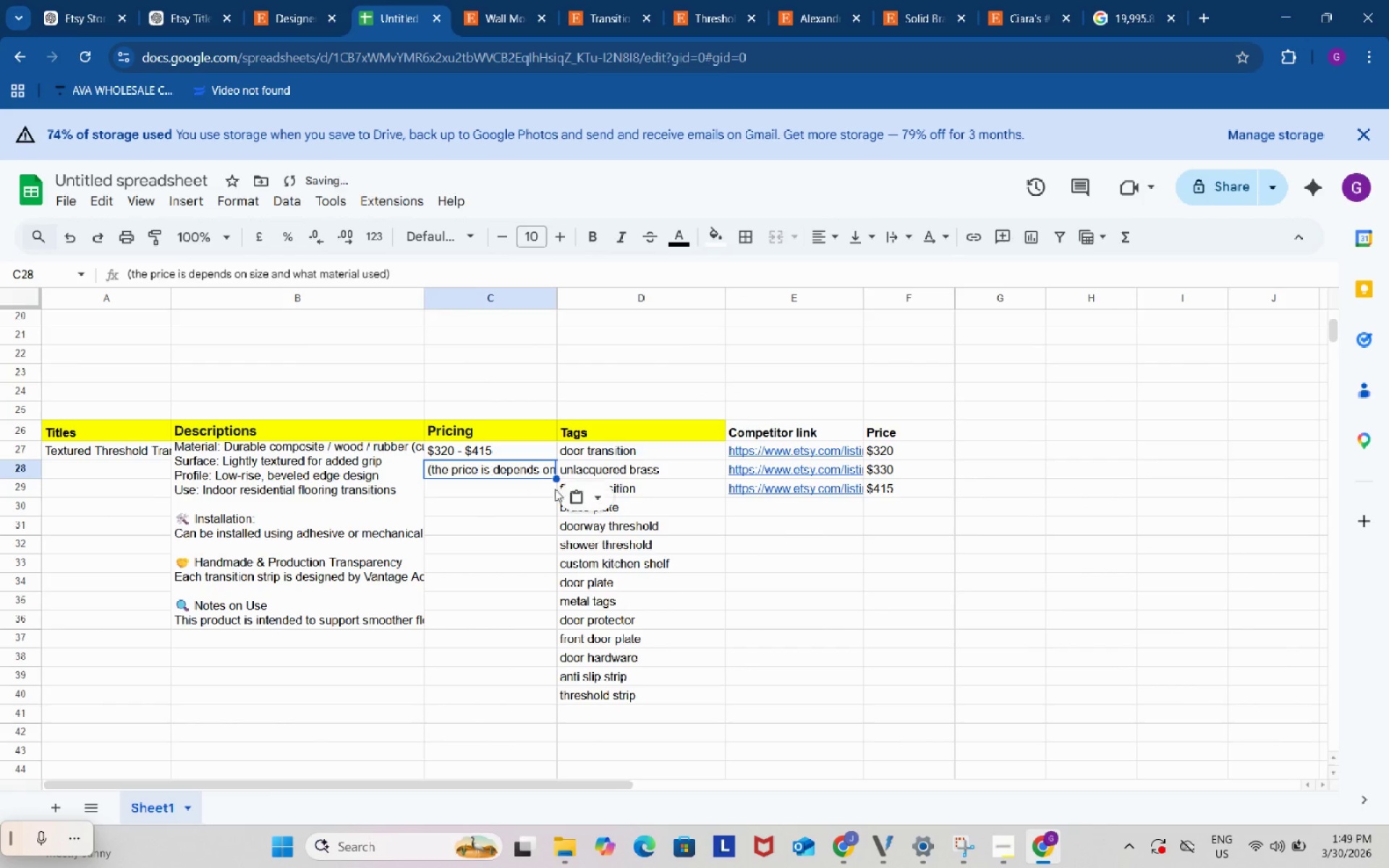 
key(Control+V)
 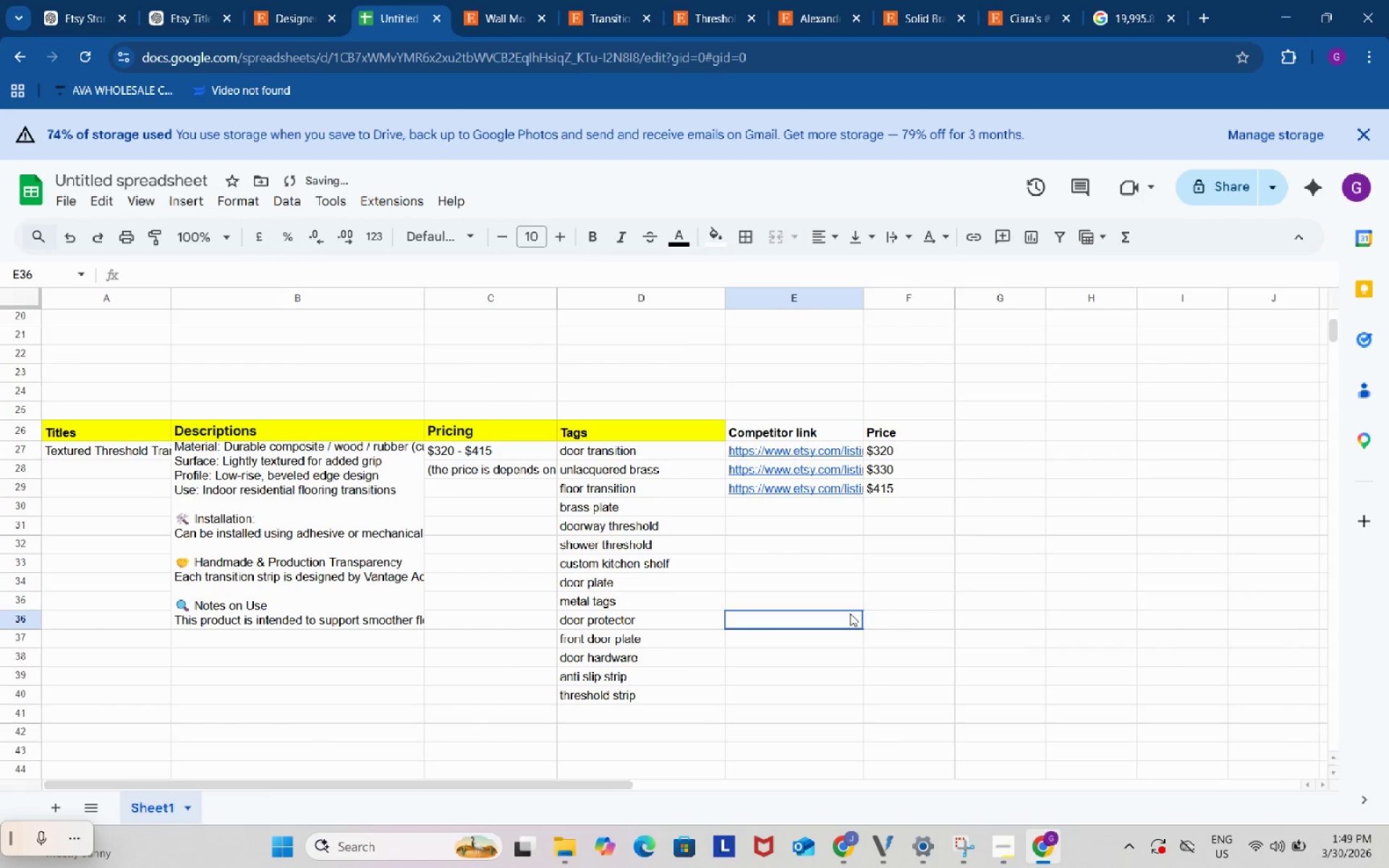 
left_click([850, 613])
 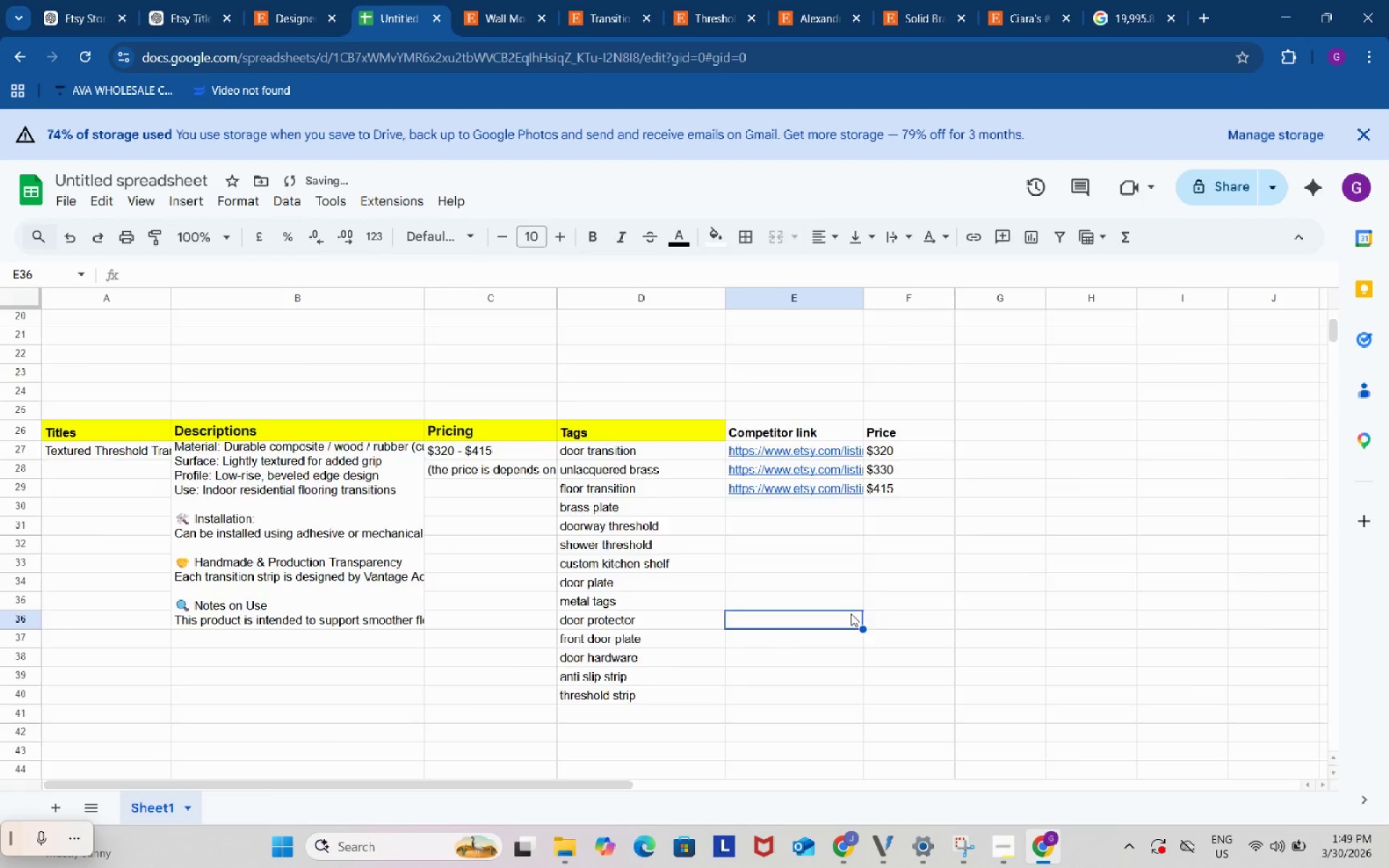 
scroll: coordinate [851, 613], scroll_direction: down, amount: 2.0
 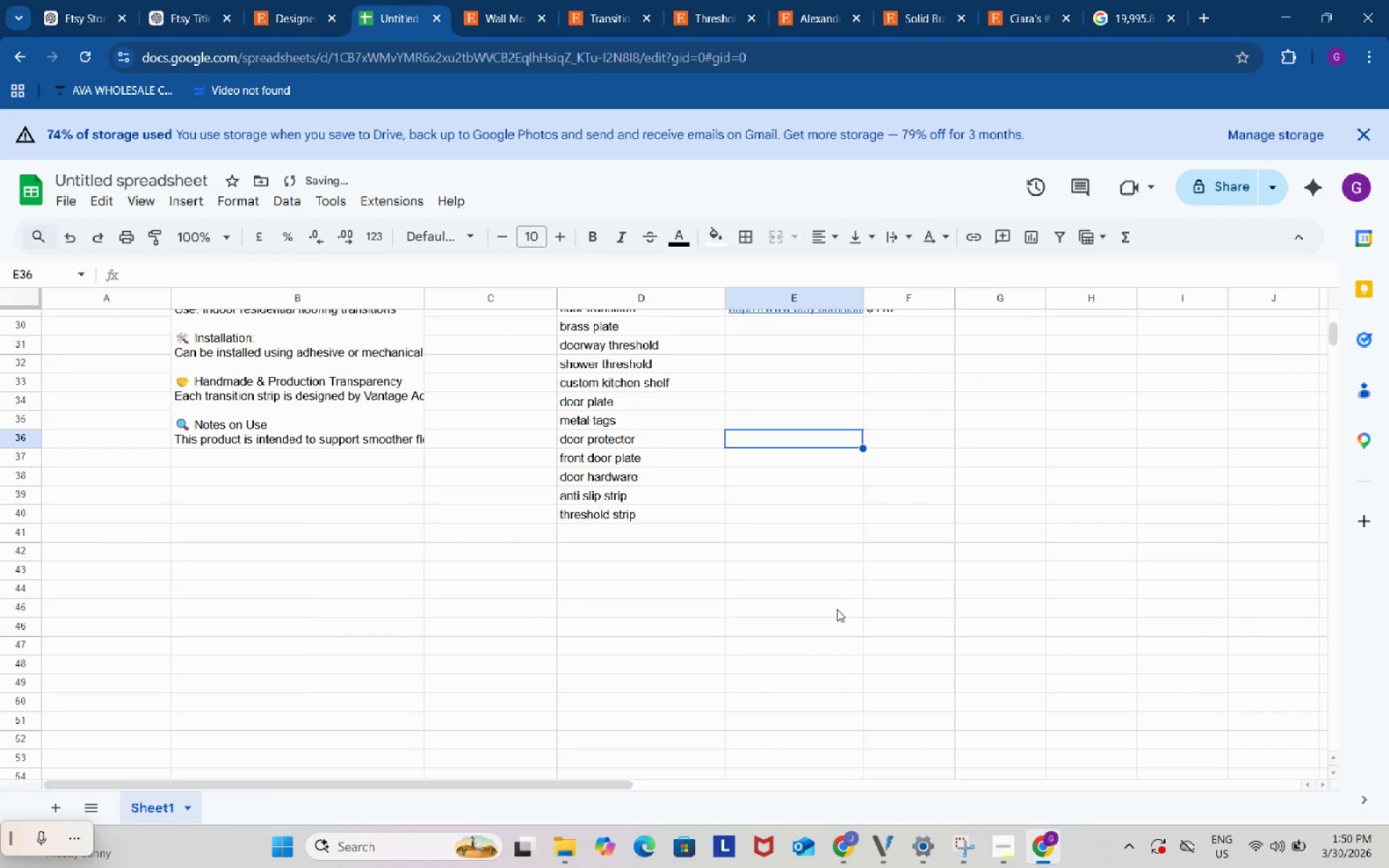 
scroll: coordinate [837, 609], scroll_direction: up, amount: 3.0
 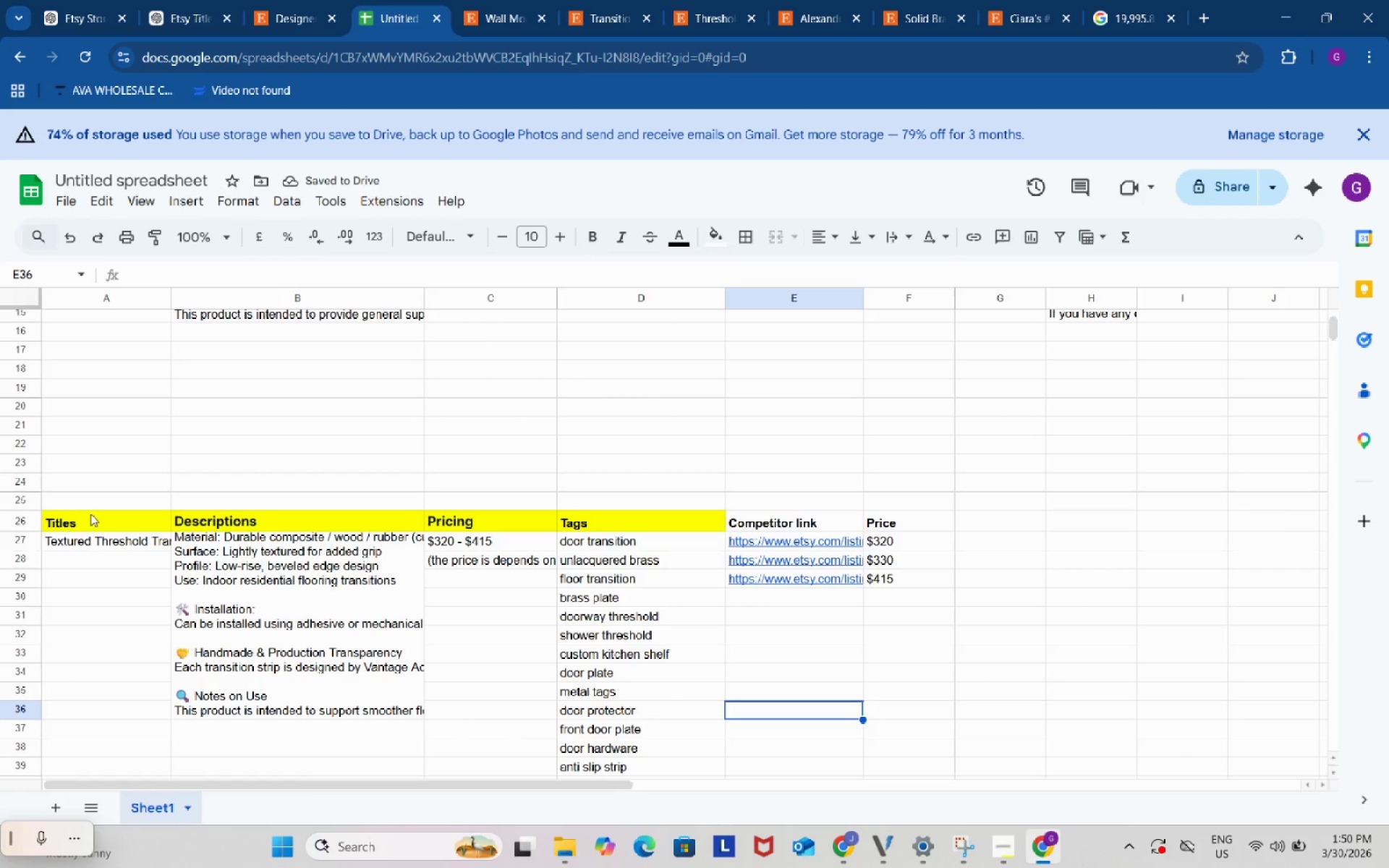 
left_click_drag(start_coordinate=[74, 521], to_coordinate=[899, 524])
 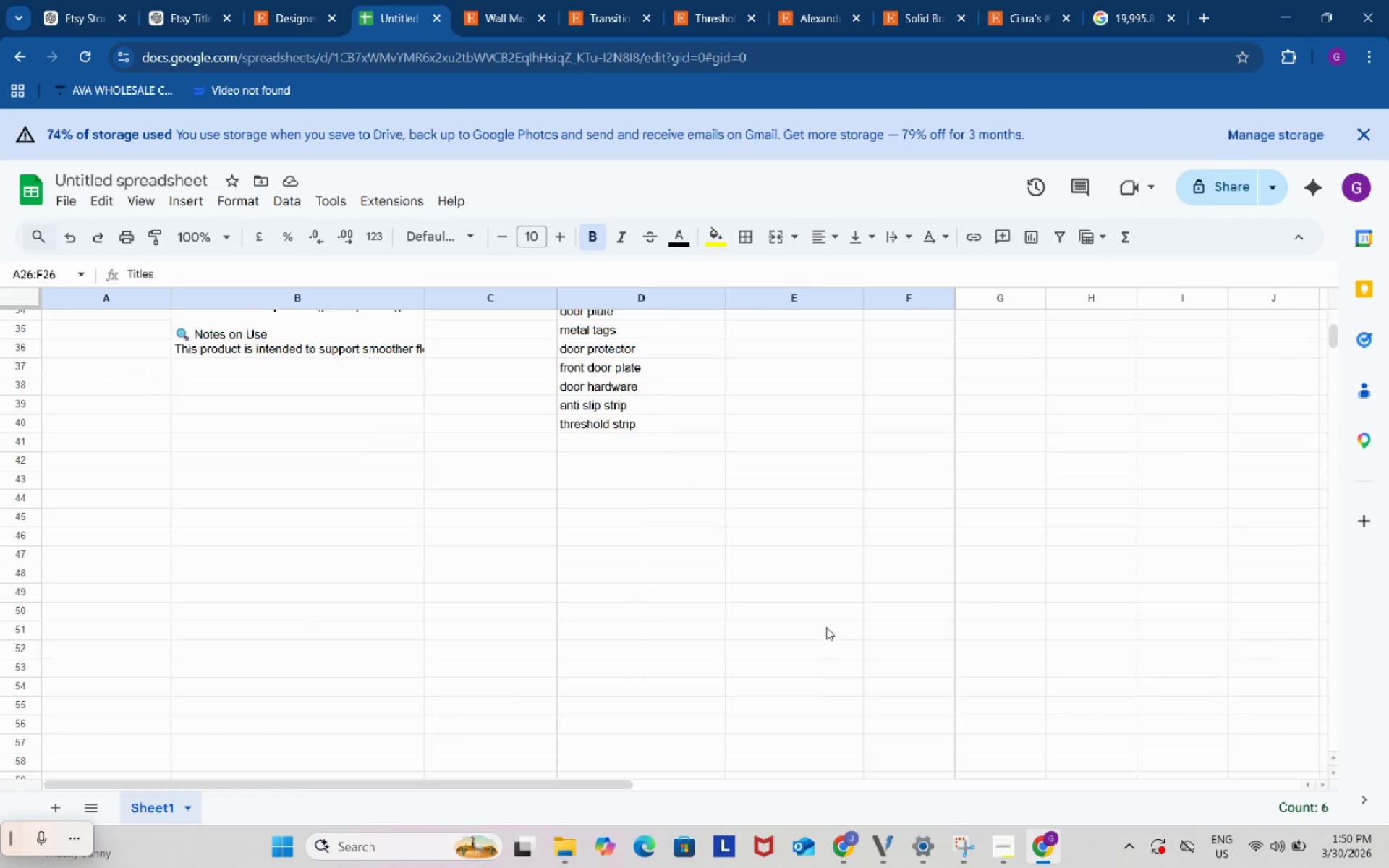 
key(Control+ControlLeft)
 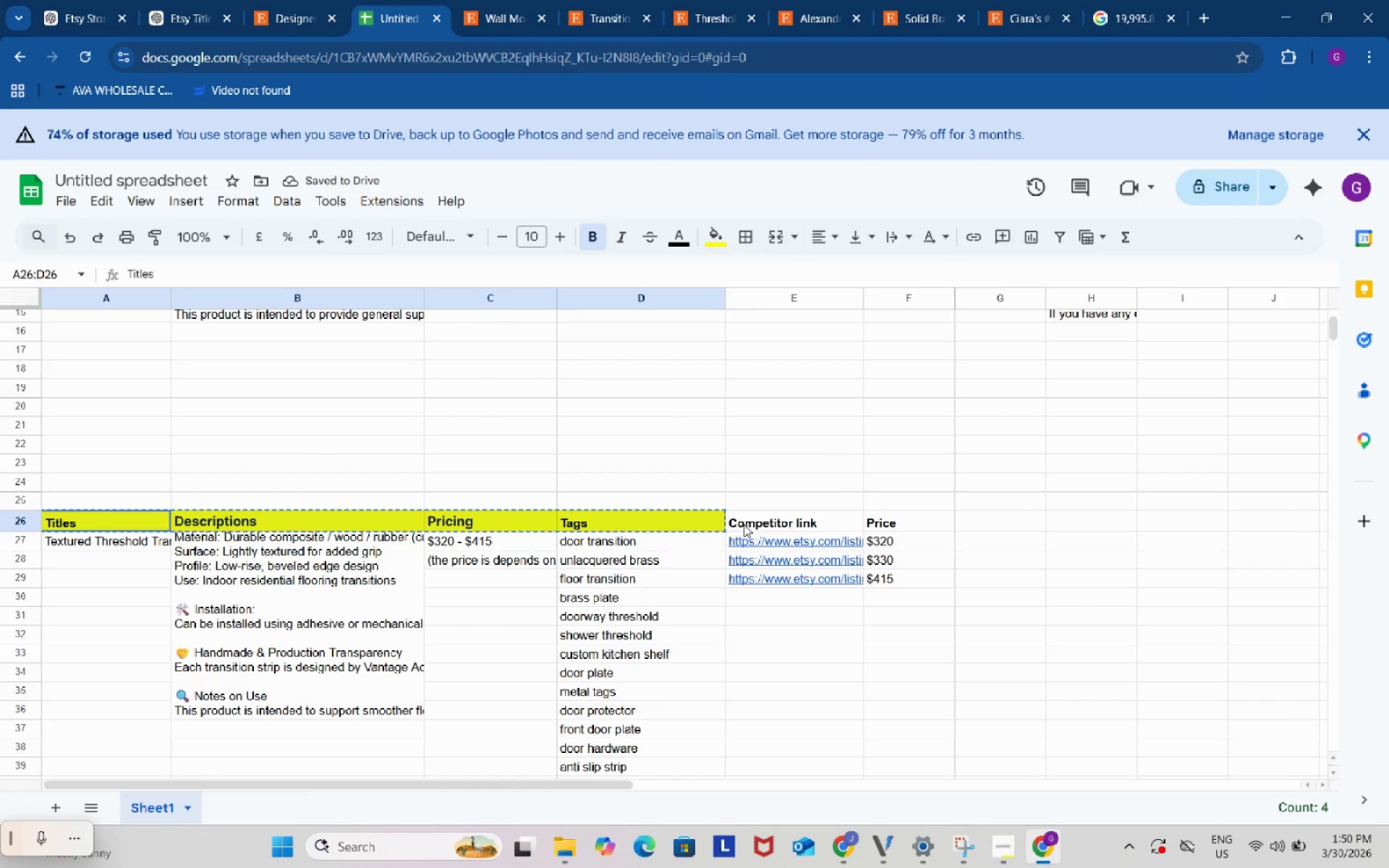 
key(Control+C)
 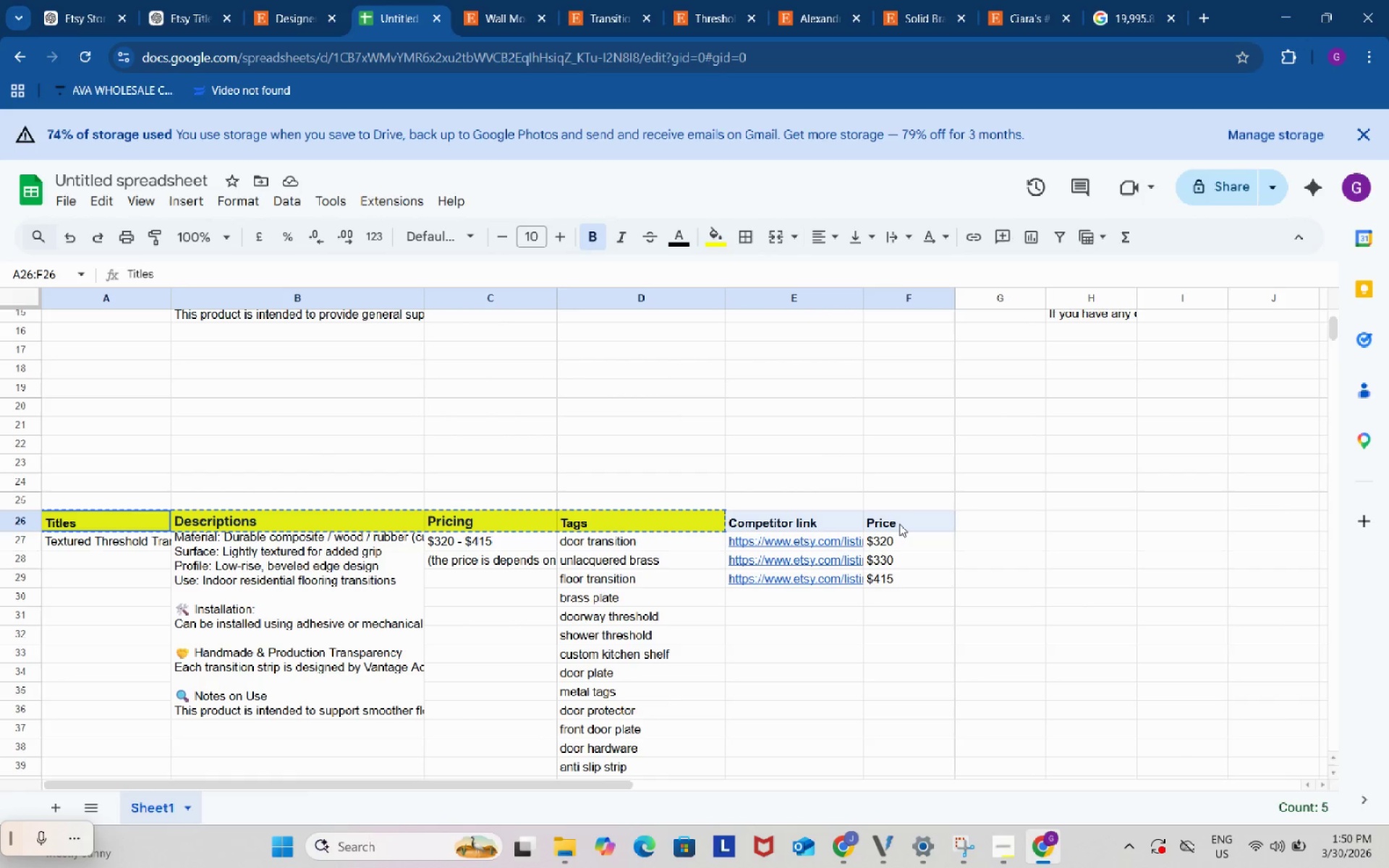 
key(Control+ControlLeft)
 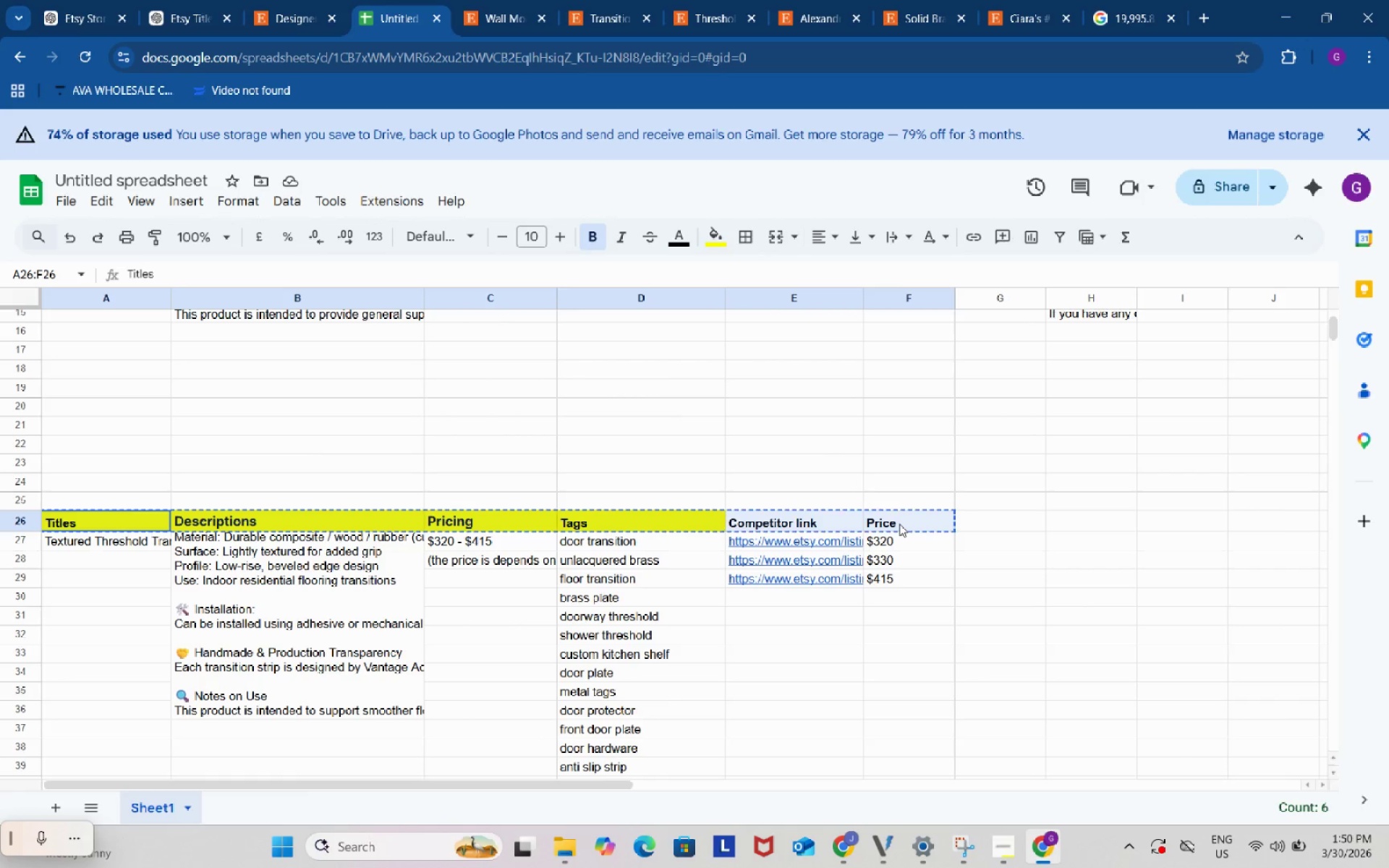 
key(Control+C)
 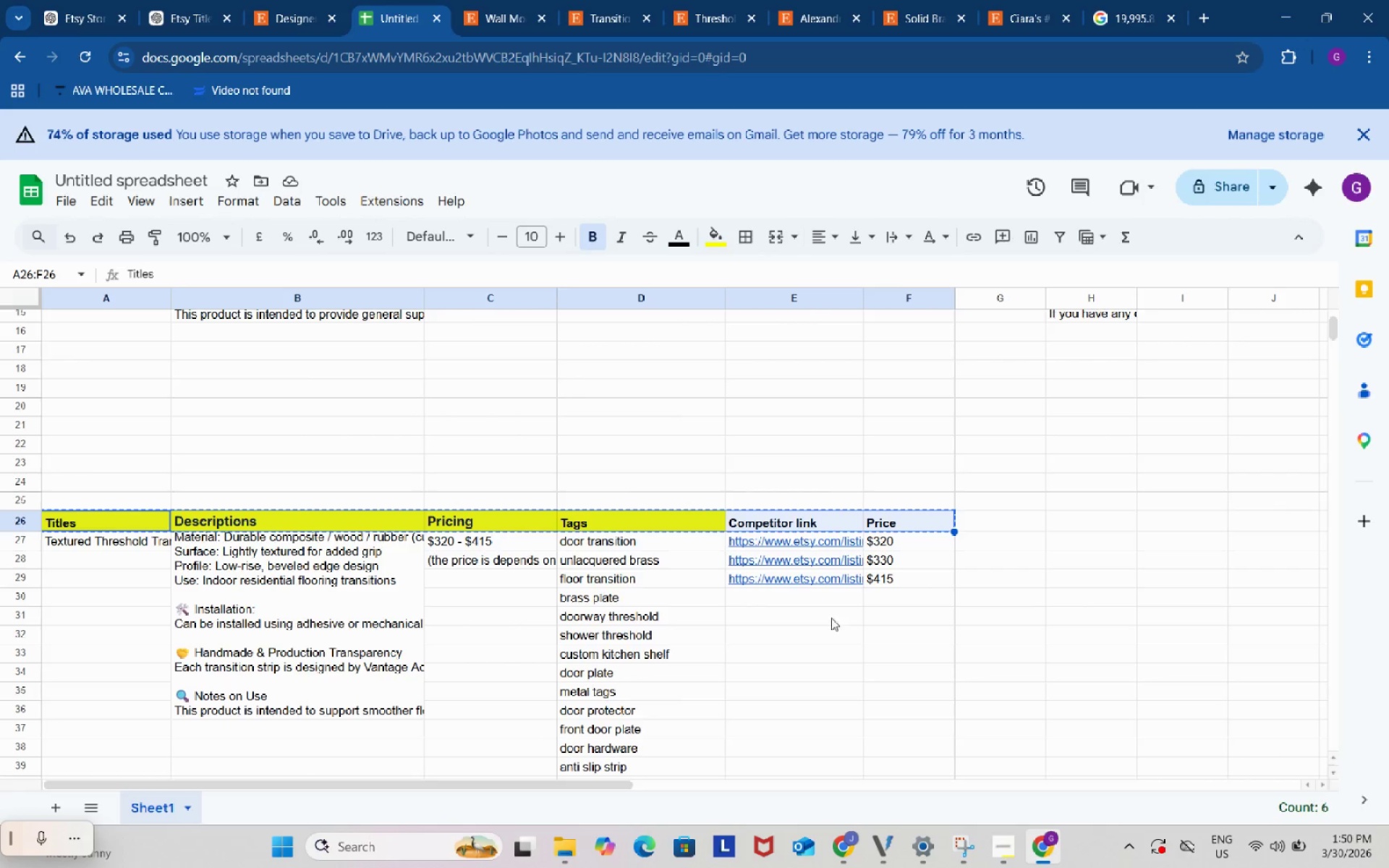 
scroll: coordinate [826, 627], scroll_direction: down, amount: 4.0
 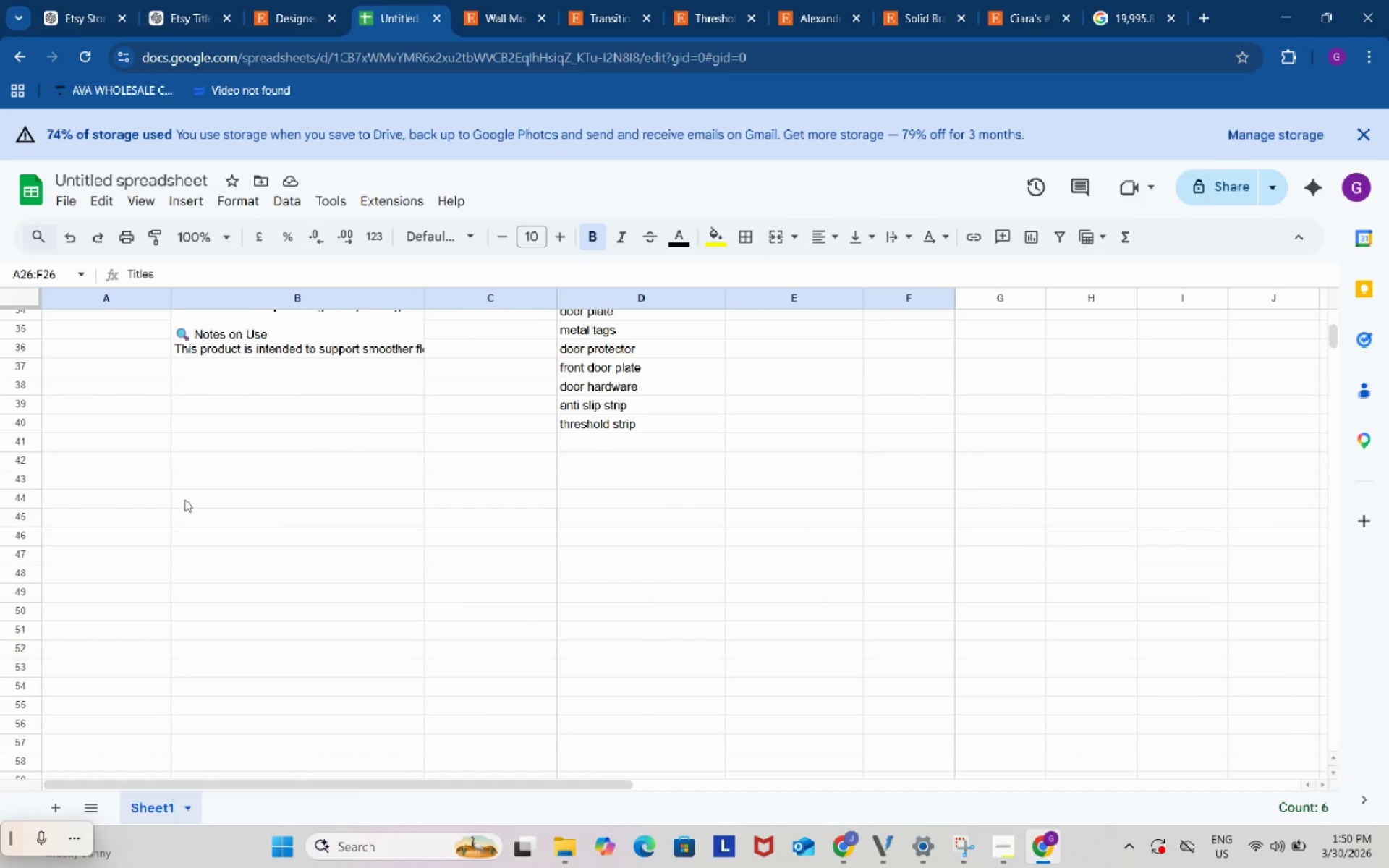 
left_click([93, 476])
 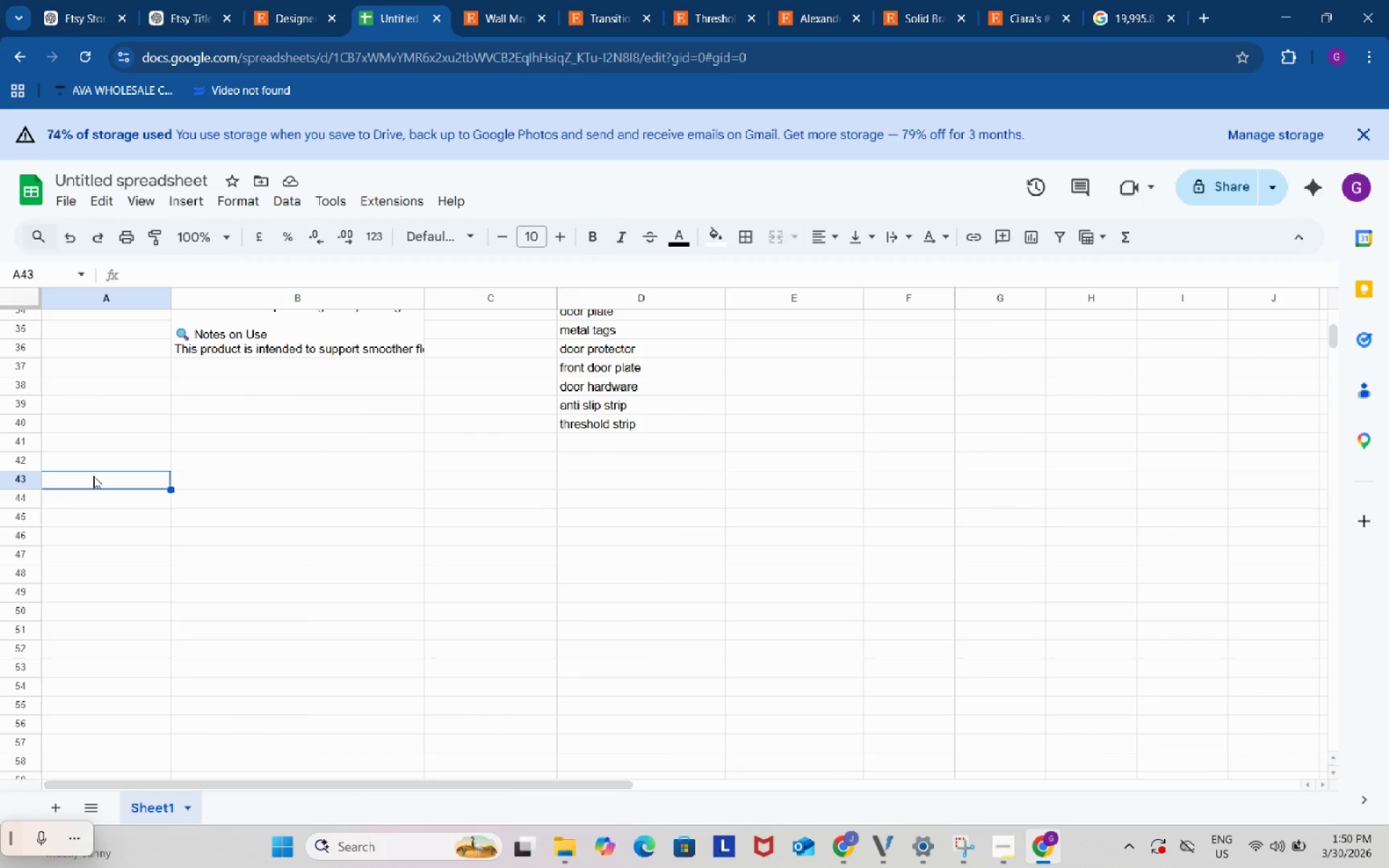 
key(Control+ControlLeft)
 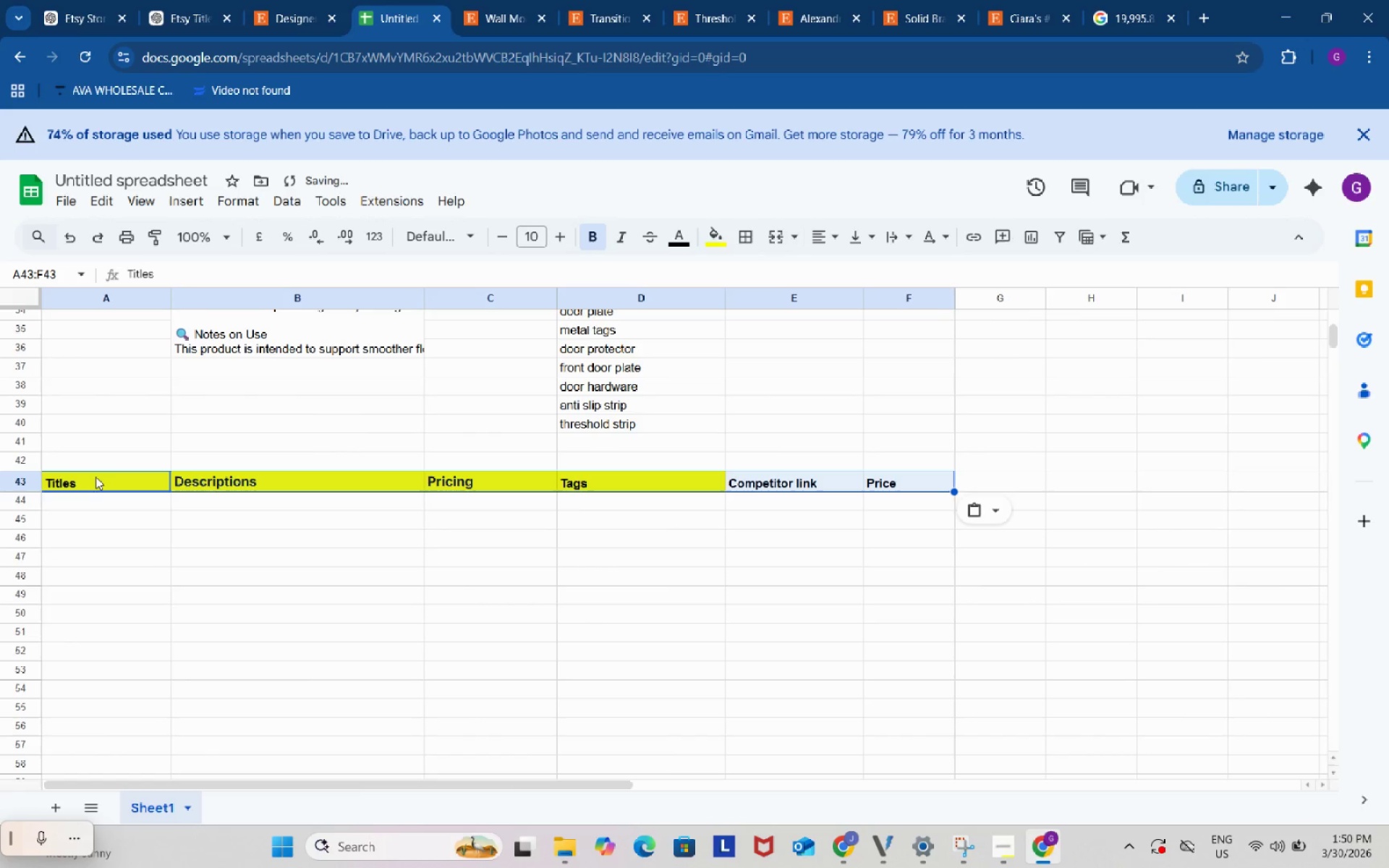 
key(Control+V)
 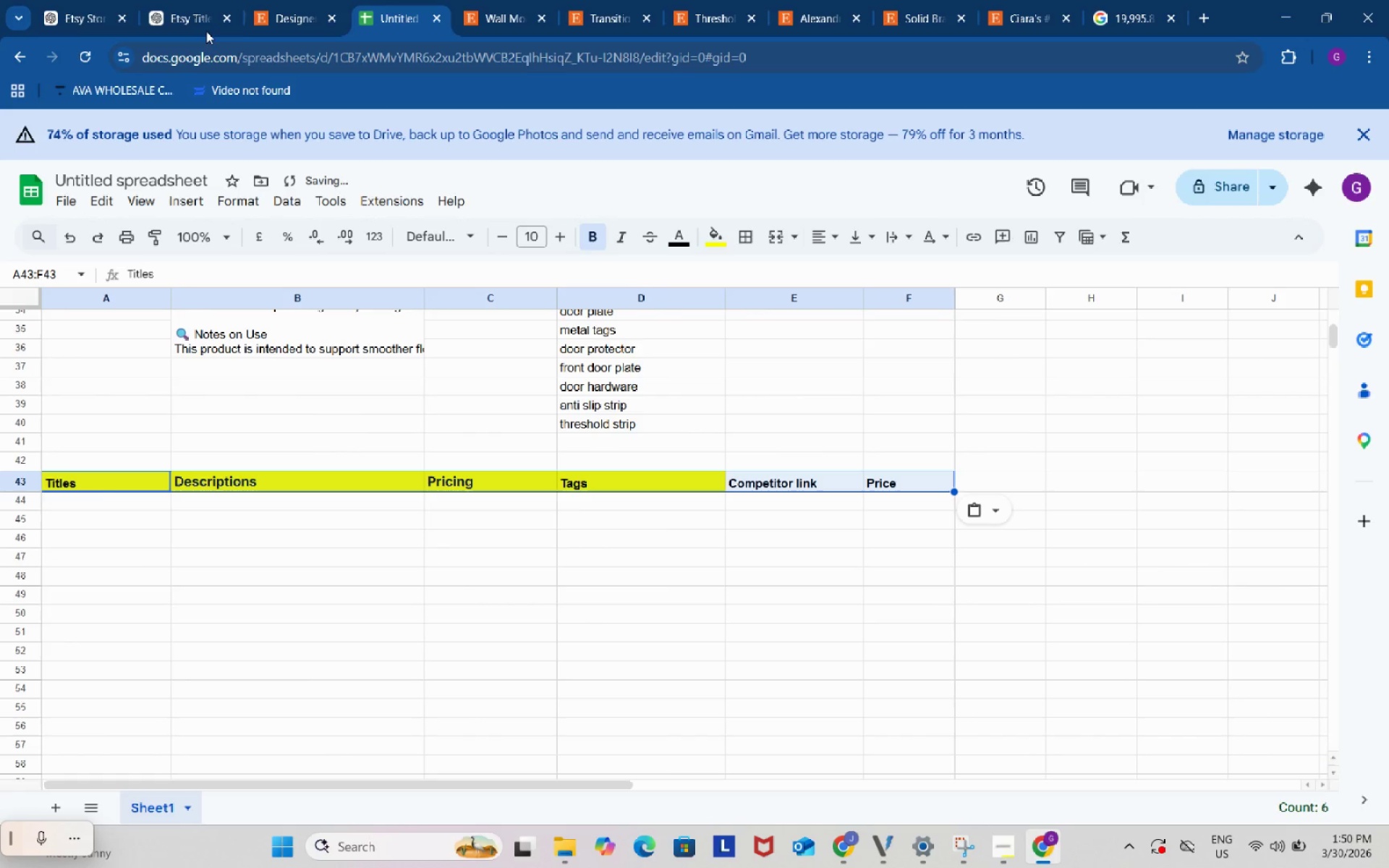 
left_click([176, 11])
 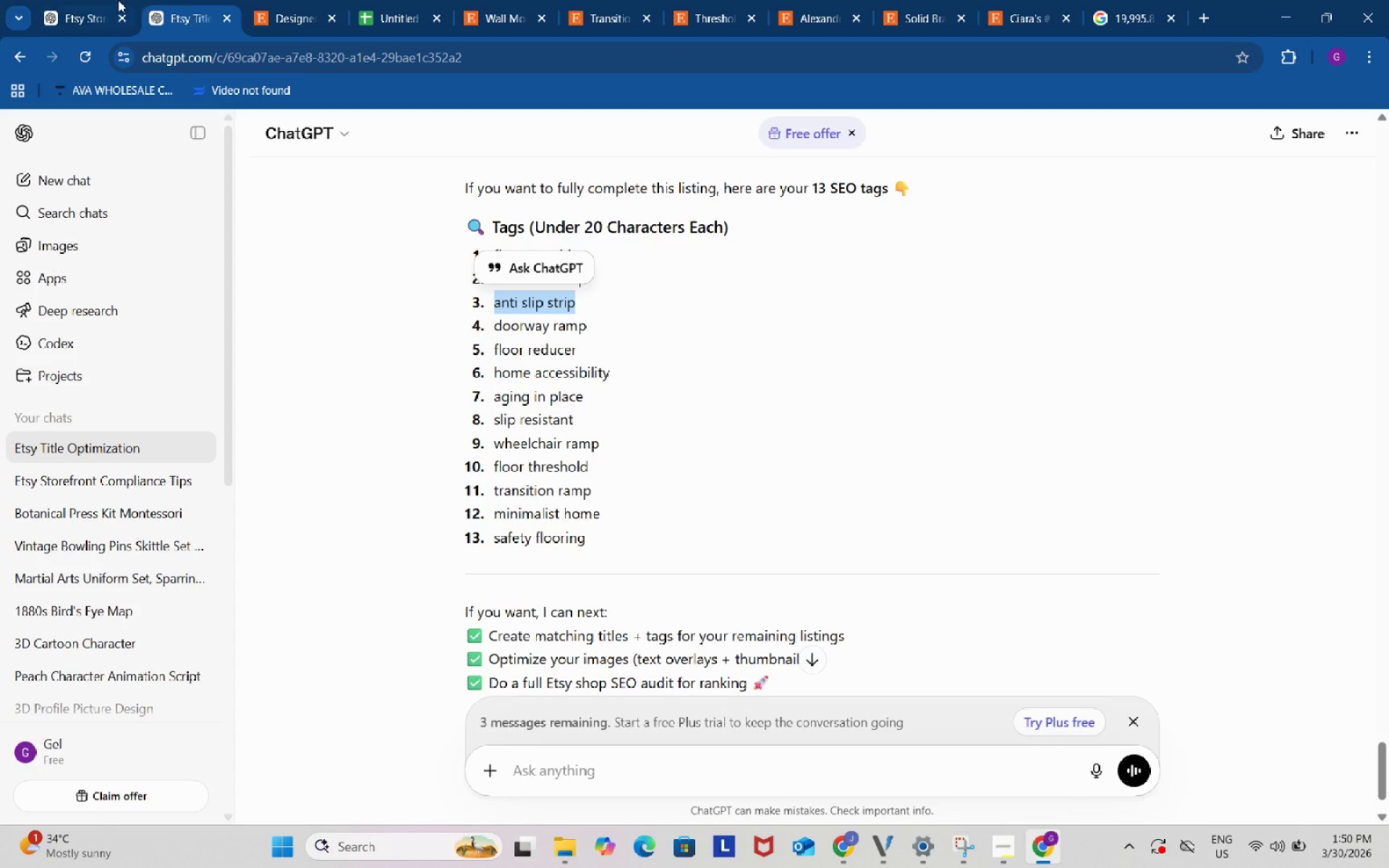 
left_click([116, 0])
 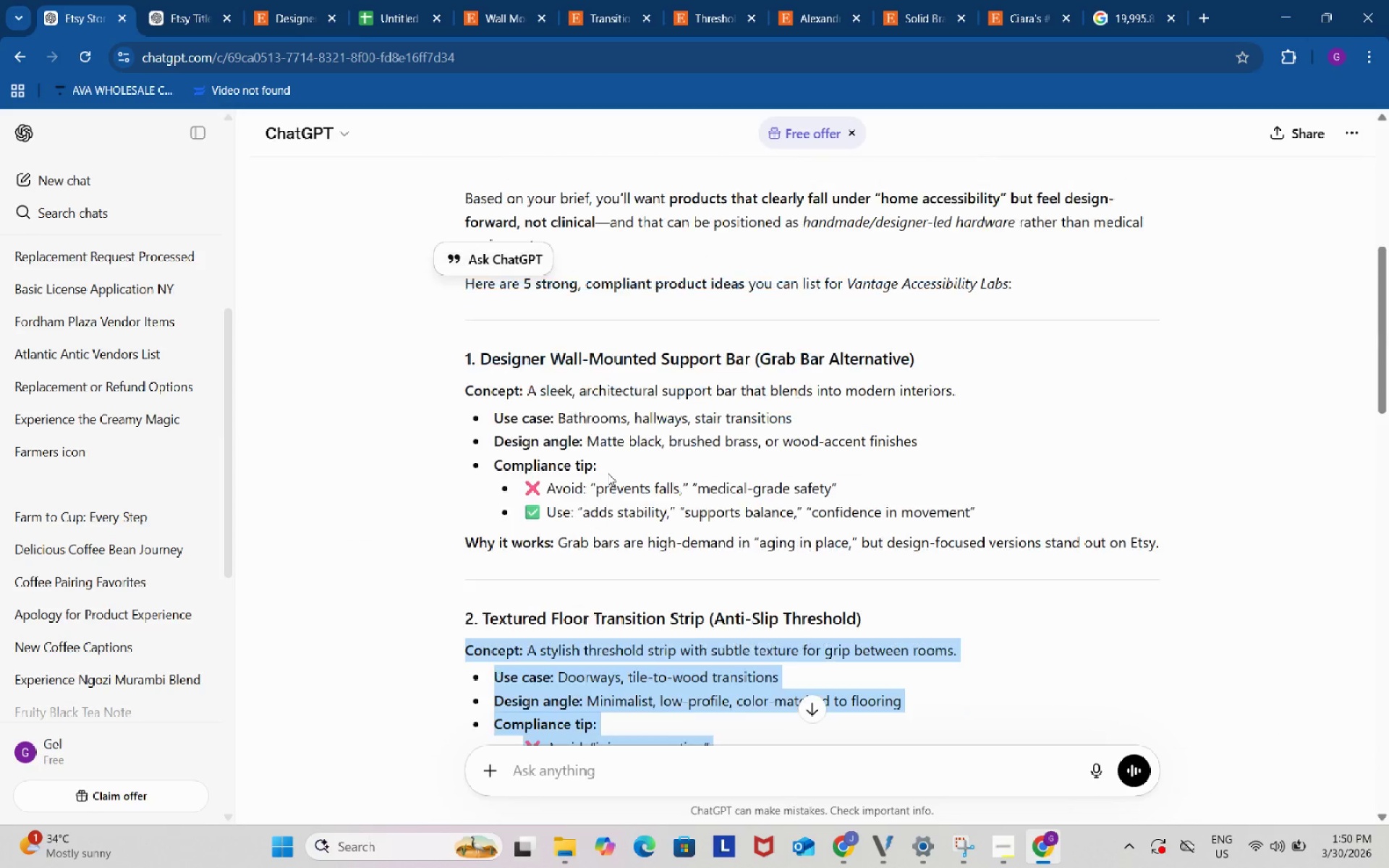 
scroll: coordinate [608, 473], scroll_direction: down, amount: 4.0
 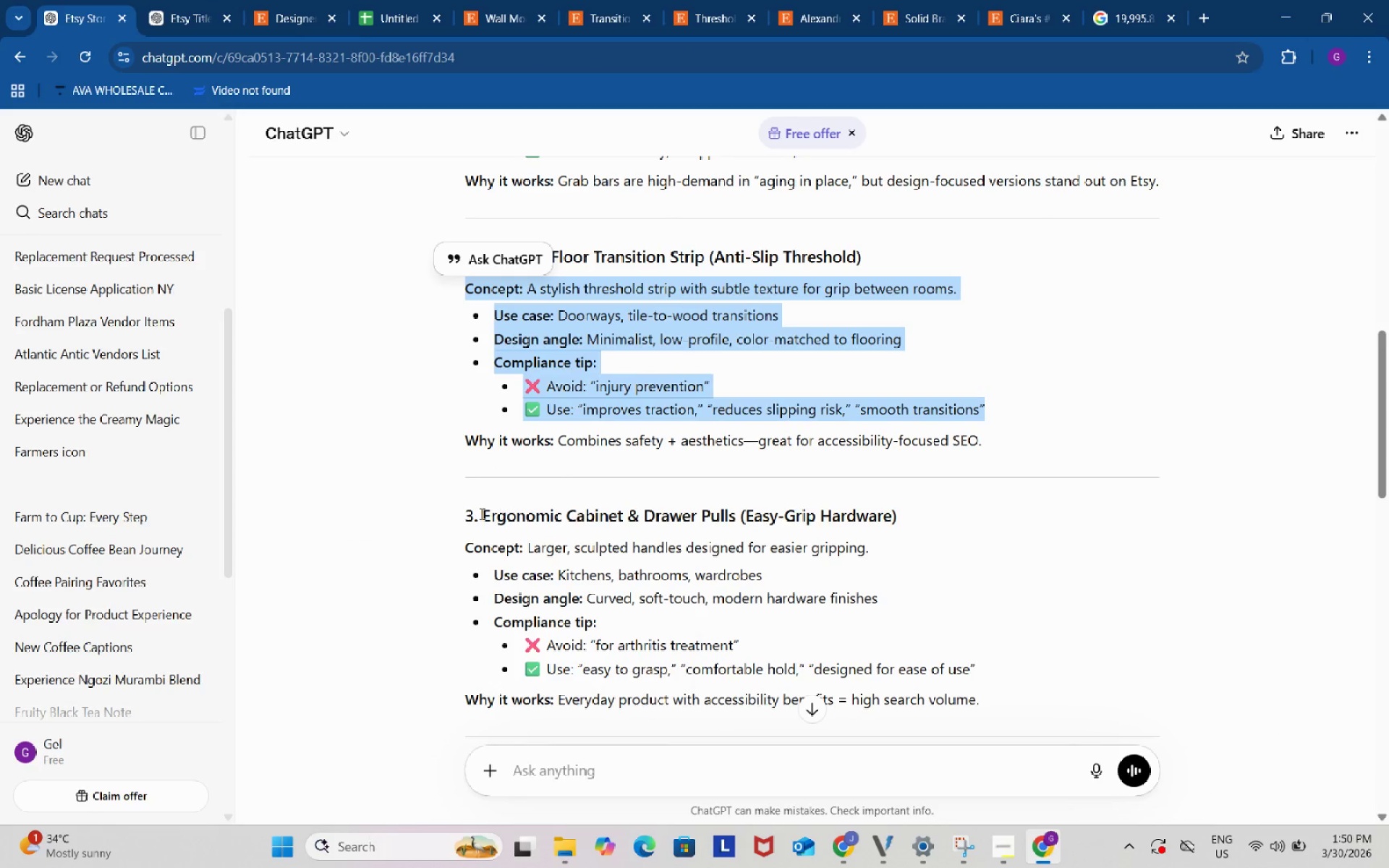 
left_click_drag(start_coordinate=[480, 514], to_coordinate=[899, 511])
 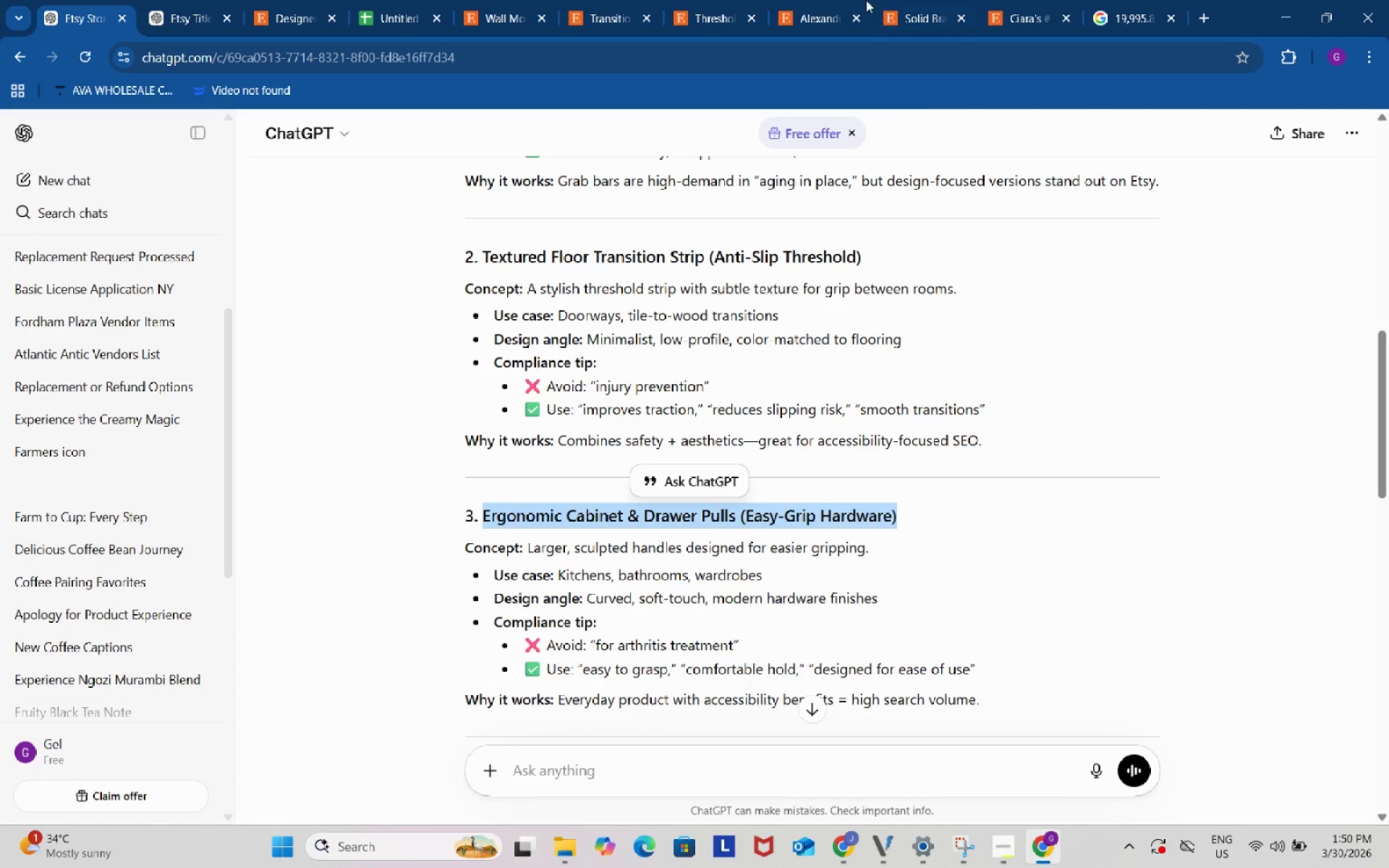 
key(Control+ControlLeft)
 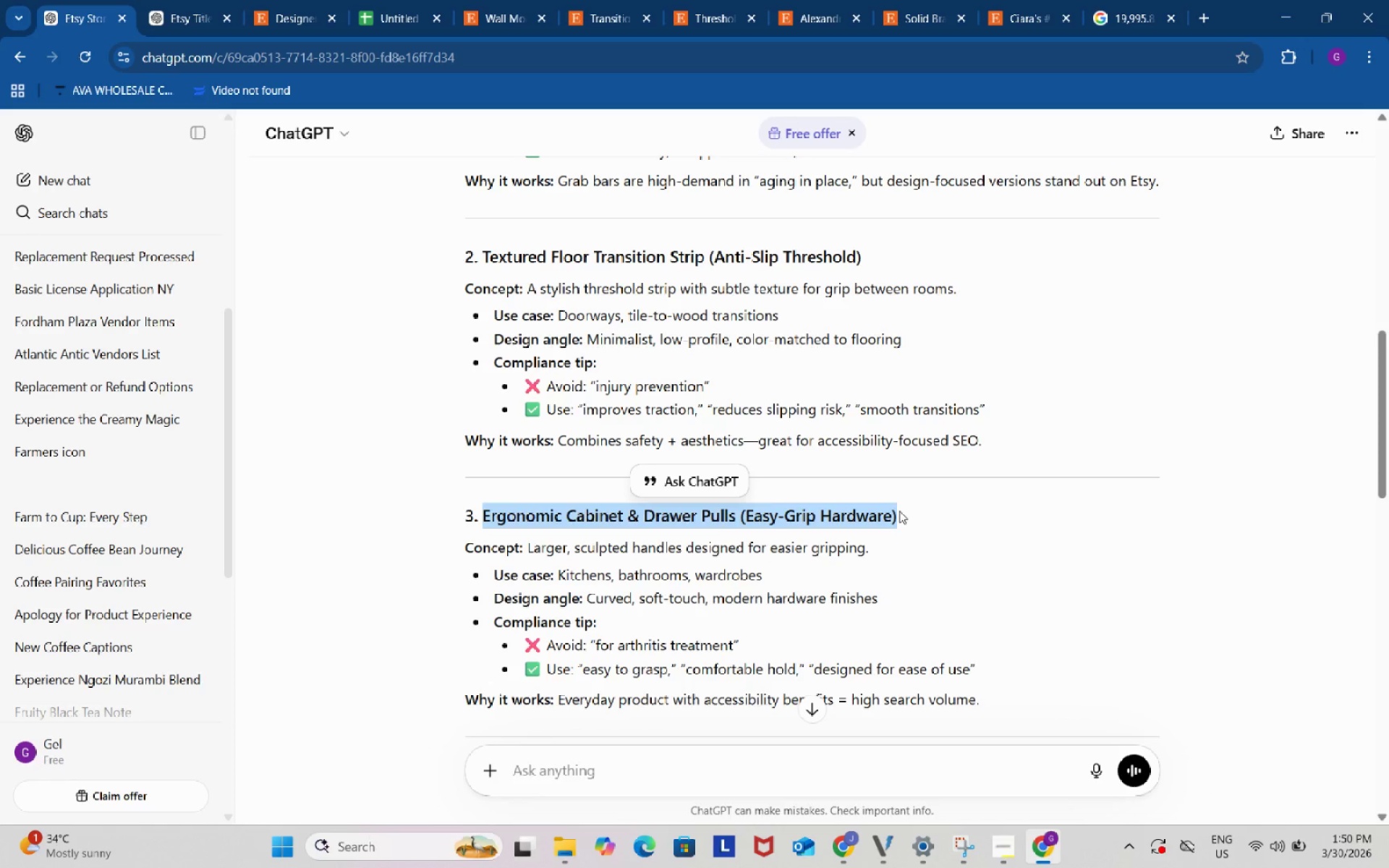 
key(Control+C)
 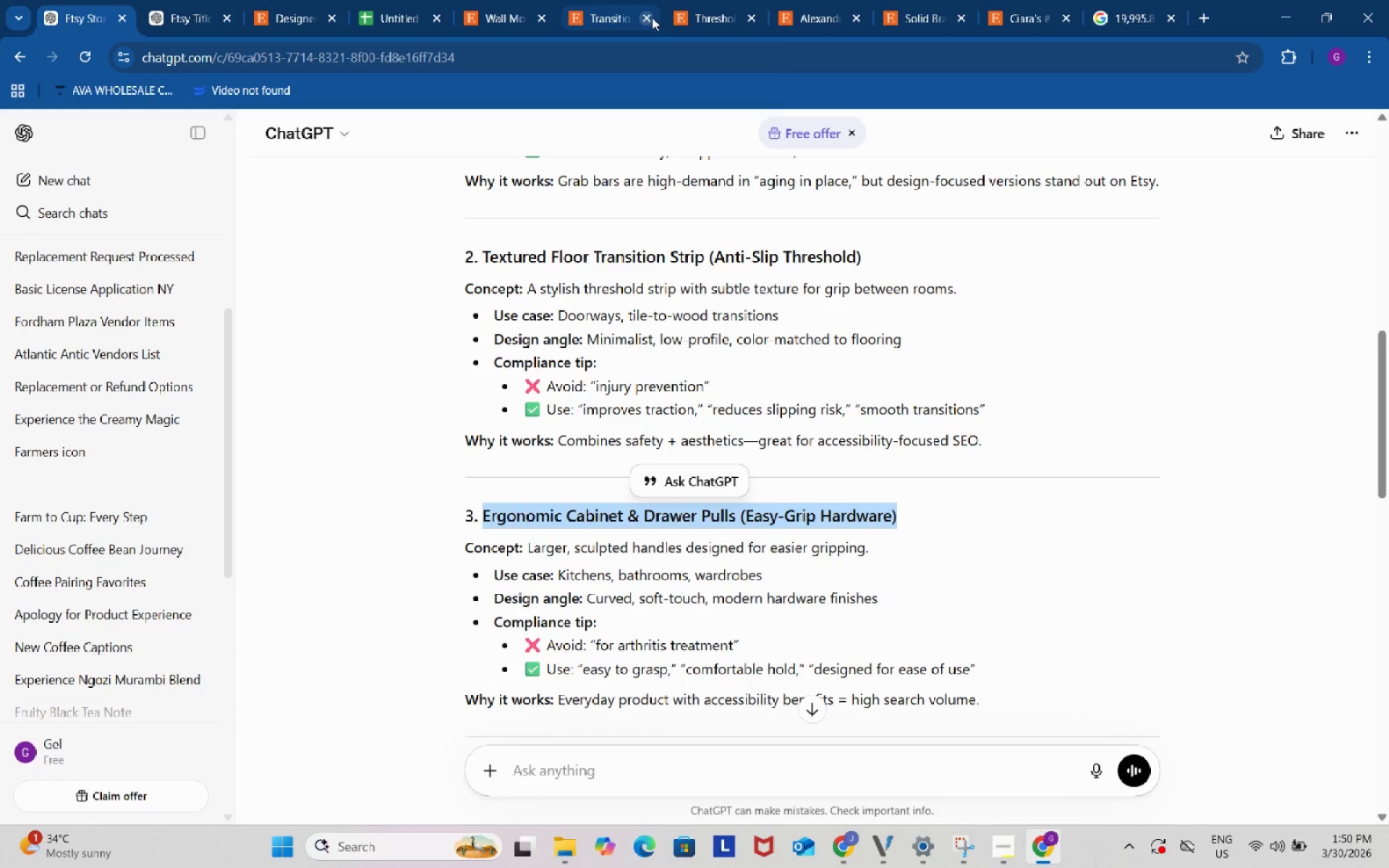 
double_click([650, 19])
 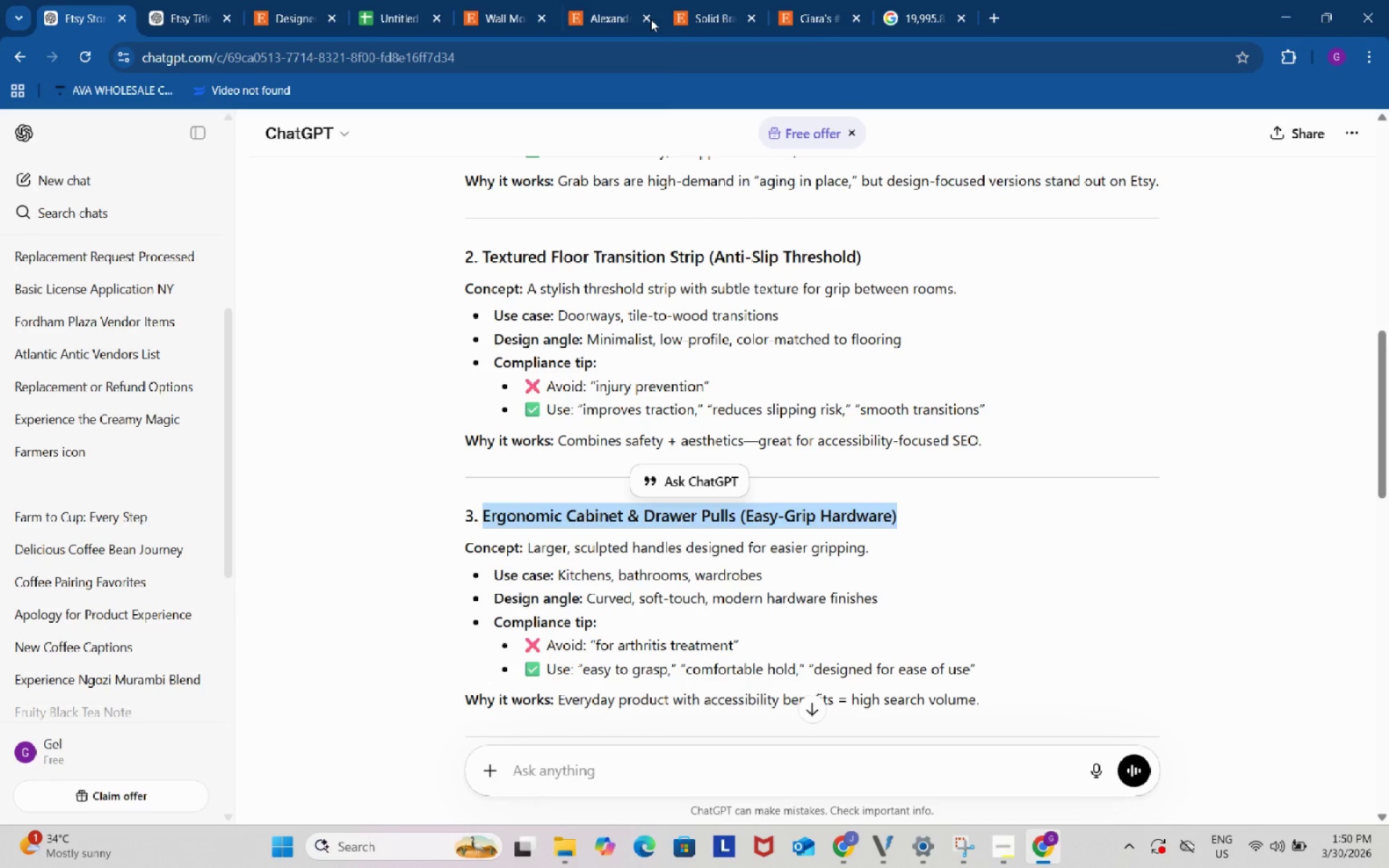 
triple_click([650, 19])
 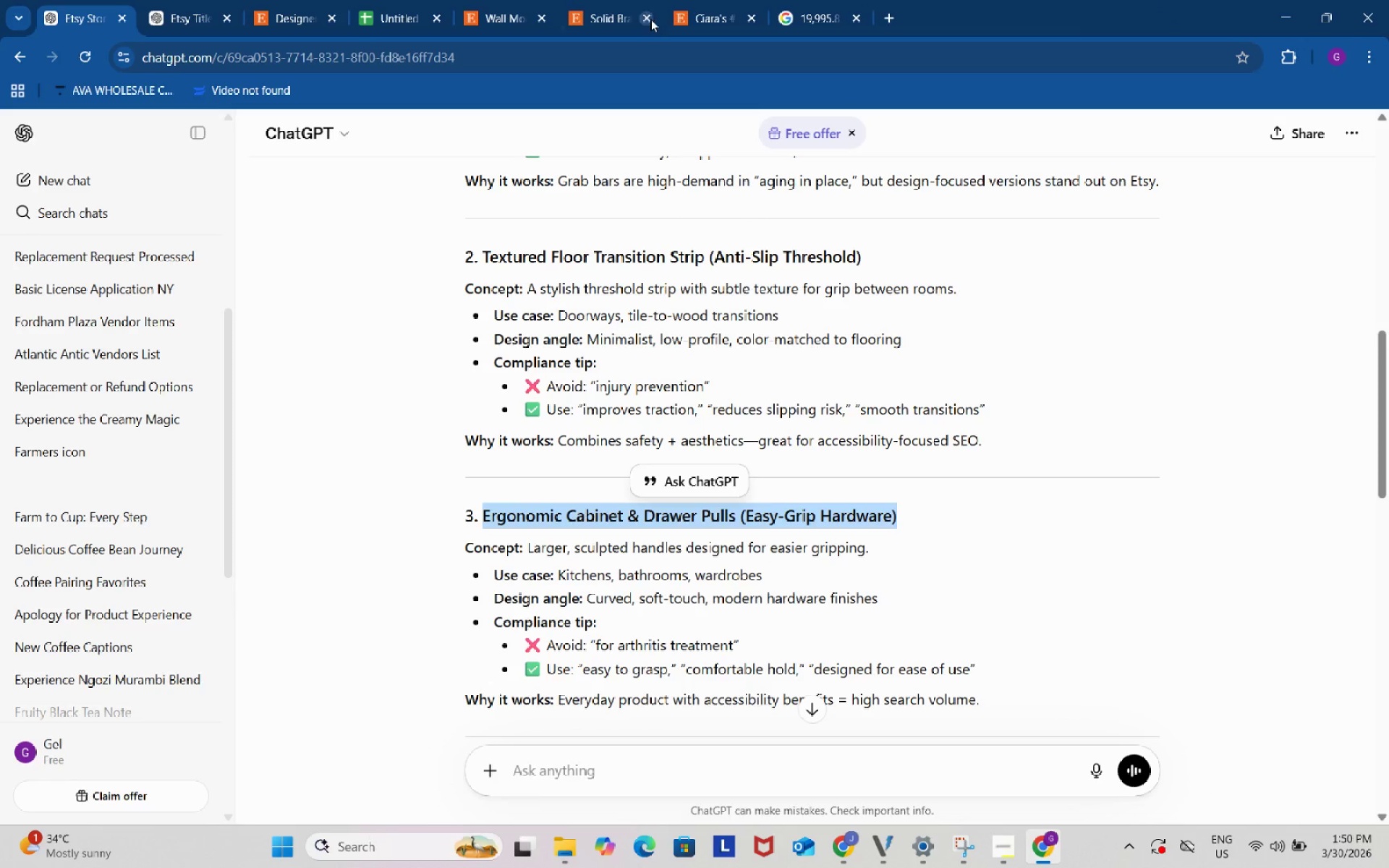 
triple_click([650, 19])
 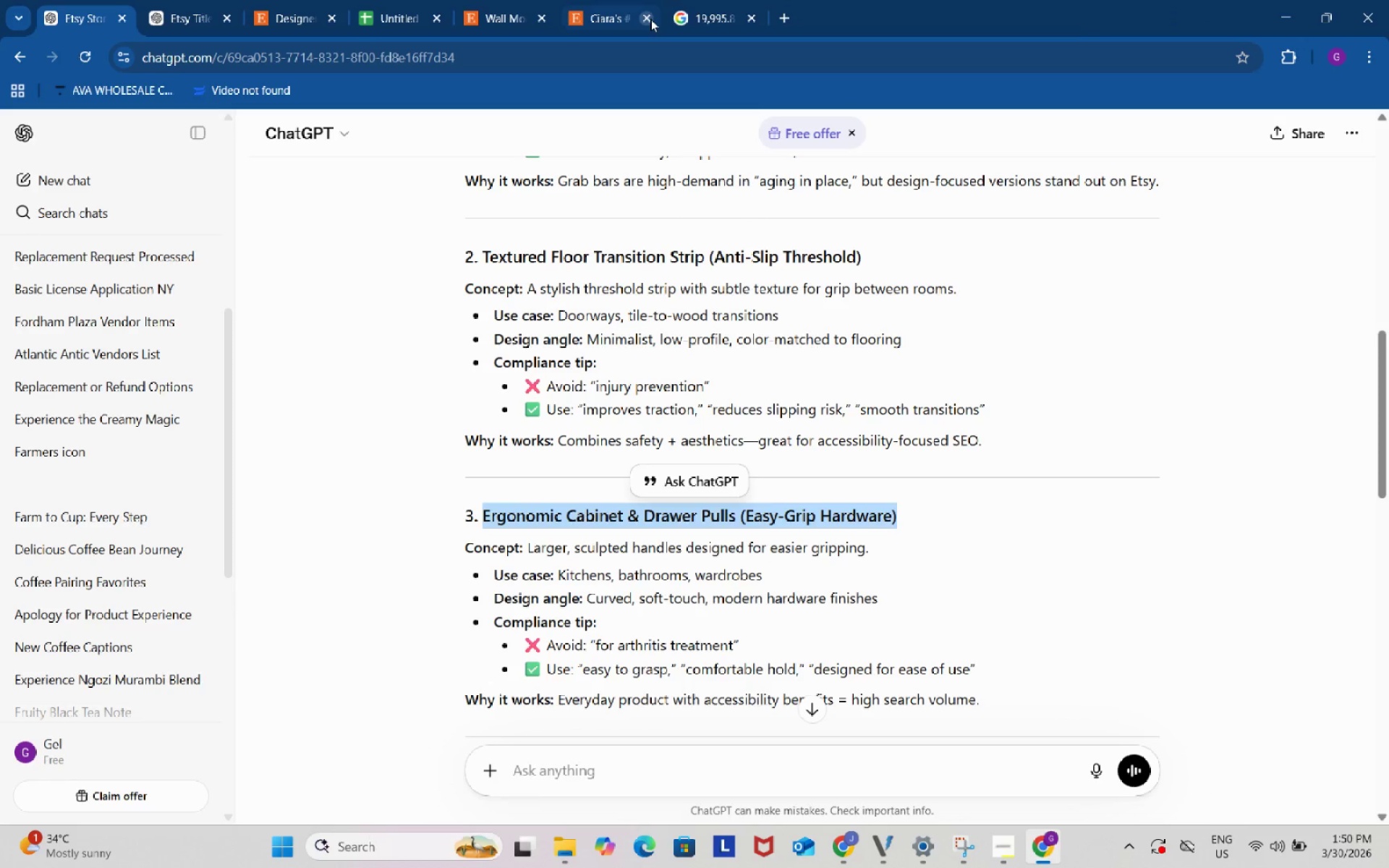 
left_click([650, 19])
 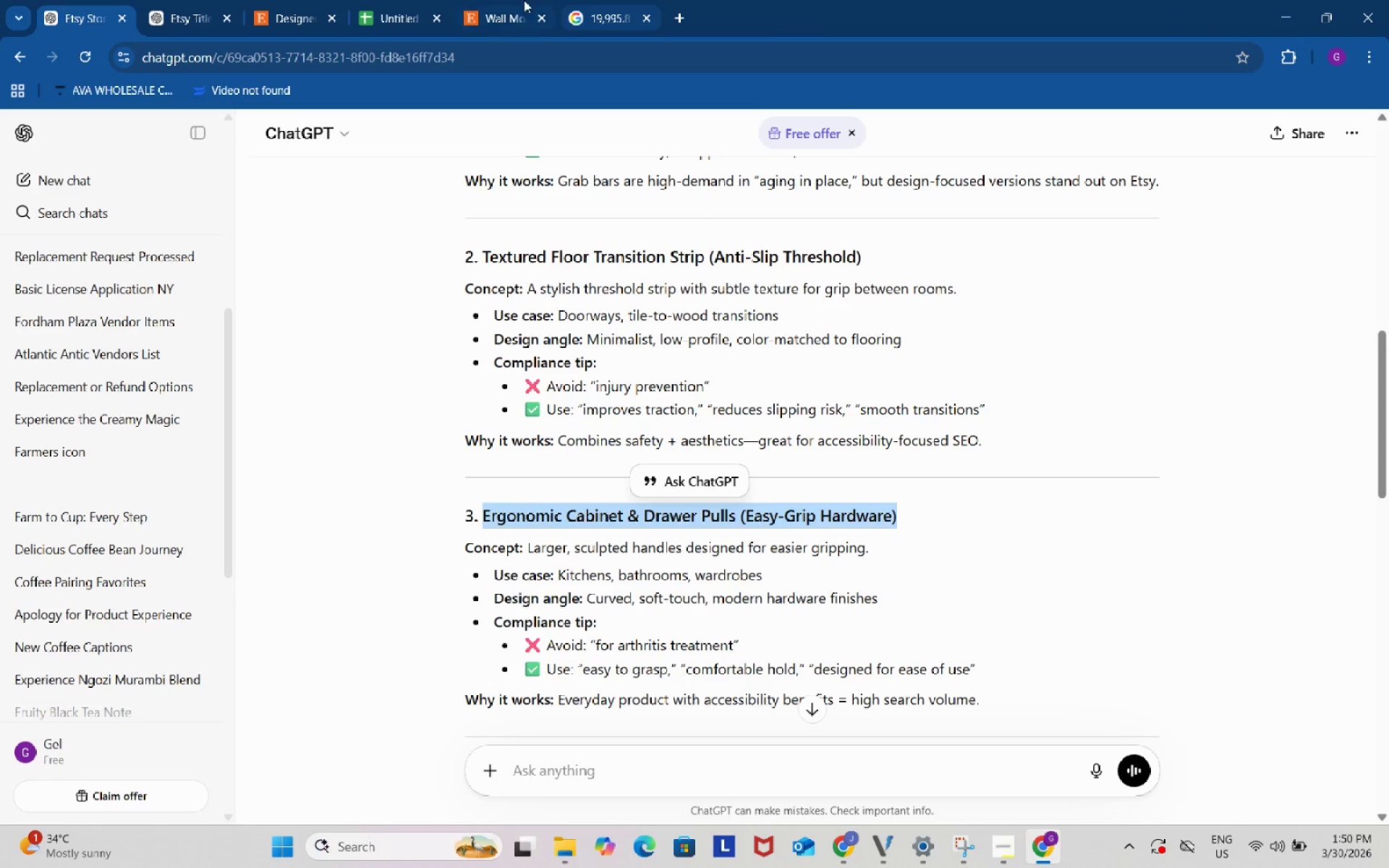 
left_click([519, 0])
 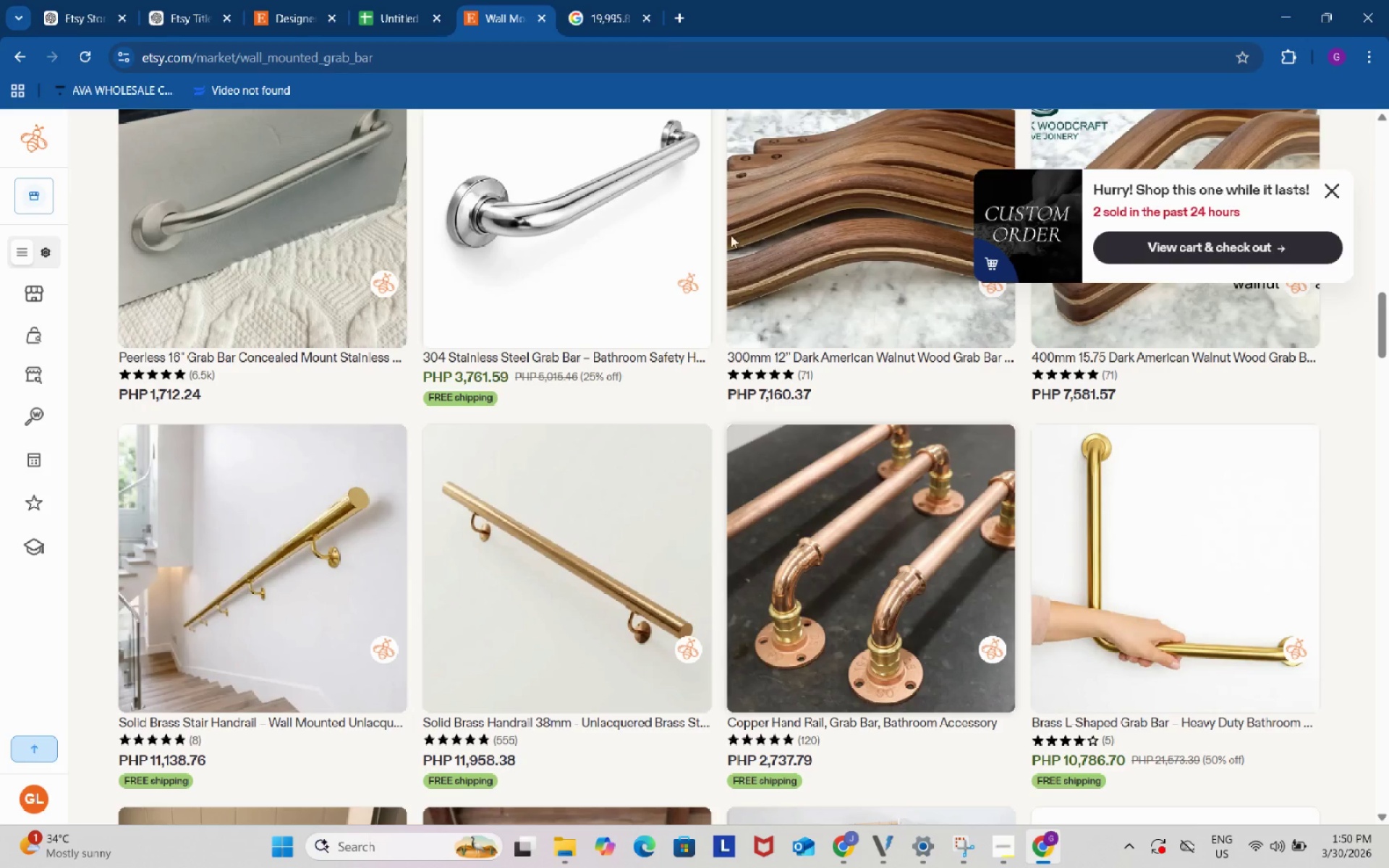 
scroll: coordinate [765, 320], scroll_direction: up, amount: 27.0
 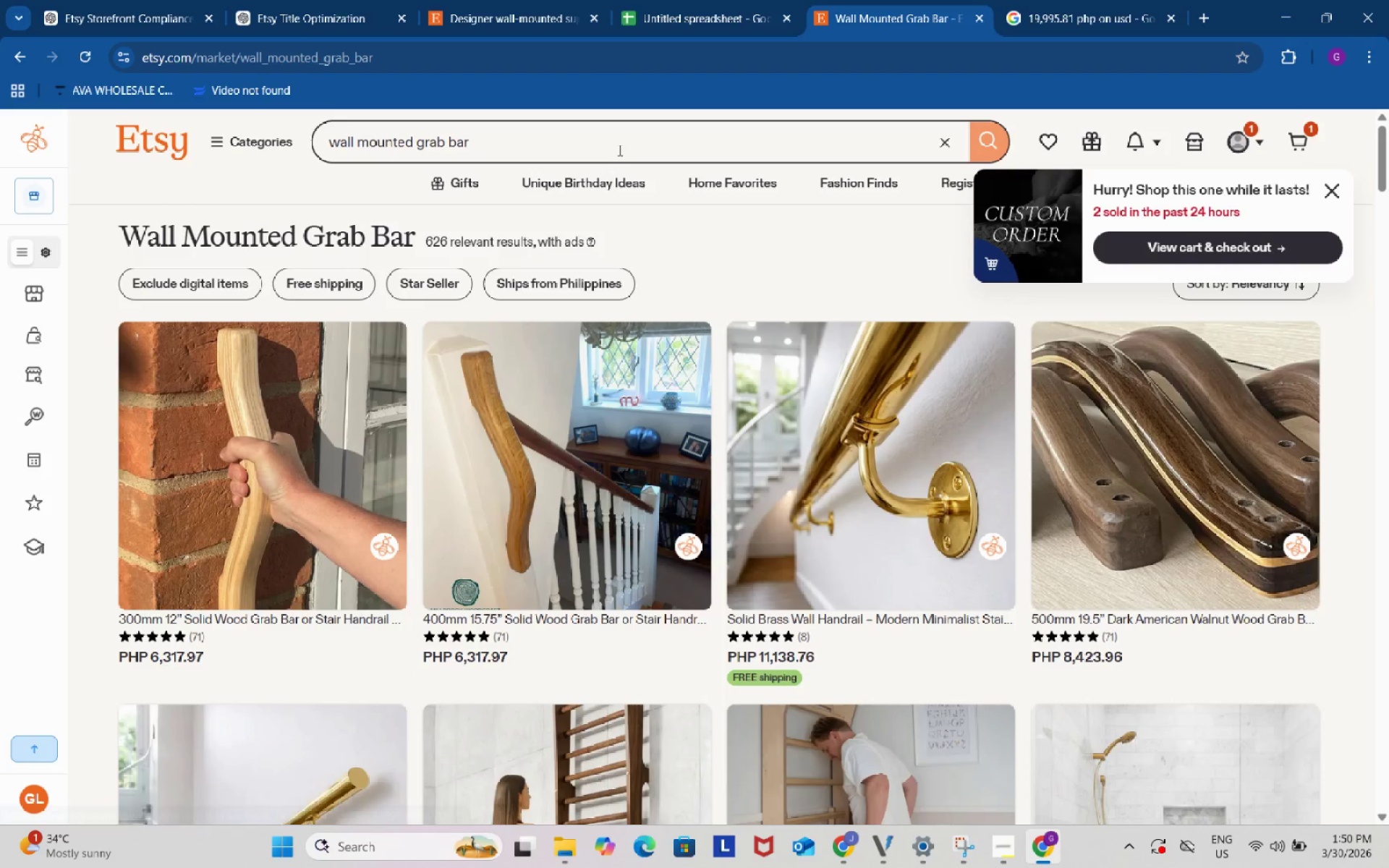 
left_click([616, 146])
 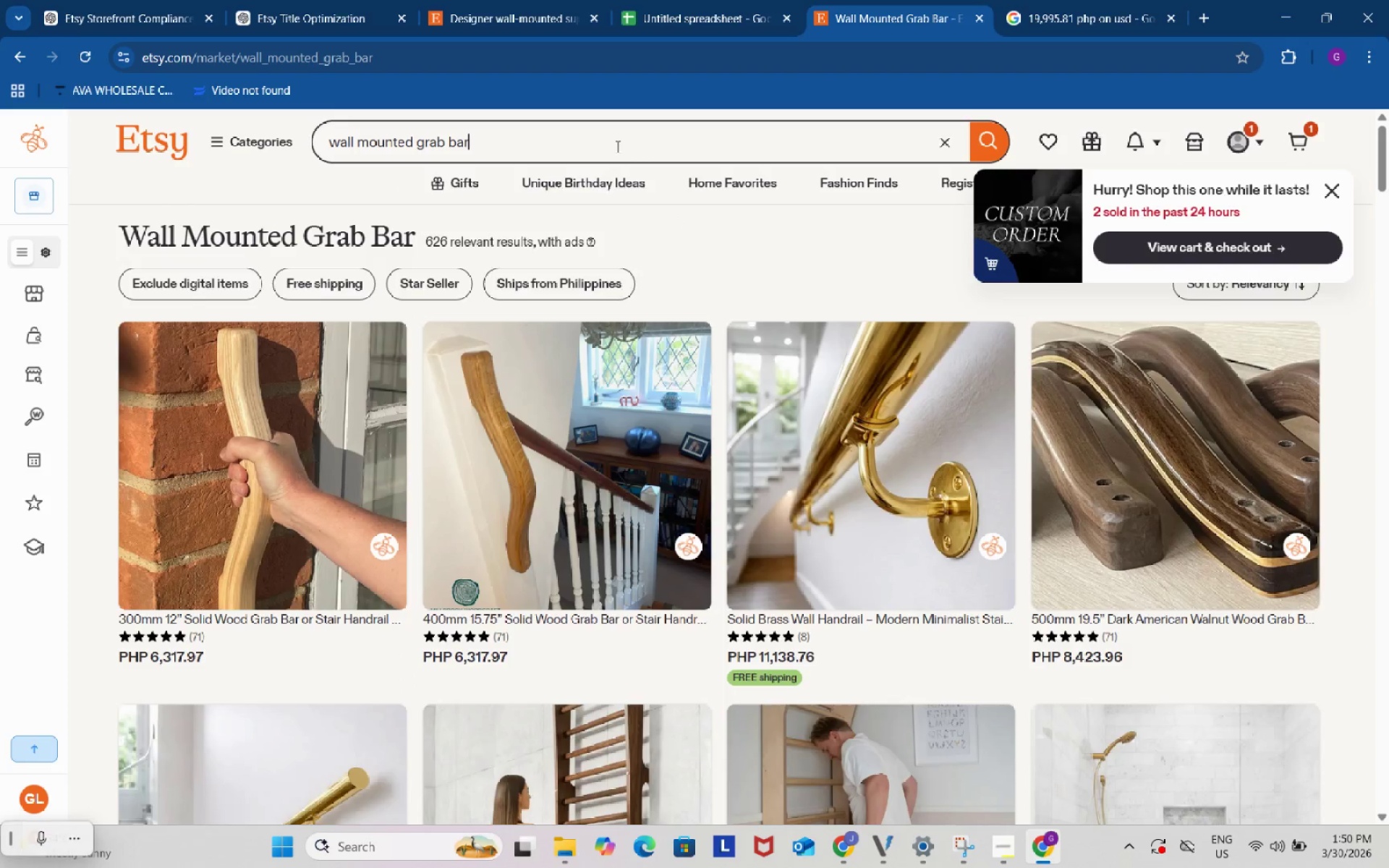 
key(Control+ControlLeft)
 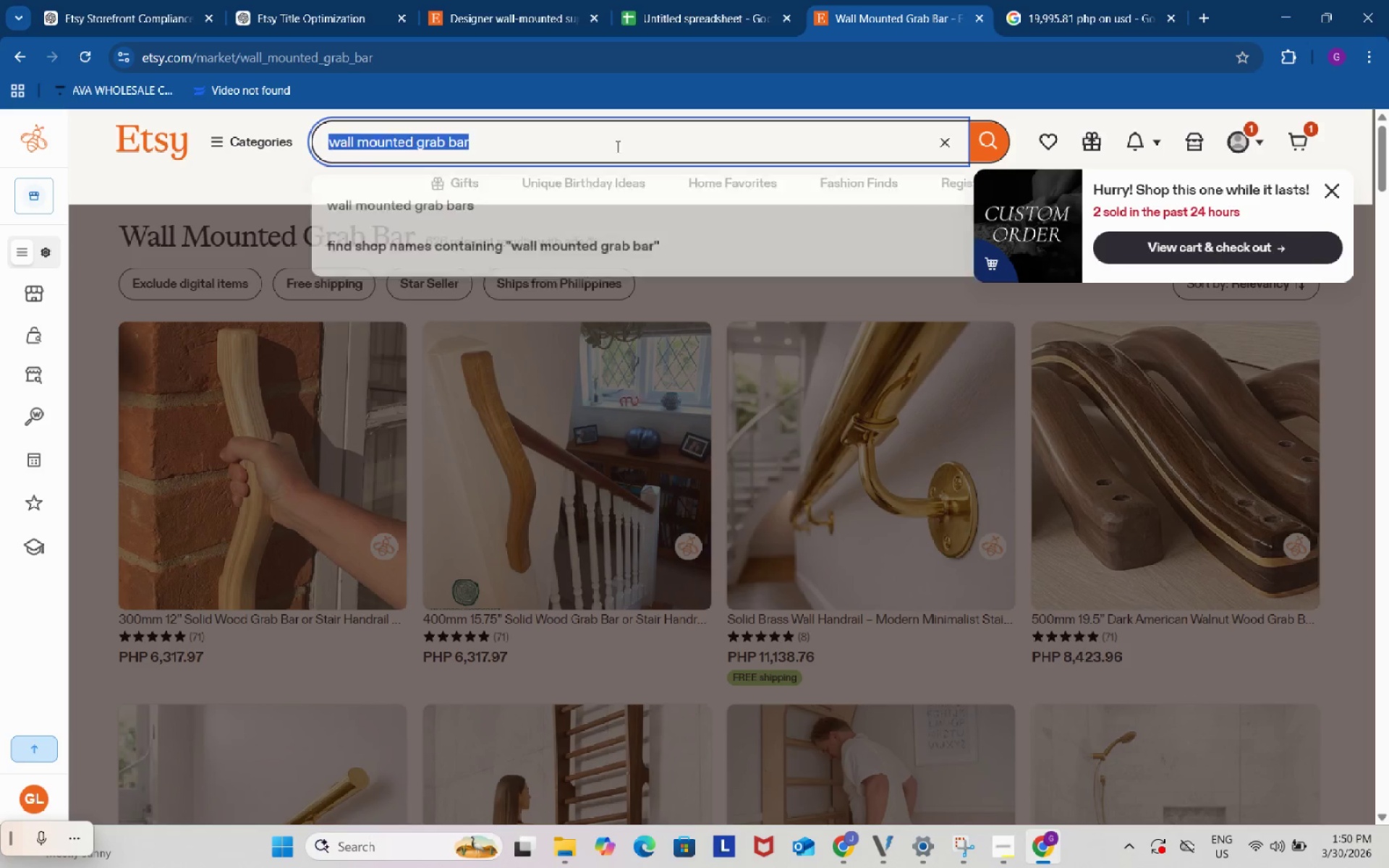 
key(Control+A)
 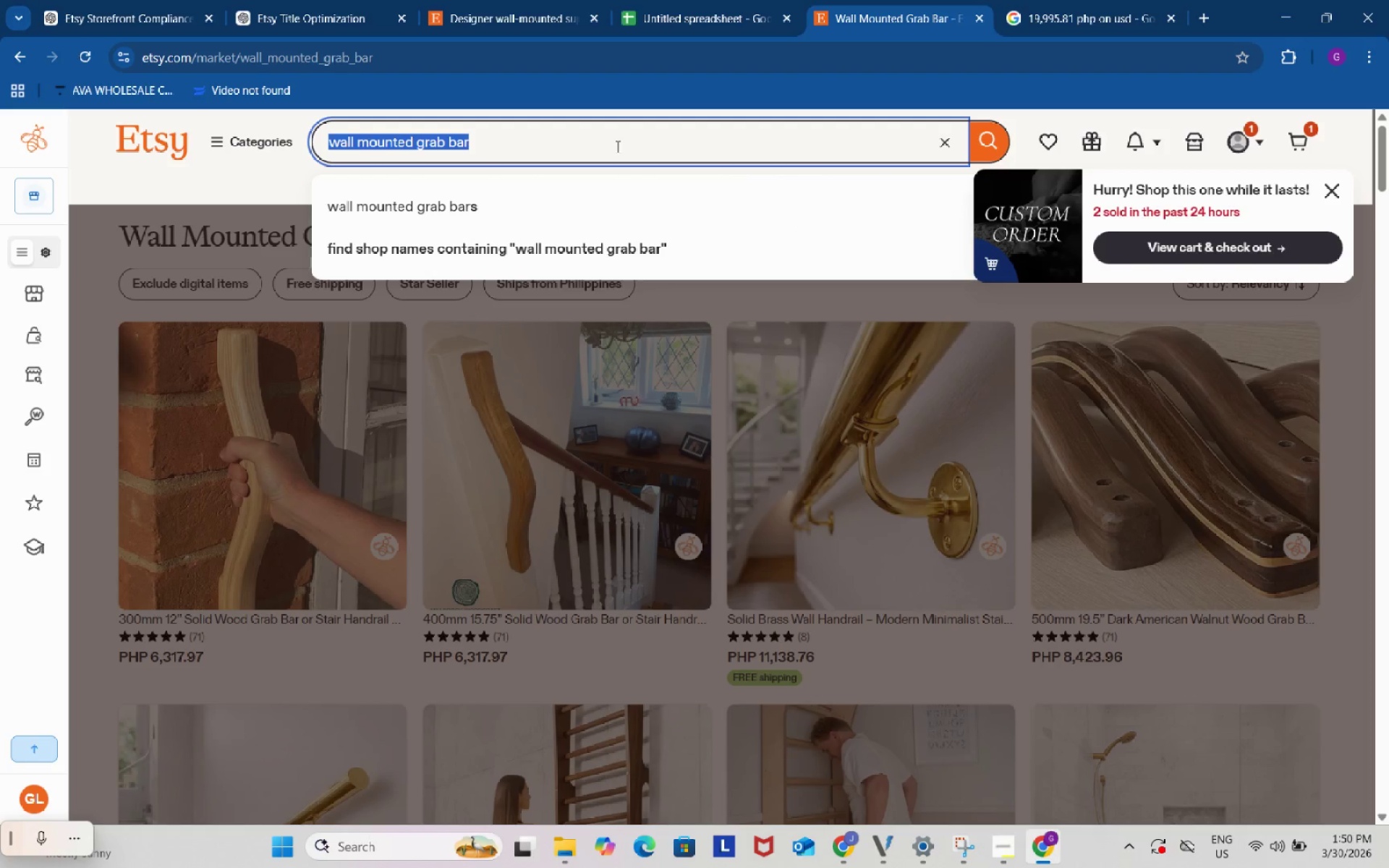 
key(Control+V)
 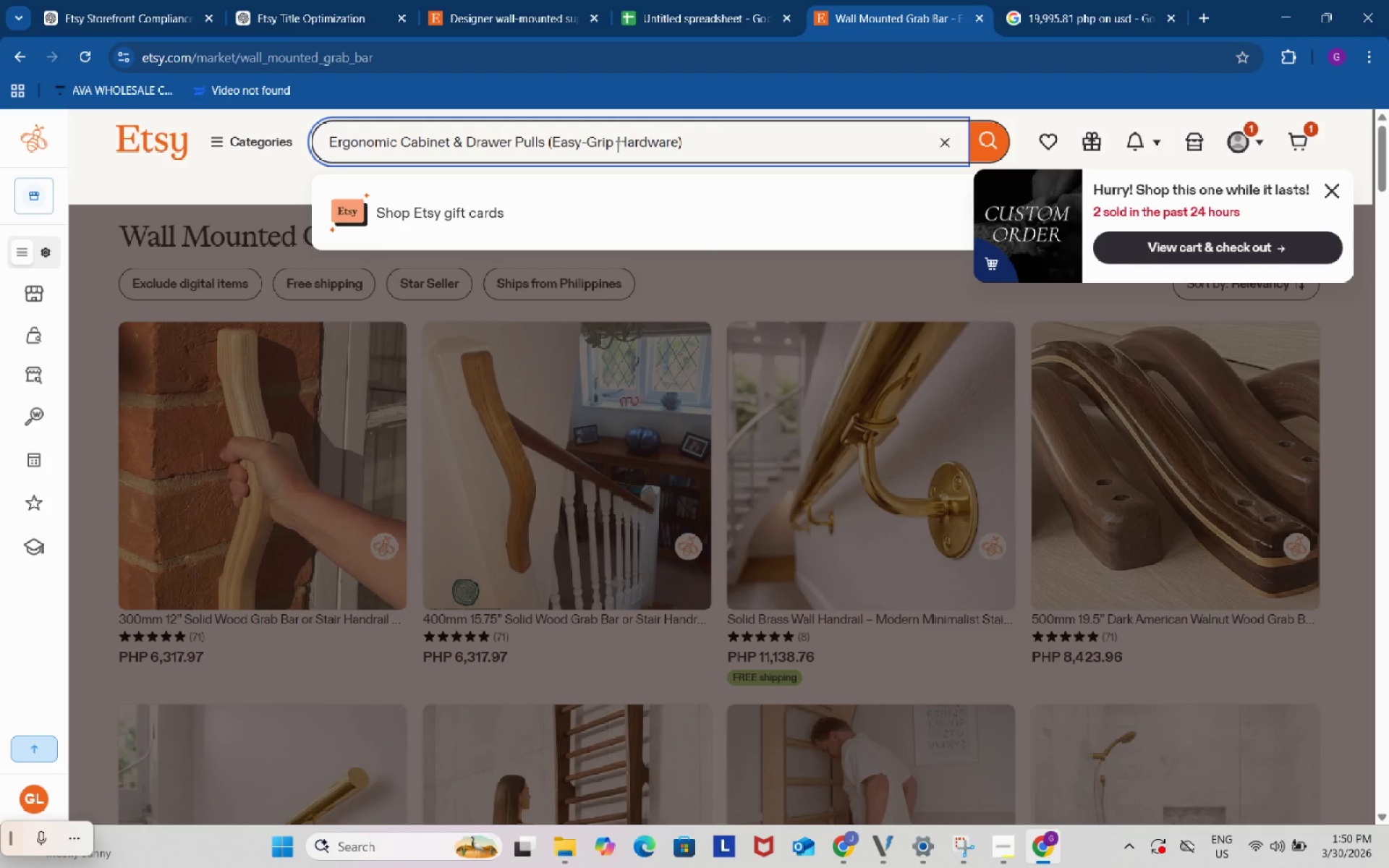 
key(Enter)
 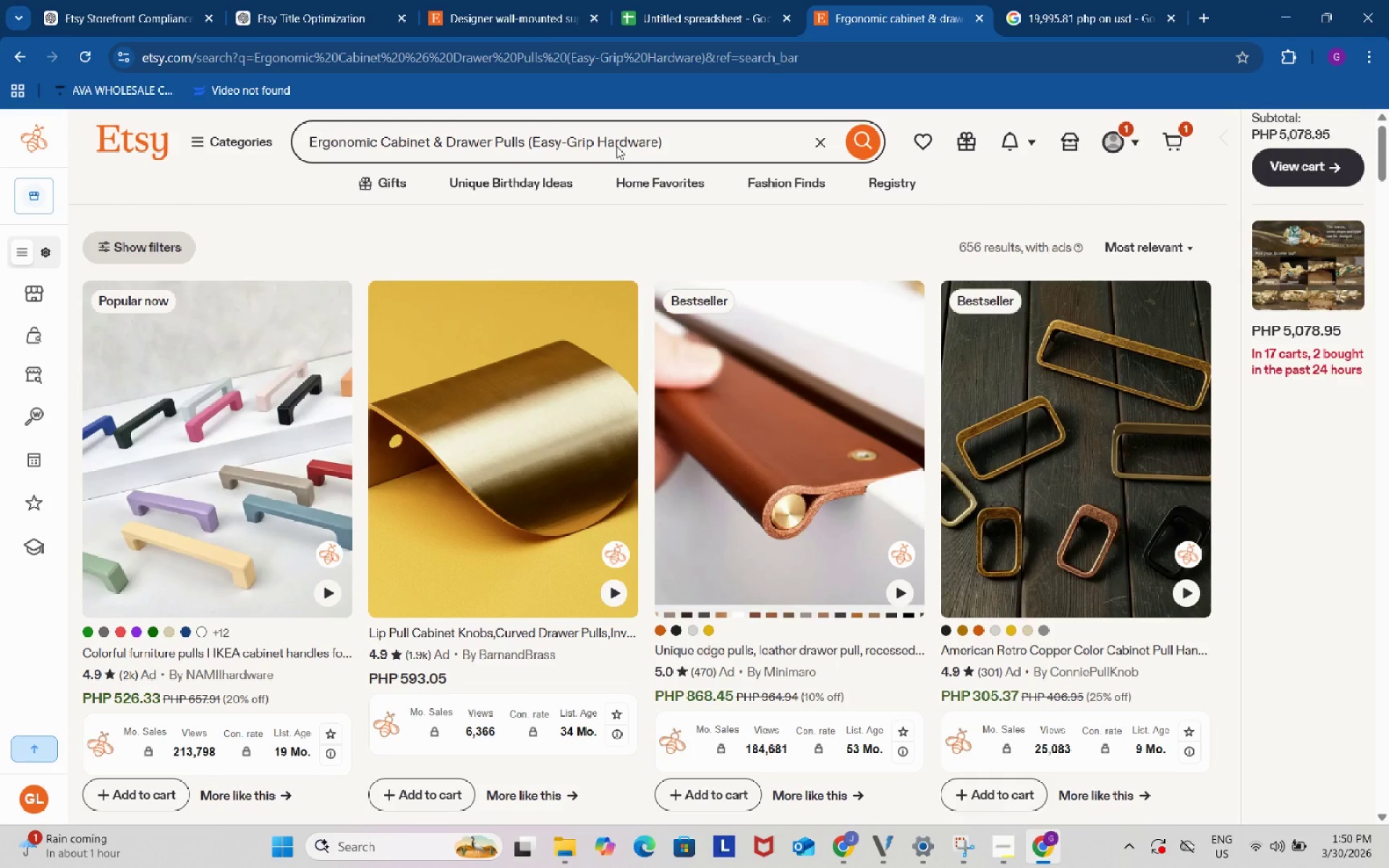 
wait(14.97)
 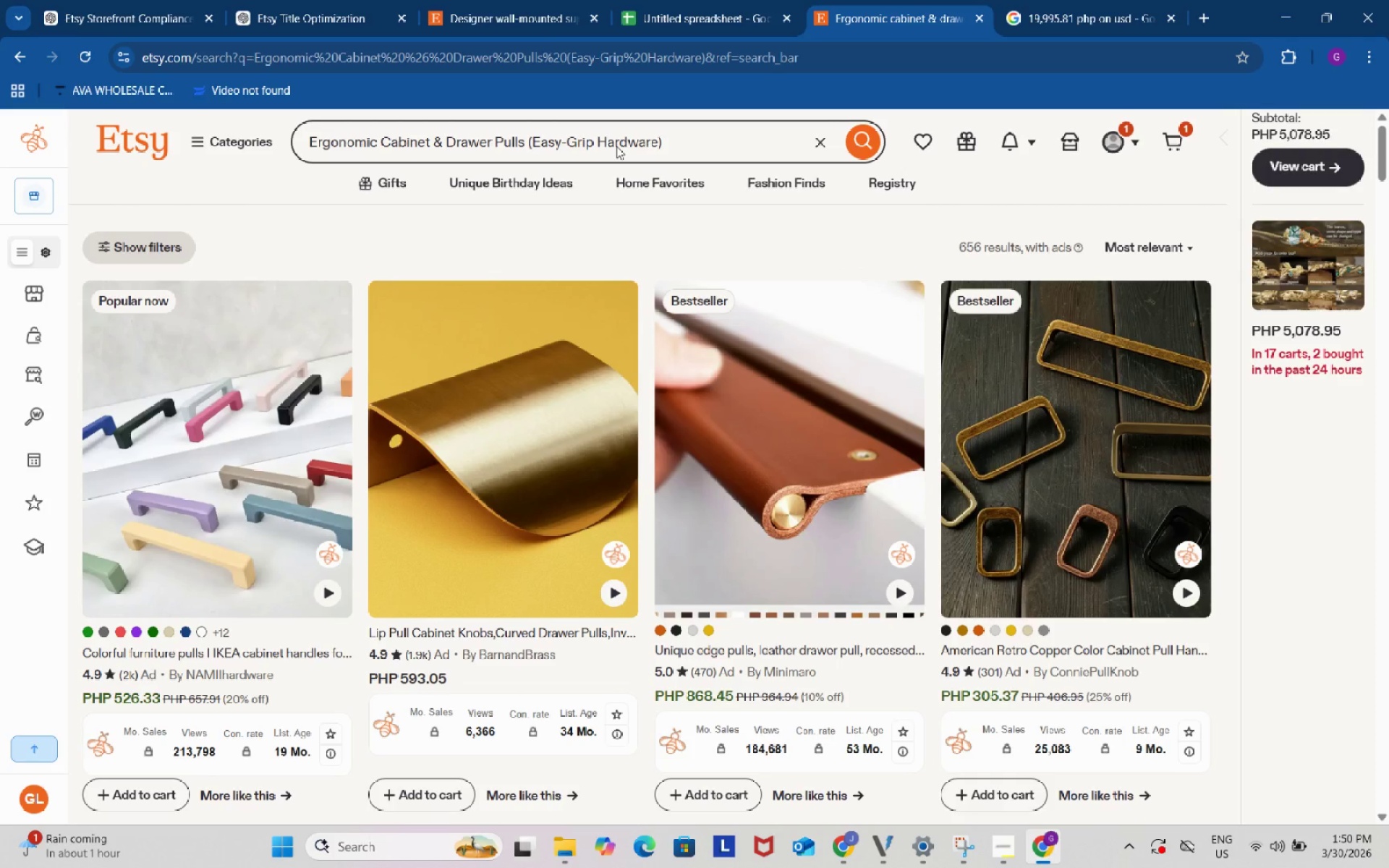 
right_click([260, 452])
 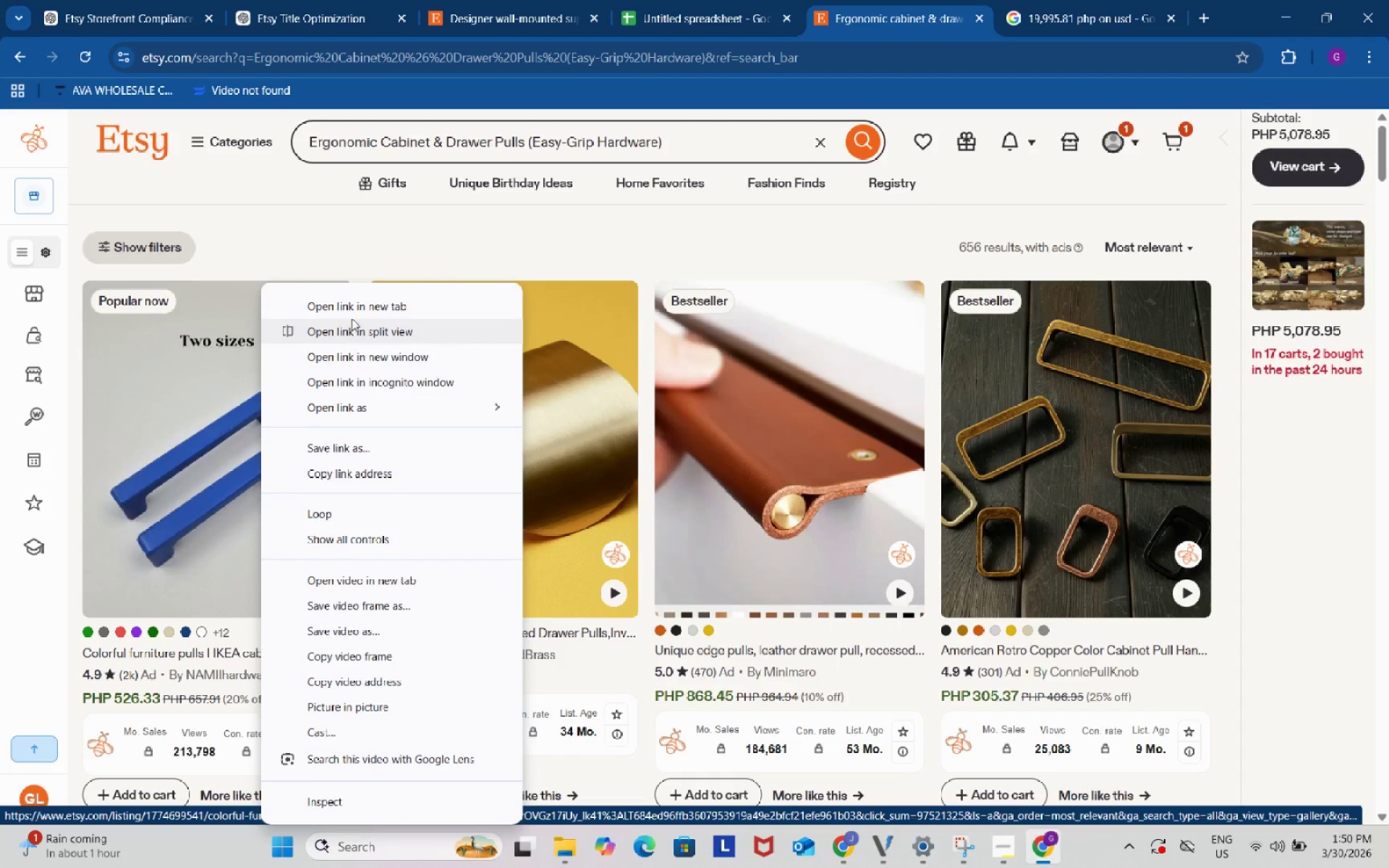 
left_click([352, 314])
 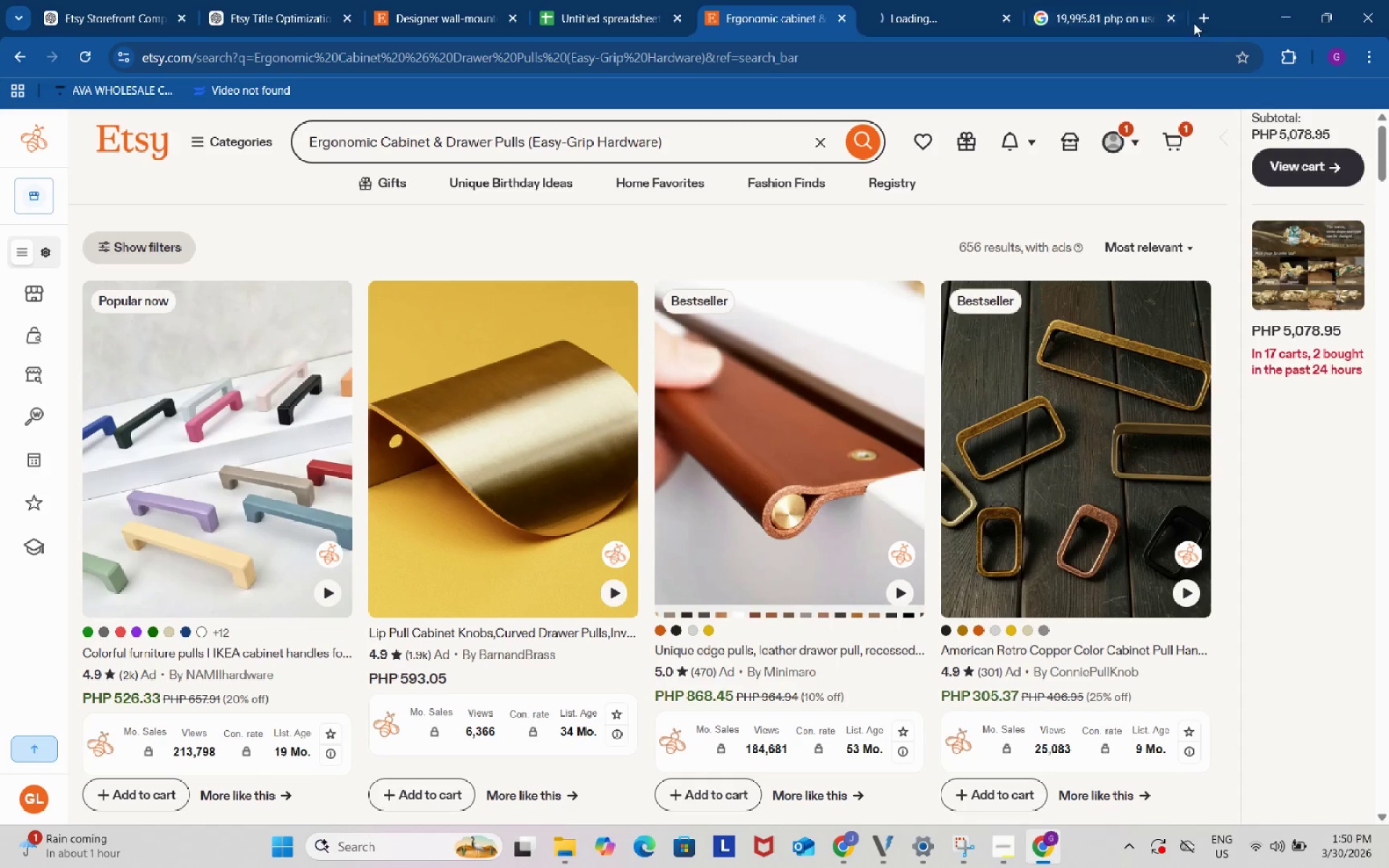 
left_click([1169, 13])
 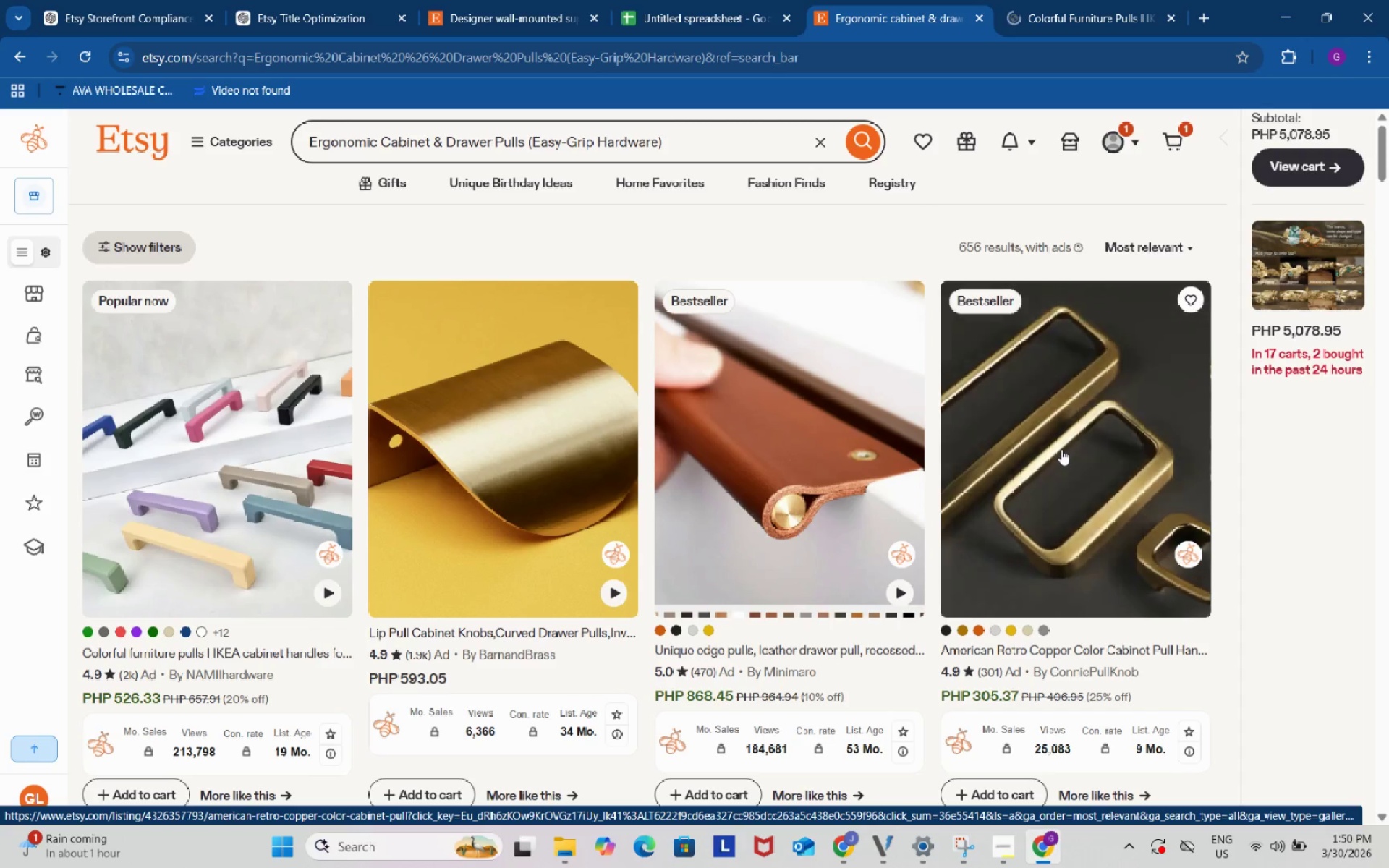 
right_click([1061, 449])
 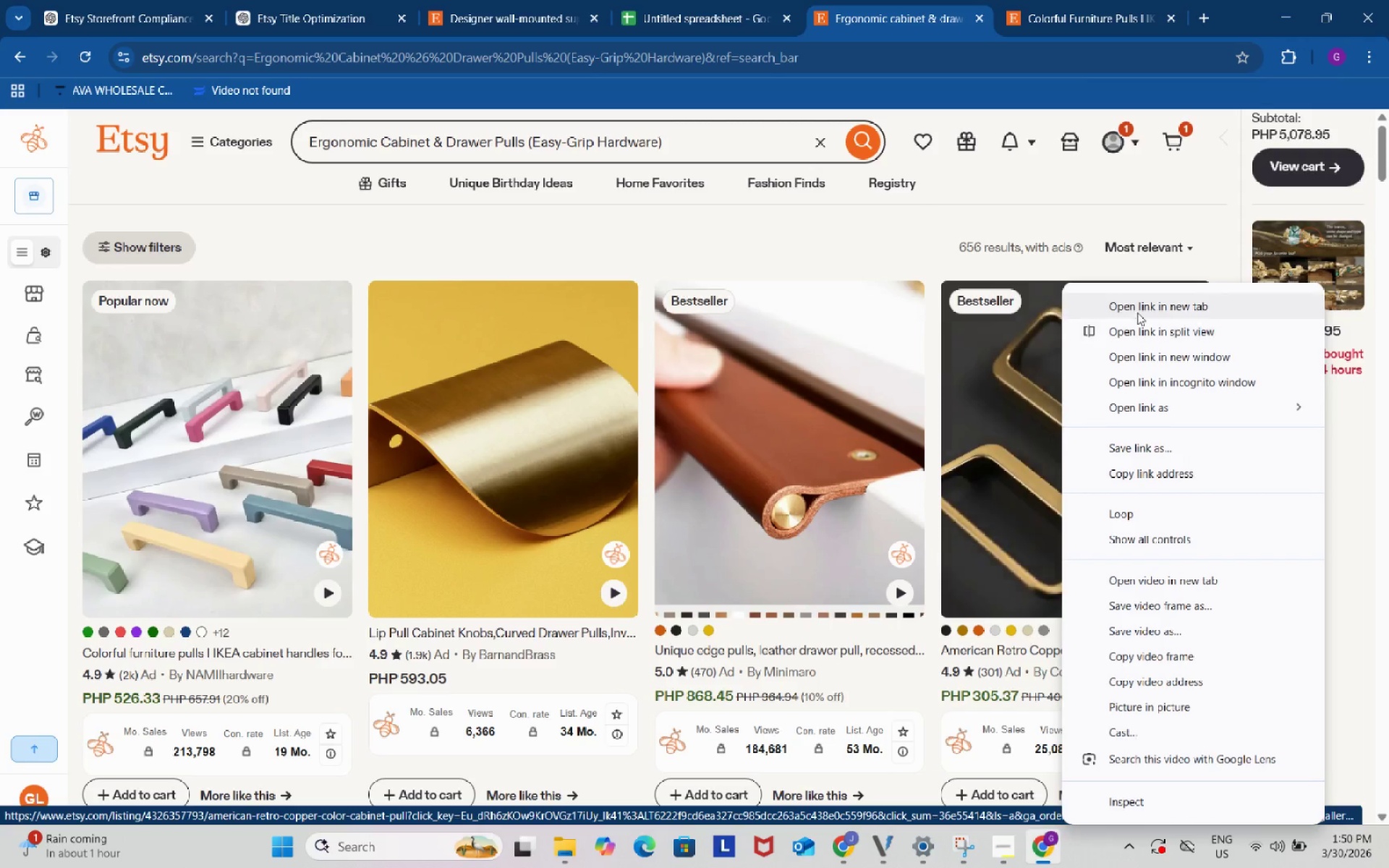 
left_click([1137, 305])
 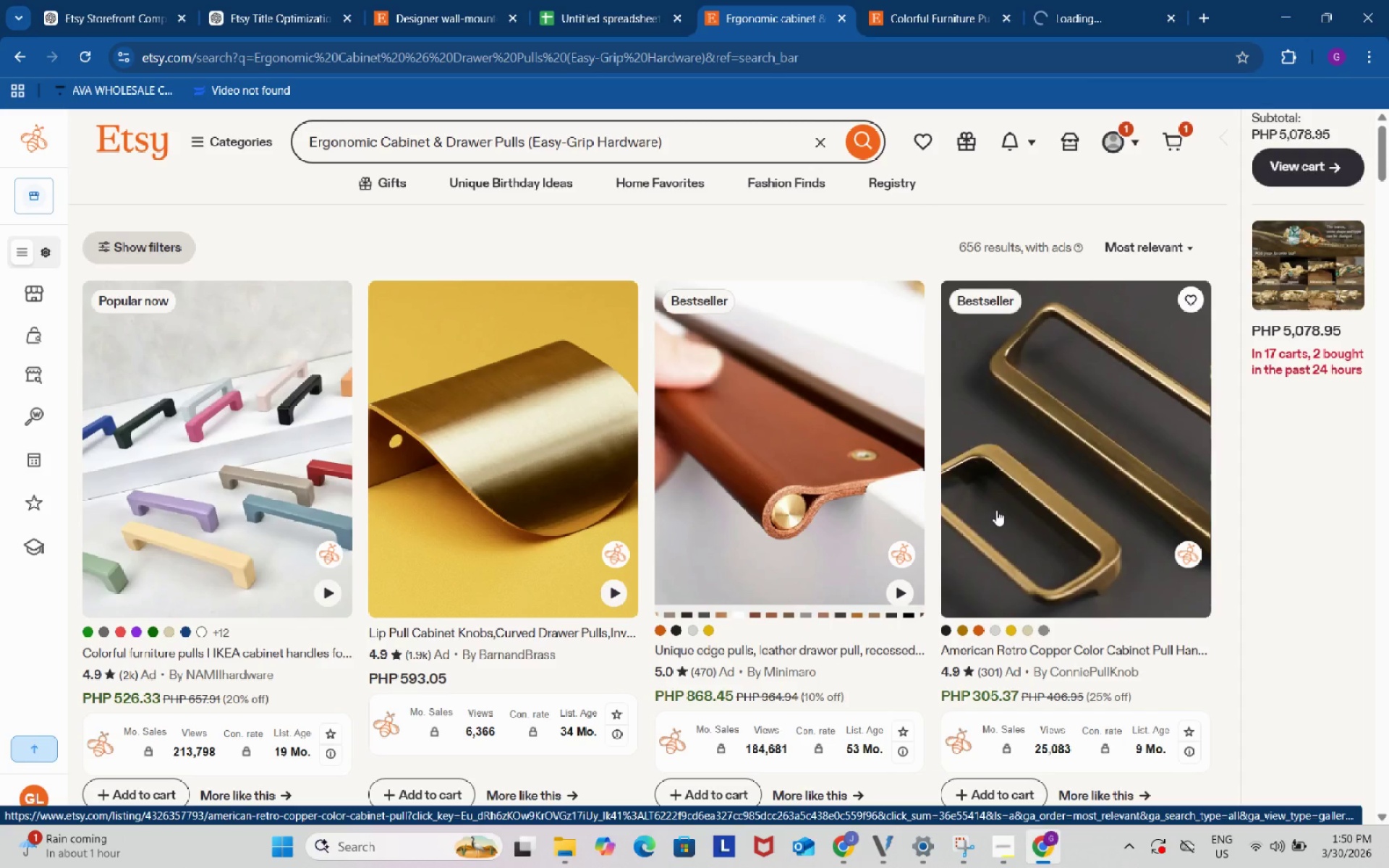 
scroll: coordinate [996, 510], scroll_direction: down, amount: 5.0
 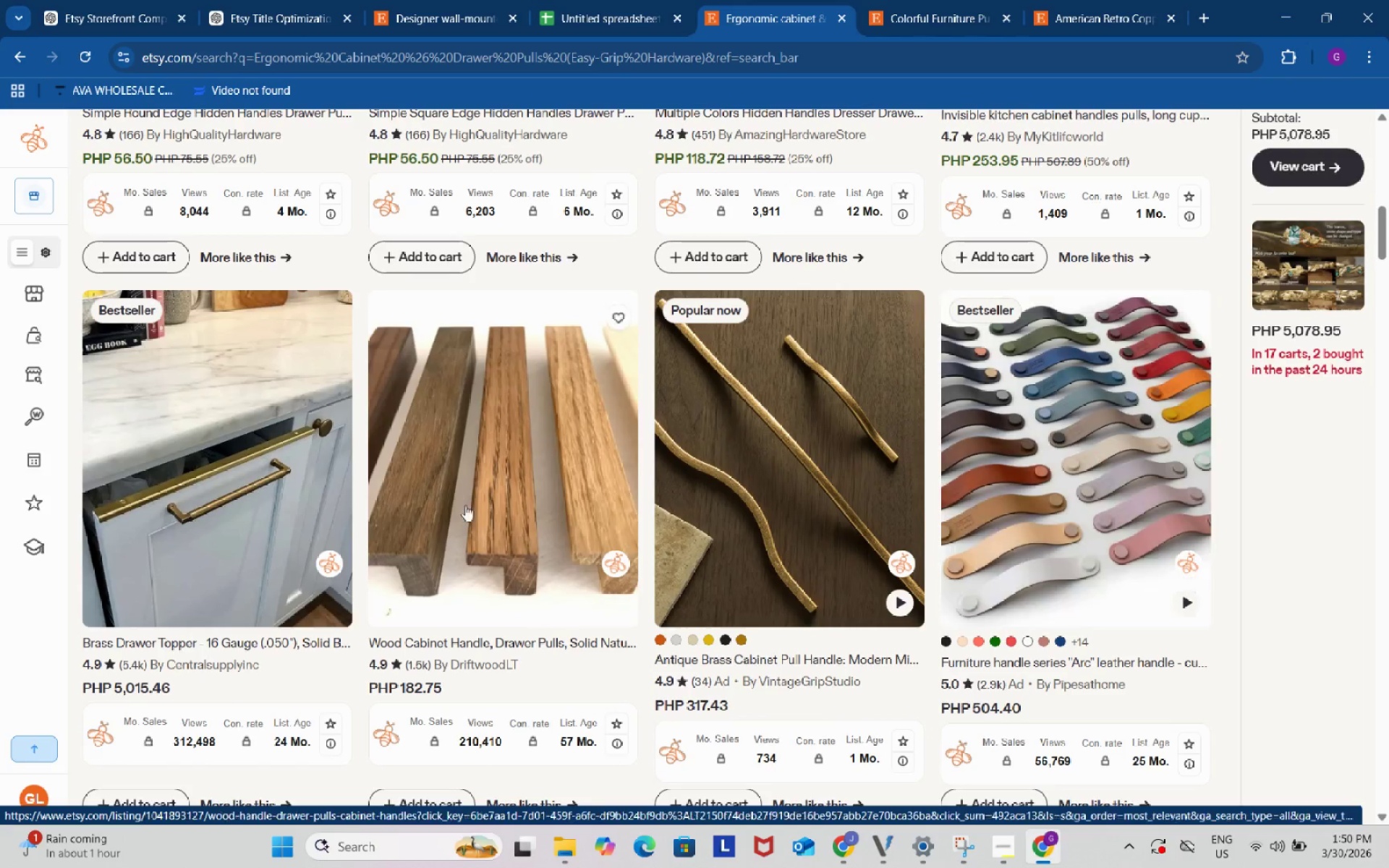 
wait(7.67)
 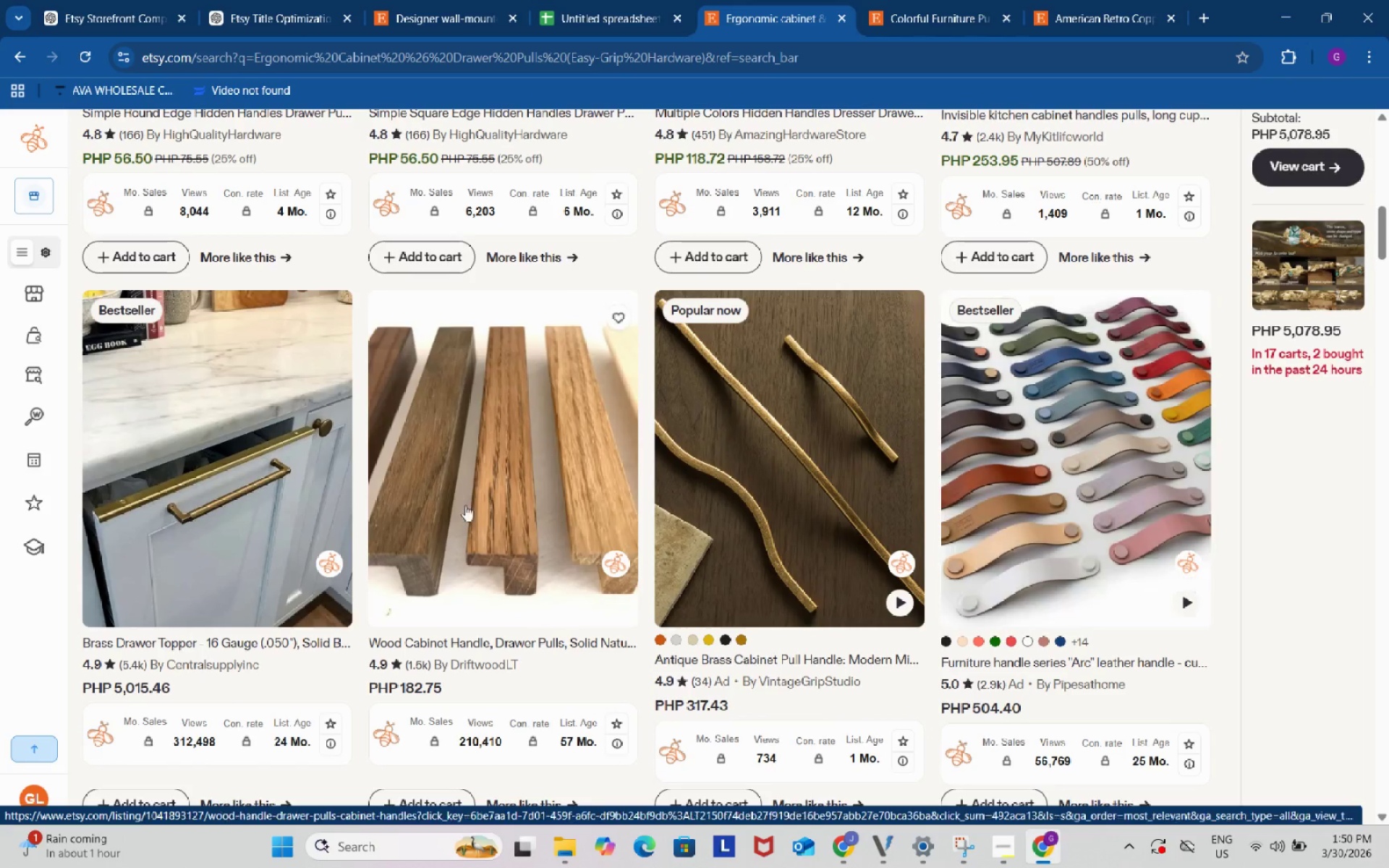 
scroll: coordinate [300, 608], scroll_direction: down, amount: 5.0
 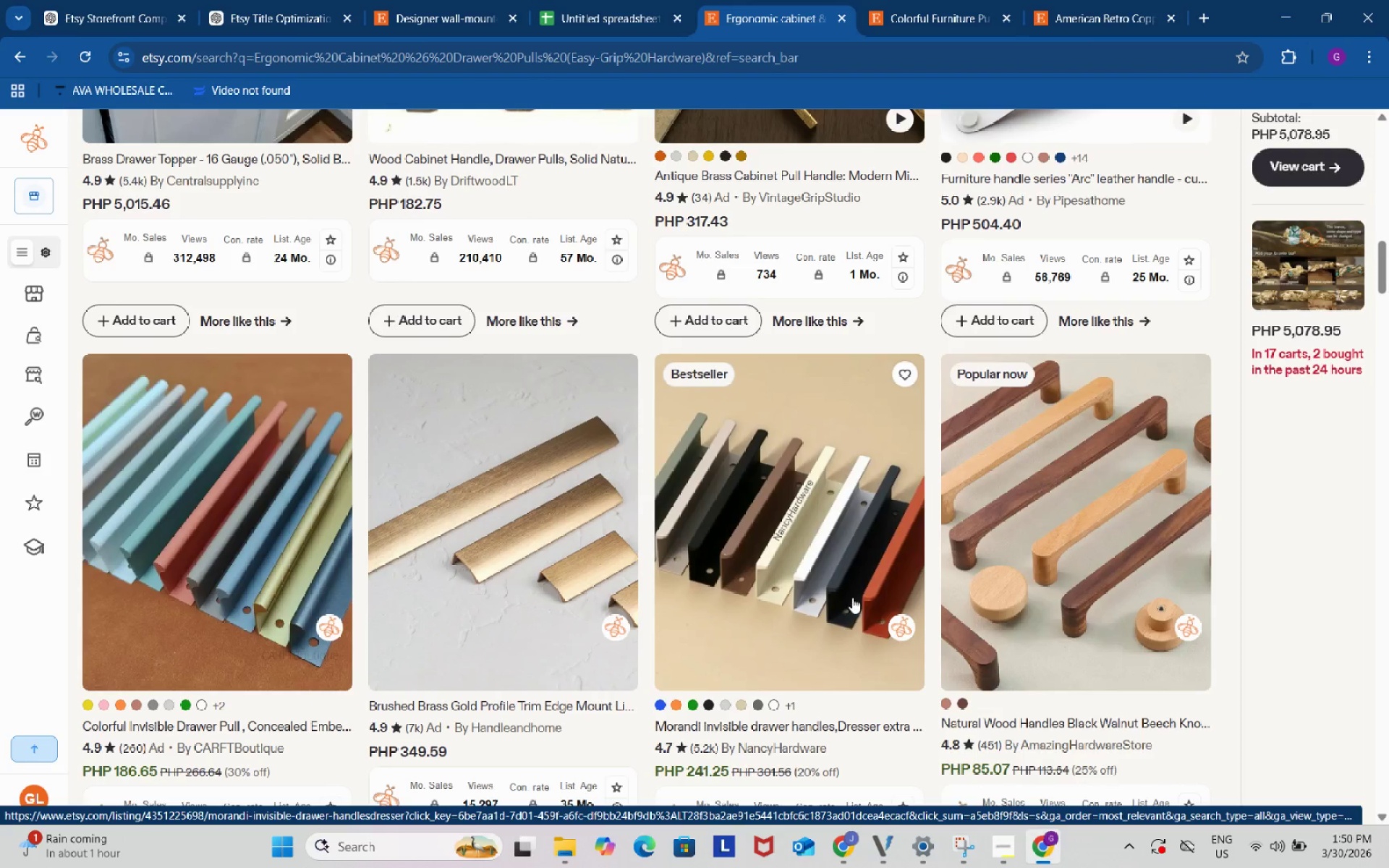 
right_click([1037, 505])
 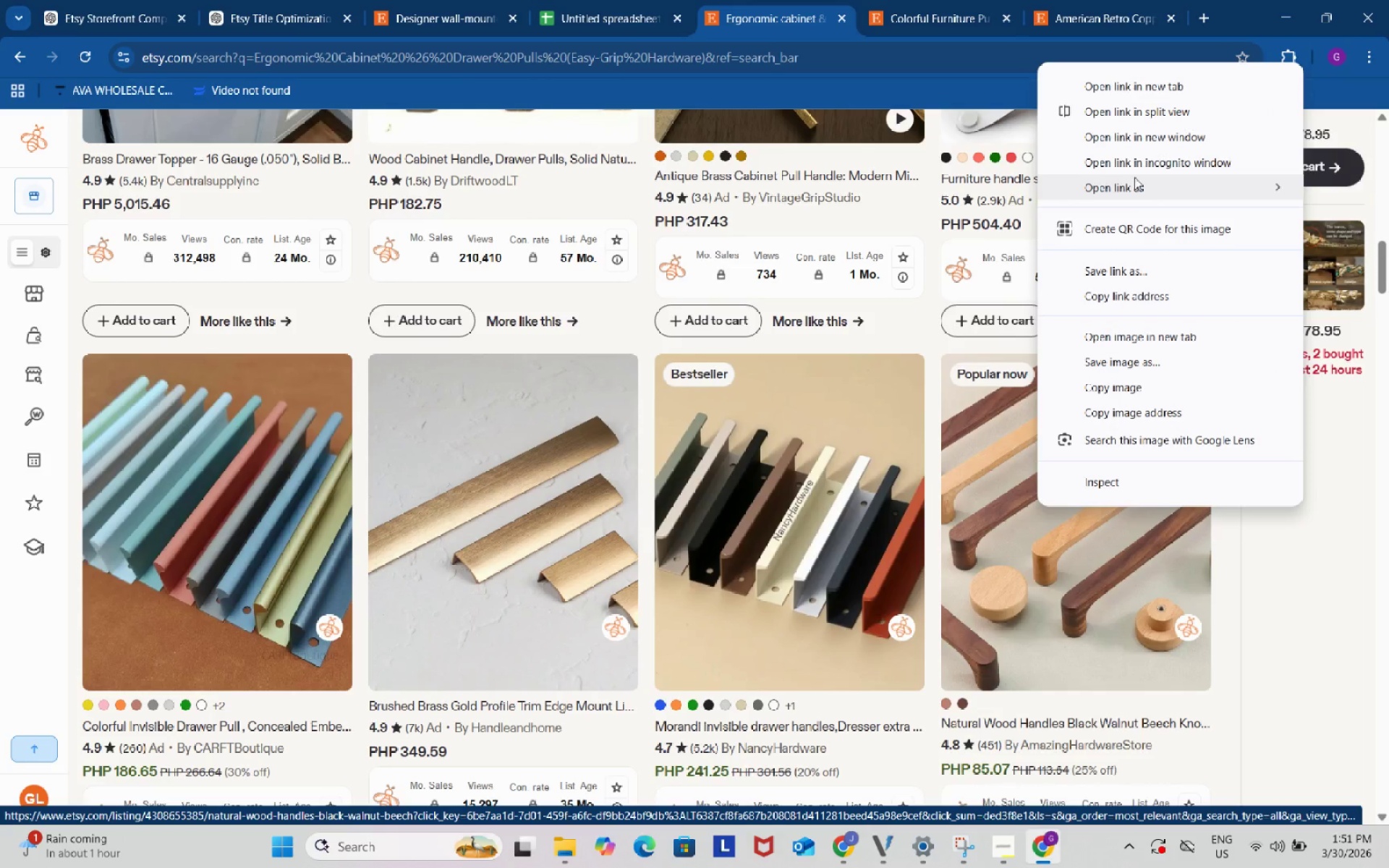 
left_click([1130, 79])
 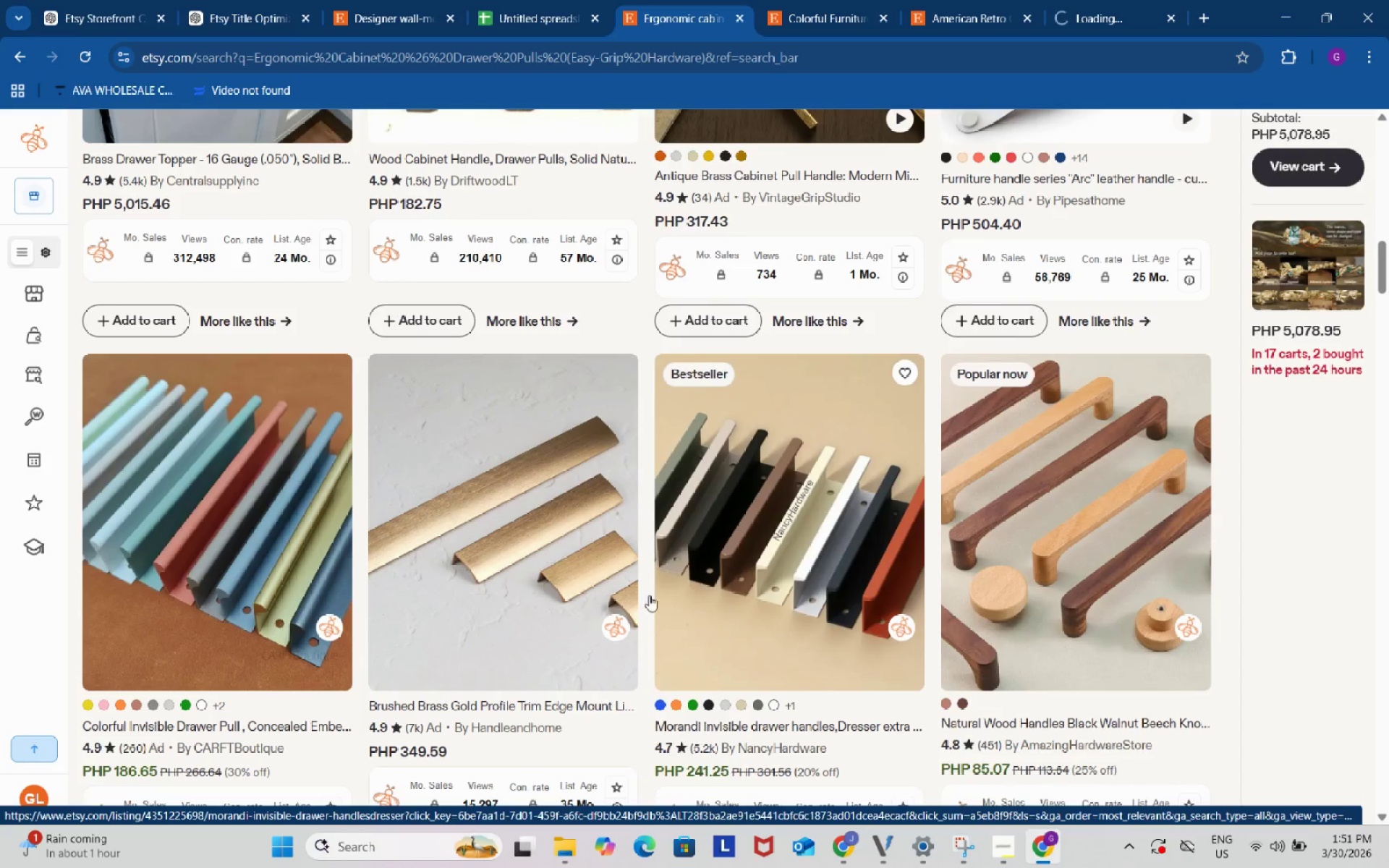 
scroll: coordinate [632, 637], scroll_direction: down, amount: 6.0
 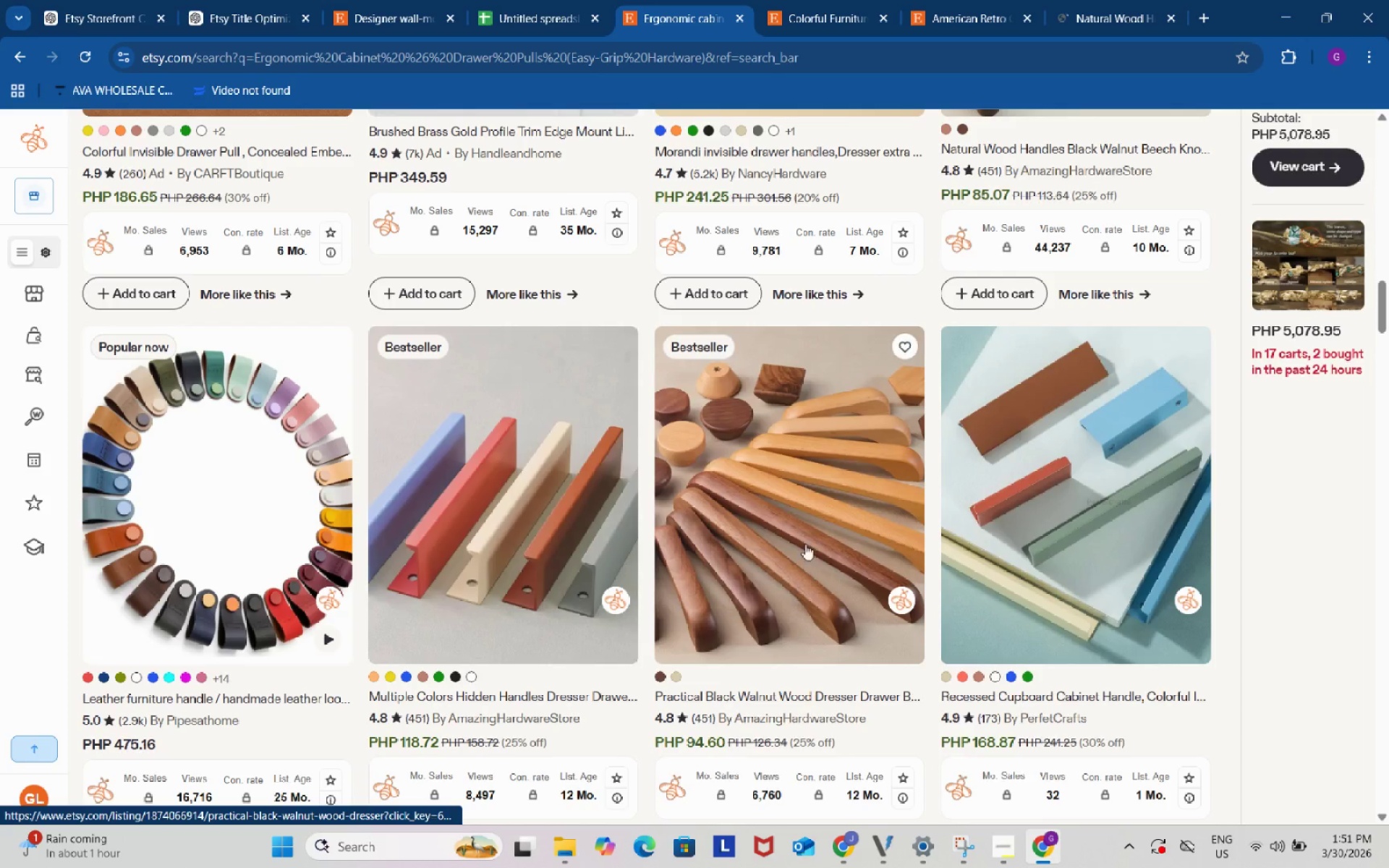 
right_click([796, 503])
 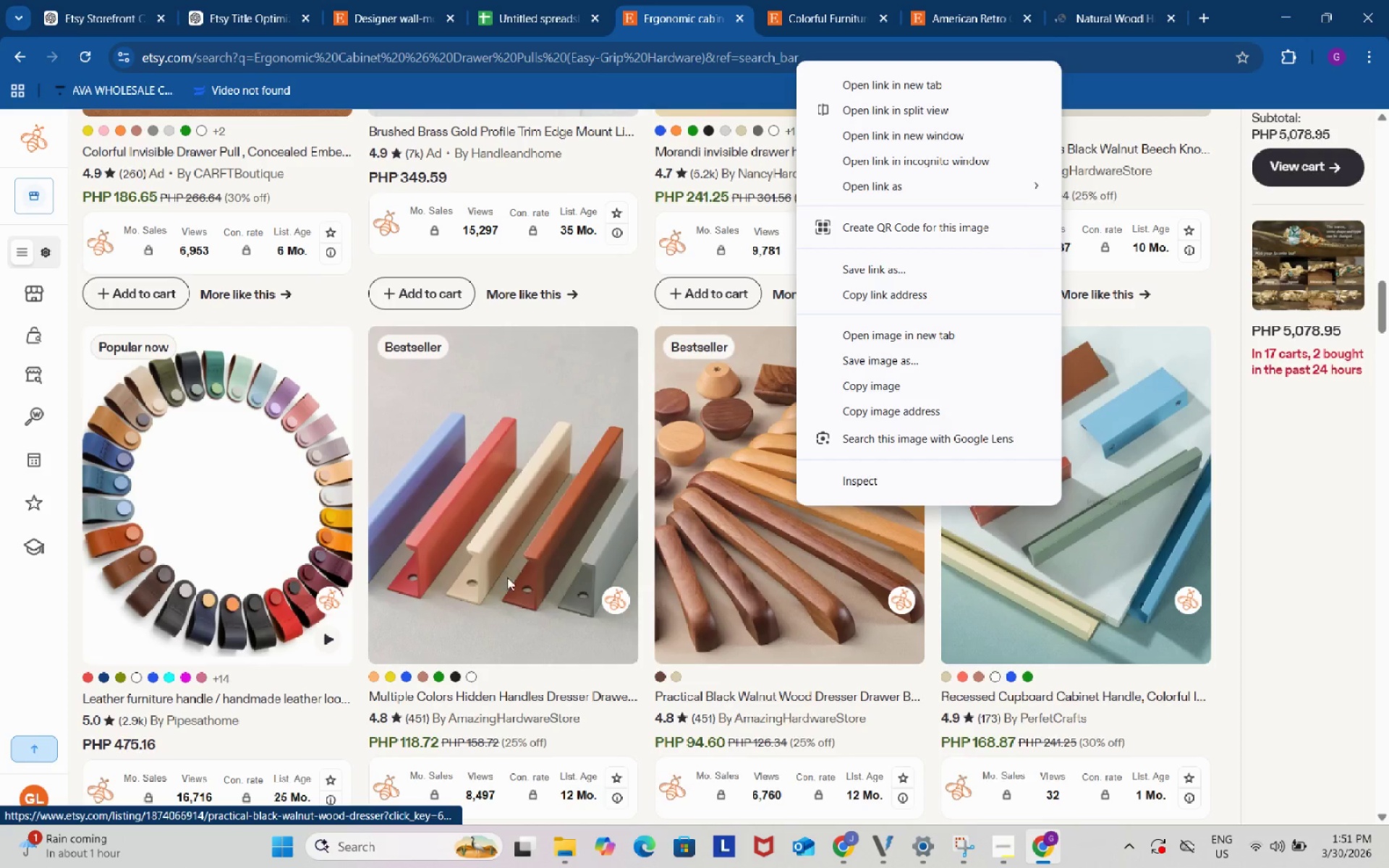 
scroll: coordinate [428, 627], scroll_direction: down, amount: 6.0
 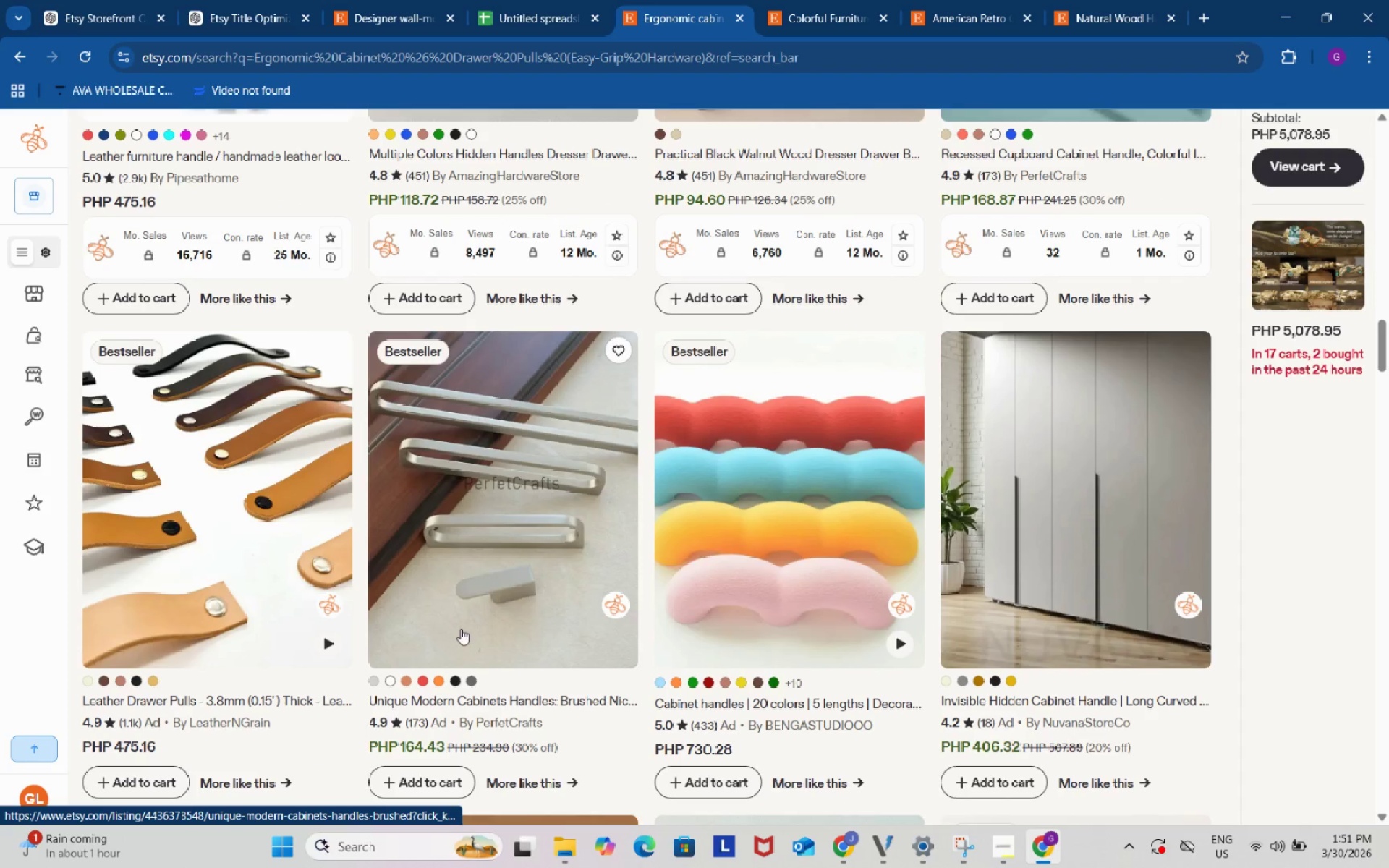 
scroll: coordinate [569, 629], scroll_direction: up, amount: 31.0
 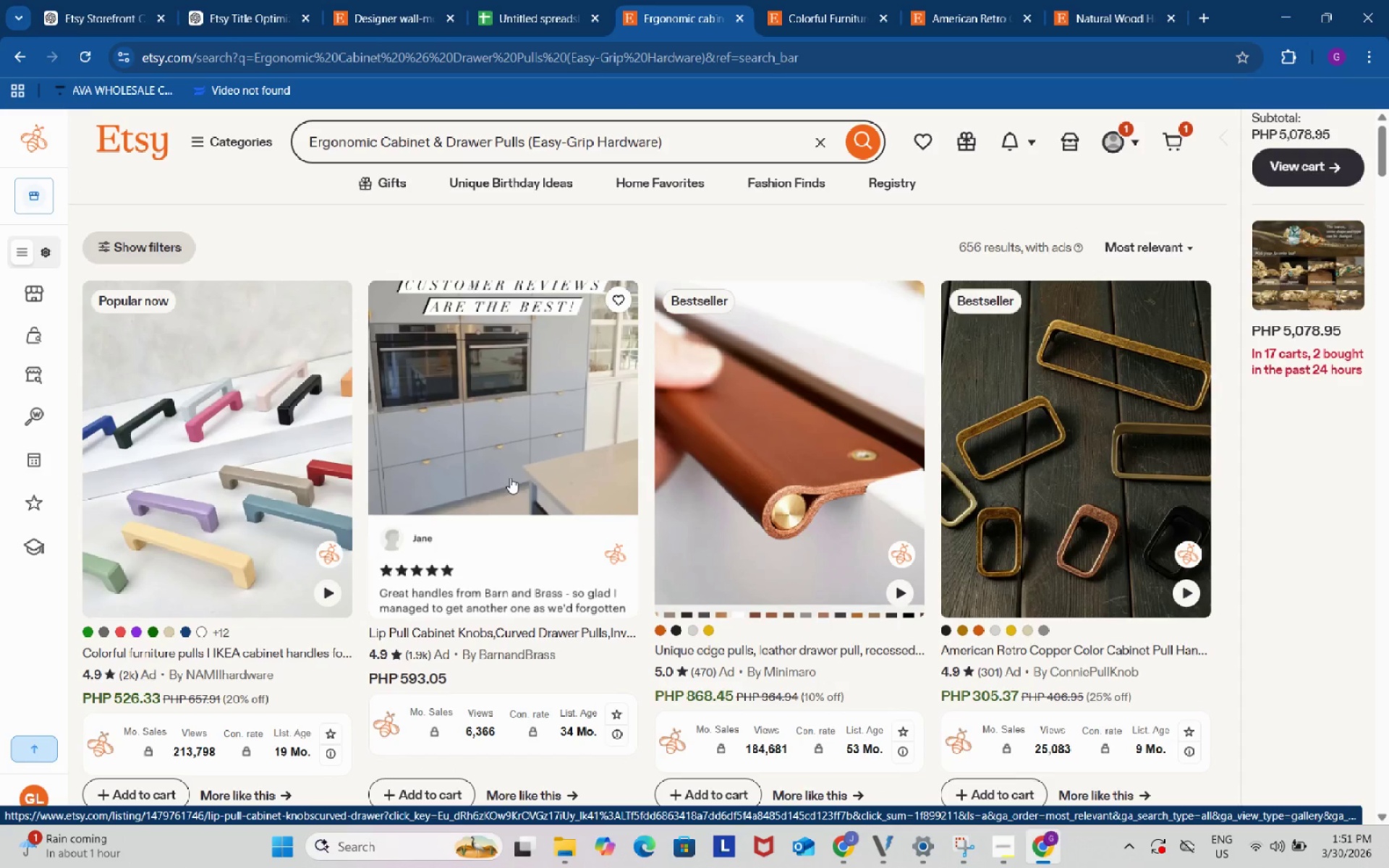 
right_click([513, 451])
 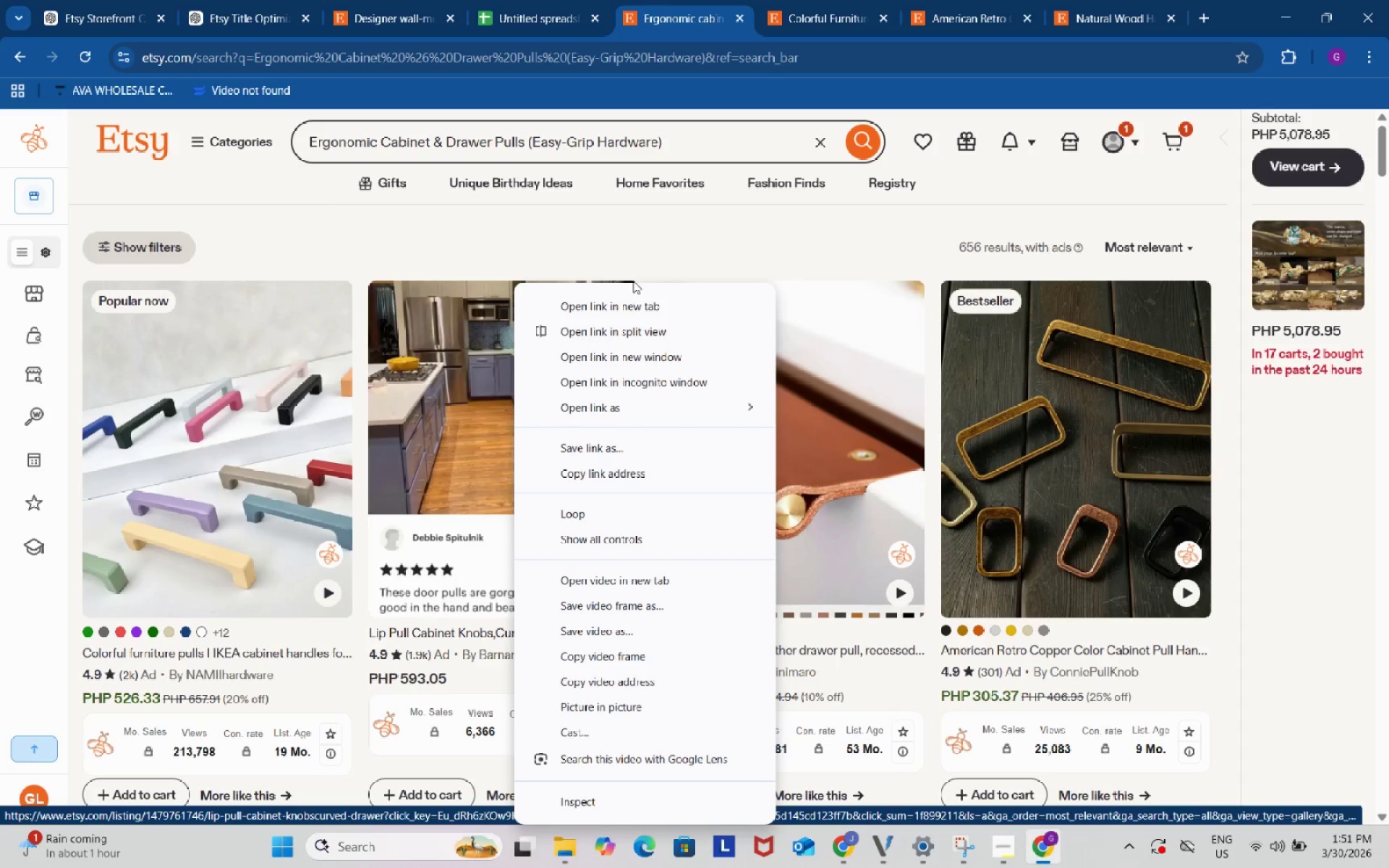 
left_click([628, 307])
 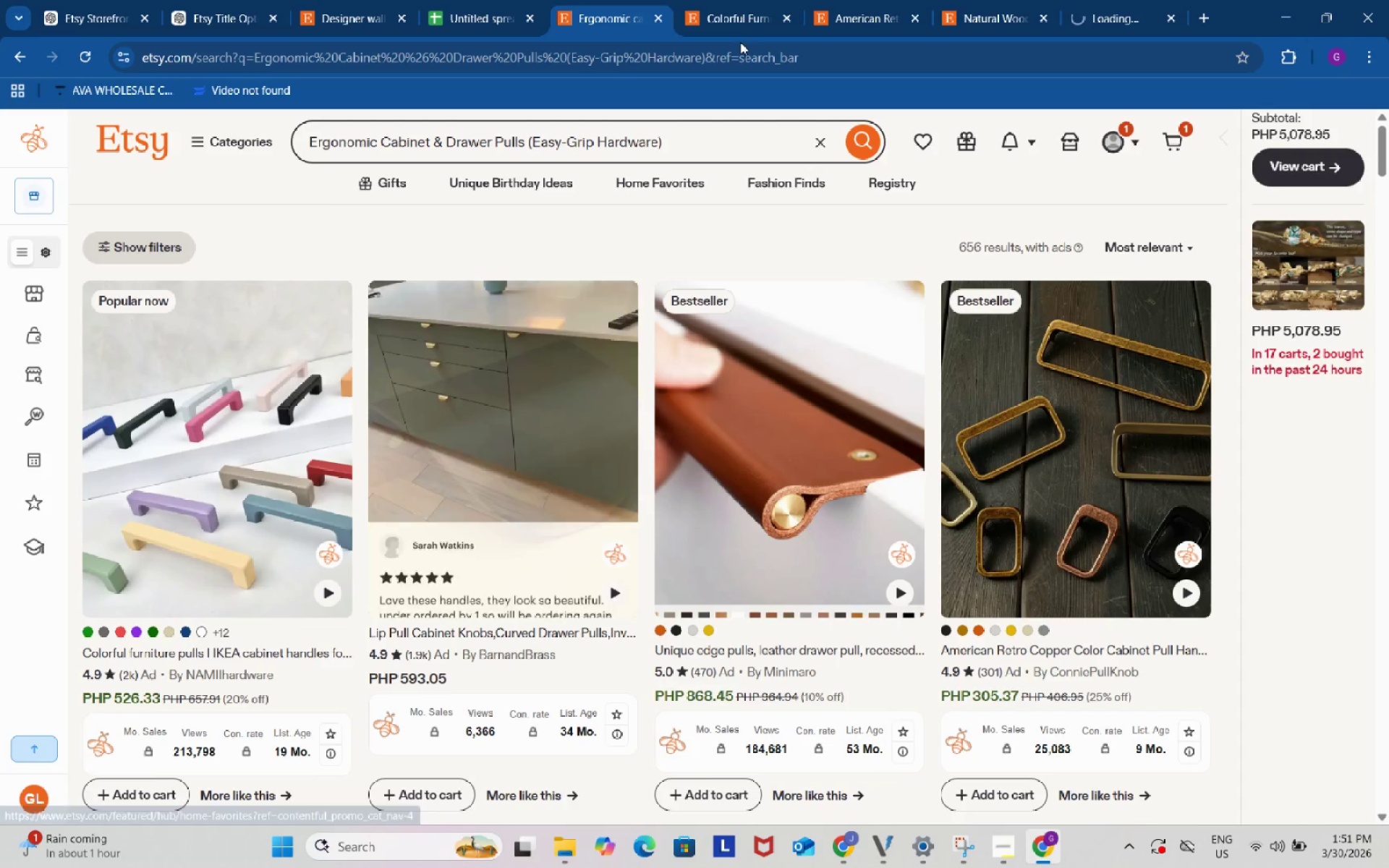 
left_click([741, 10])
 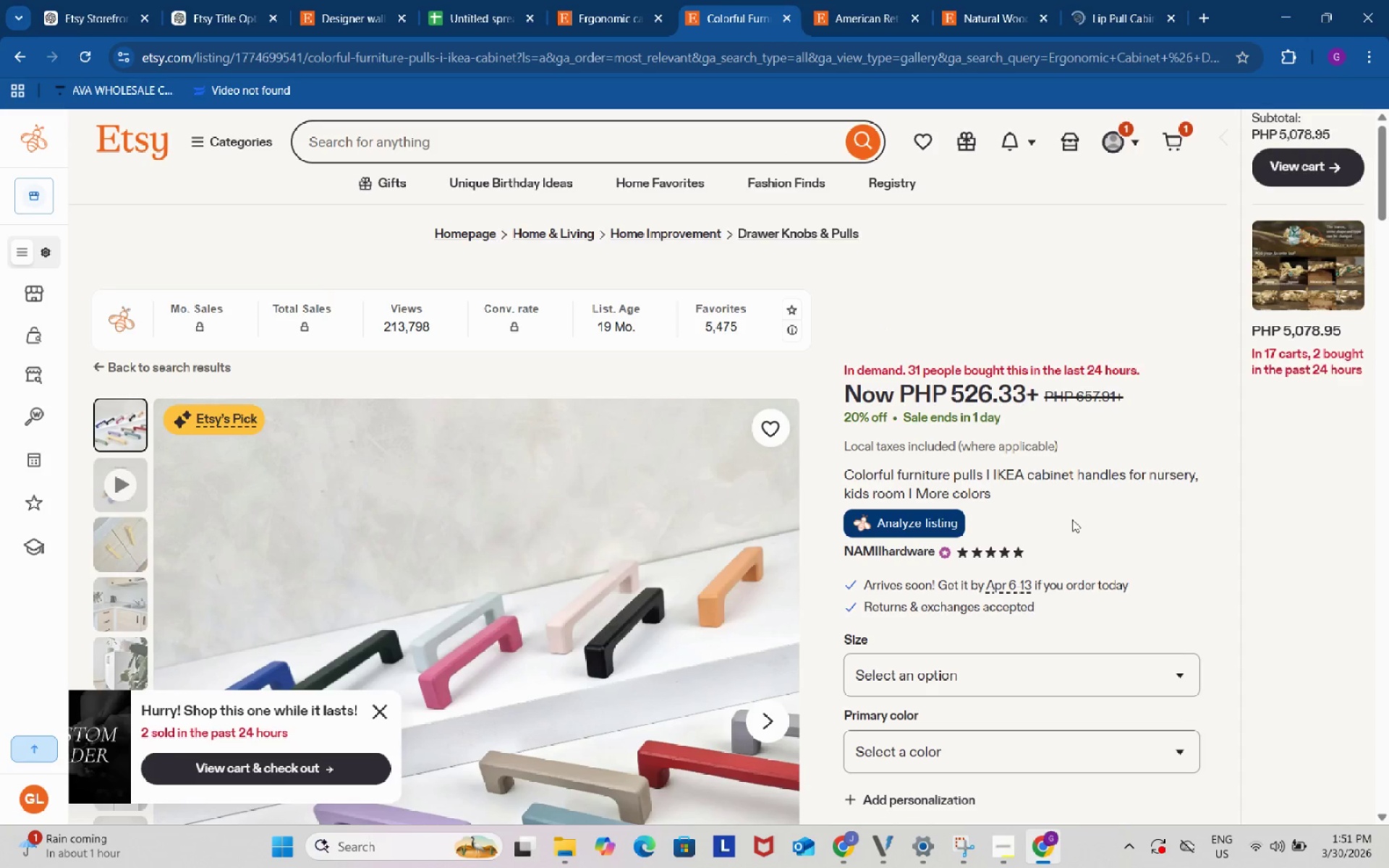 
scroll: coordinate [1040, 650], scroll_direction: down, amount: 10.0
 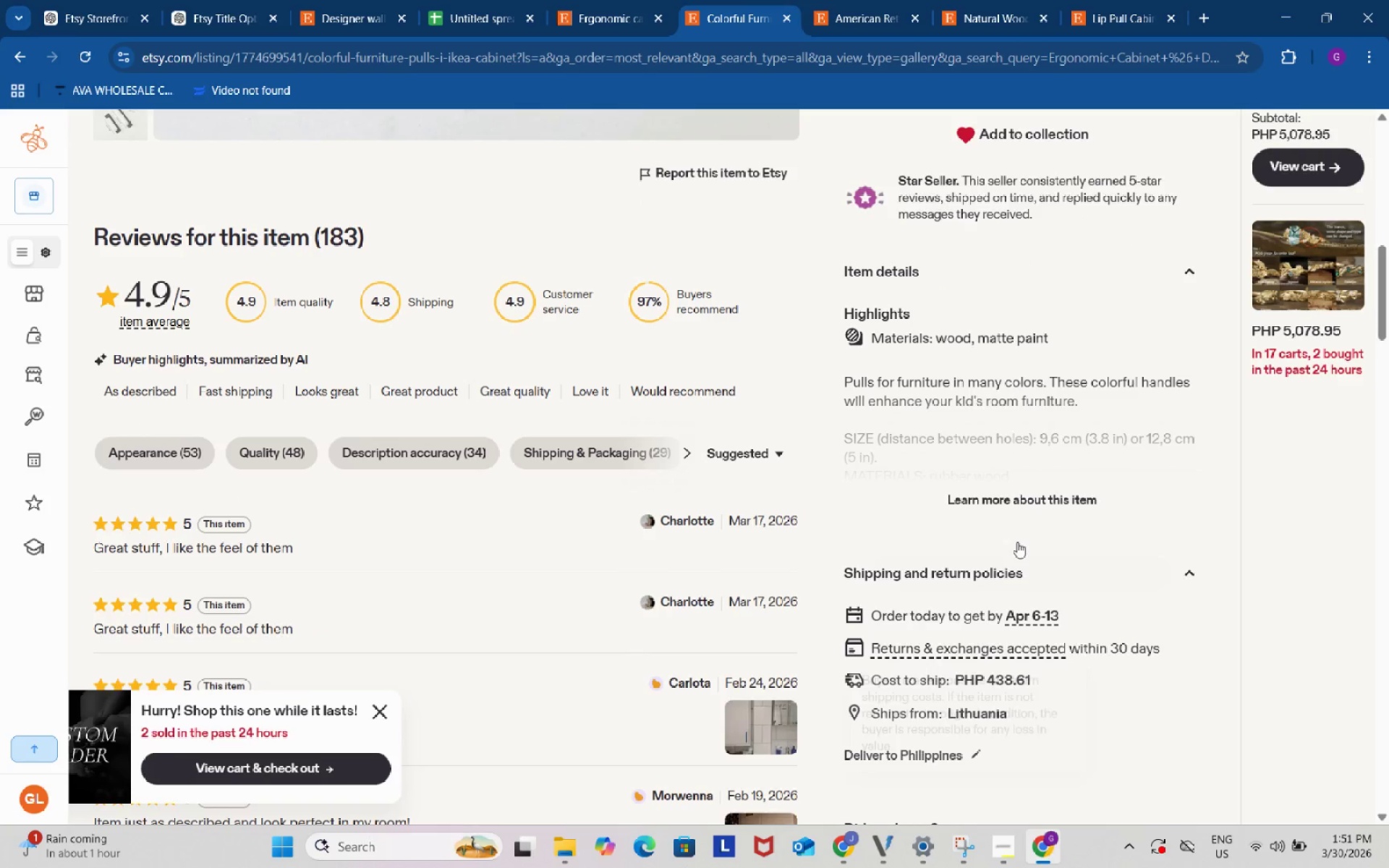 
left_click([1008, 504])
 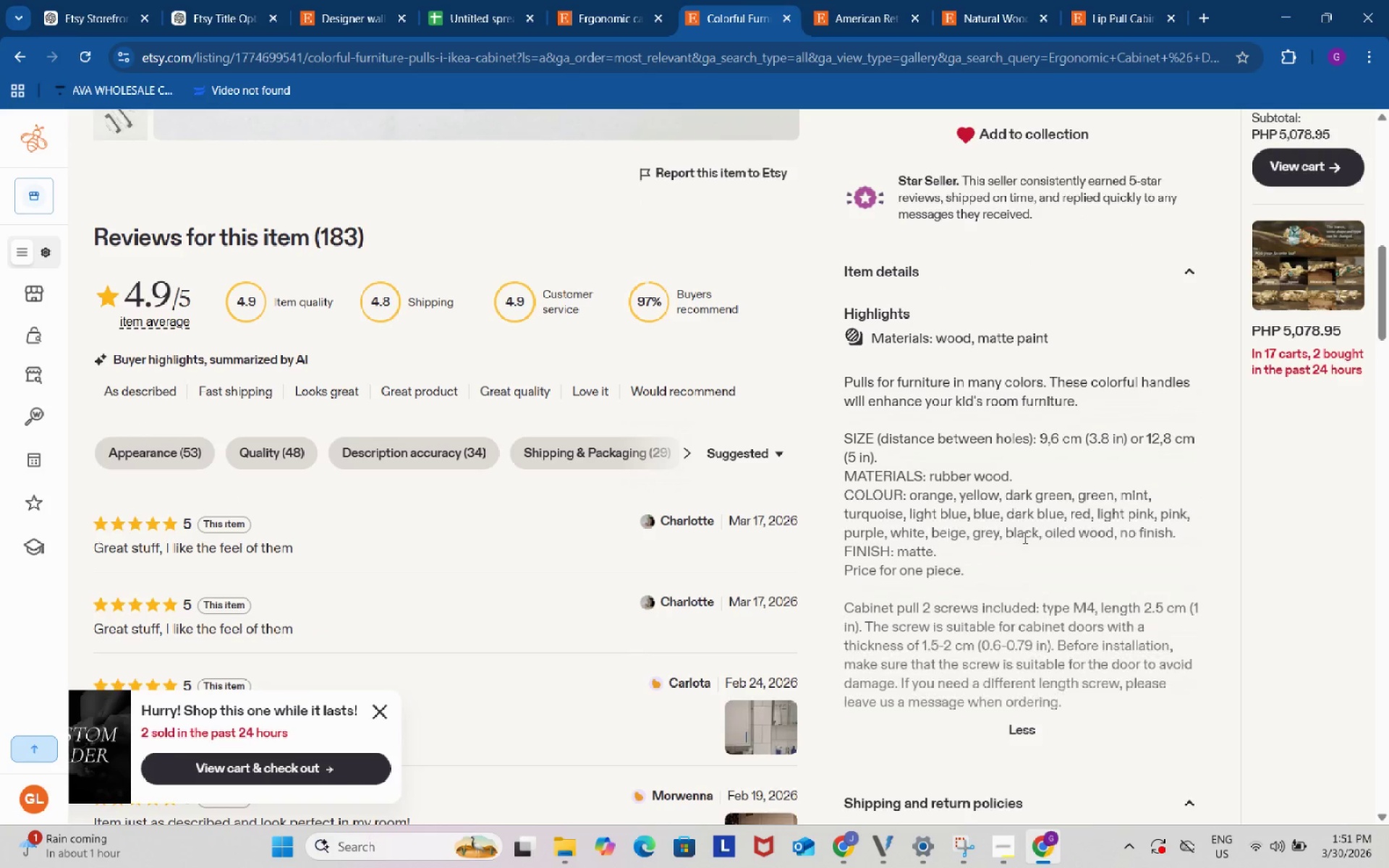 
scroll: coordinate [1052, 610], scroll_direction: down, amount: 3.0
 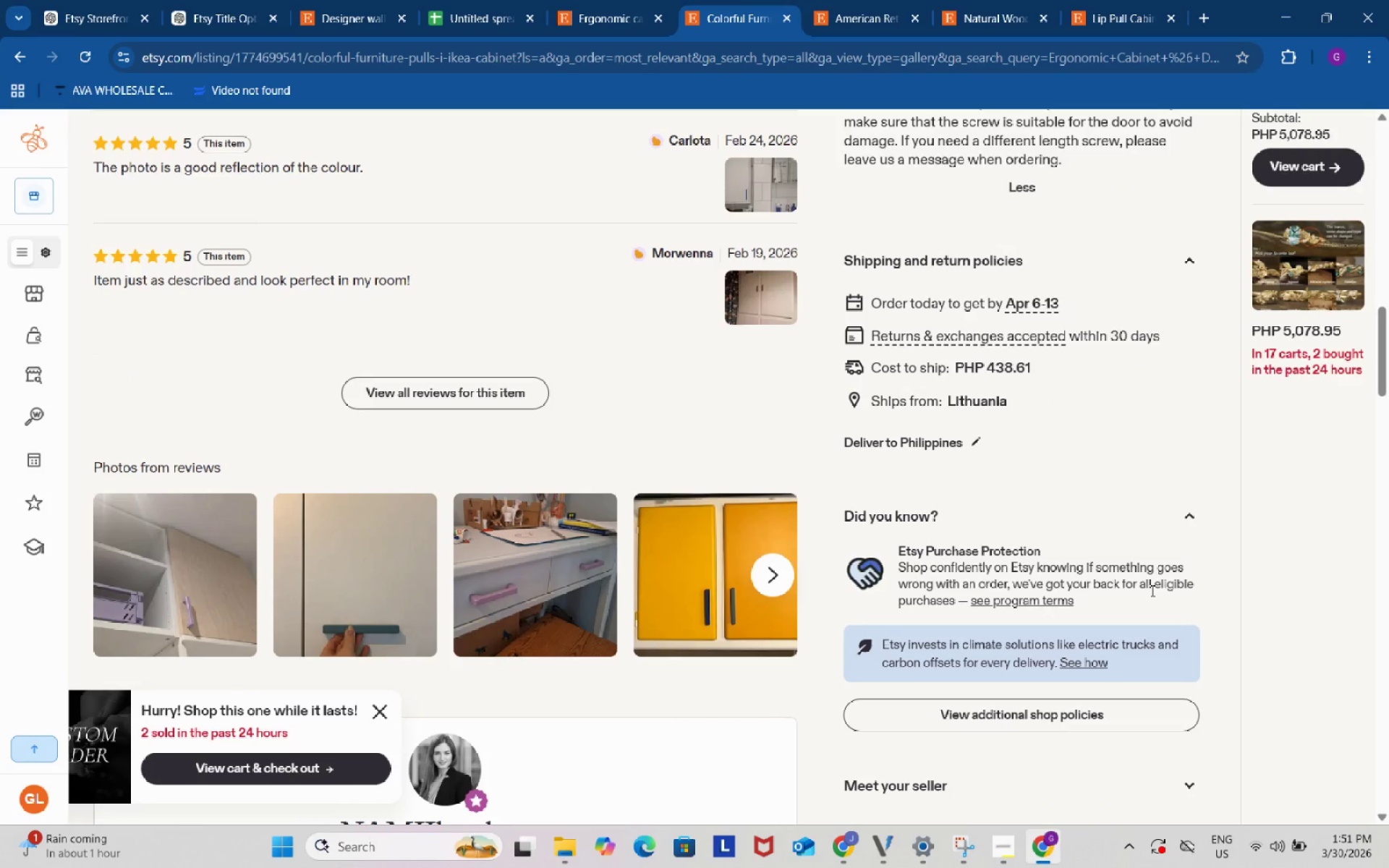 
scroll: coordinate [1151, 590], scroll_direction: up, amount: 7.0
 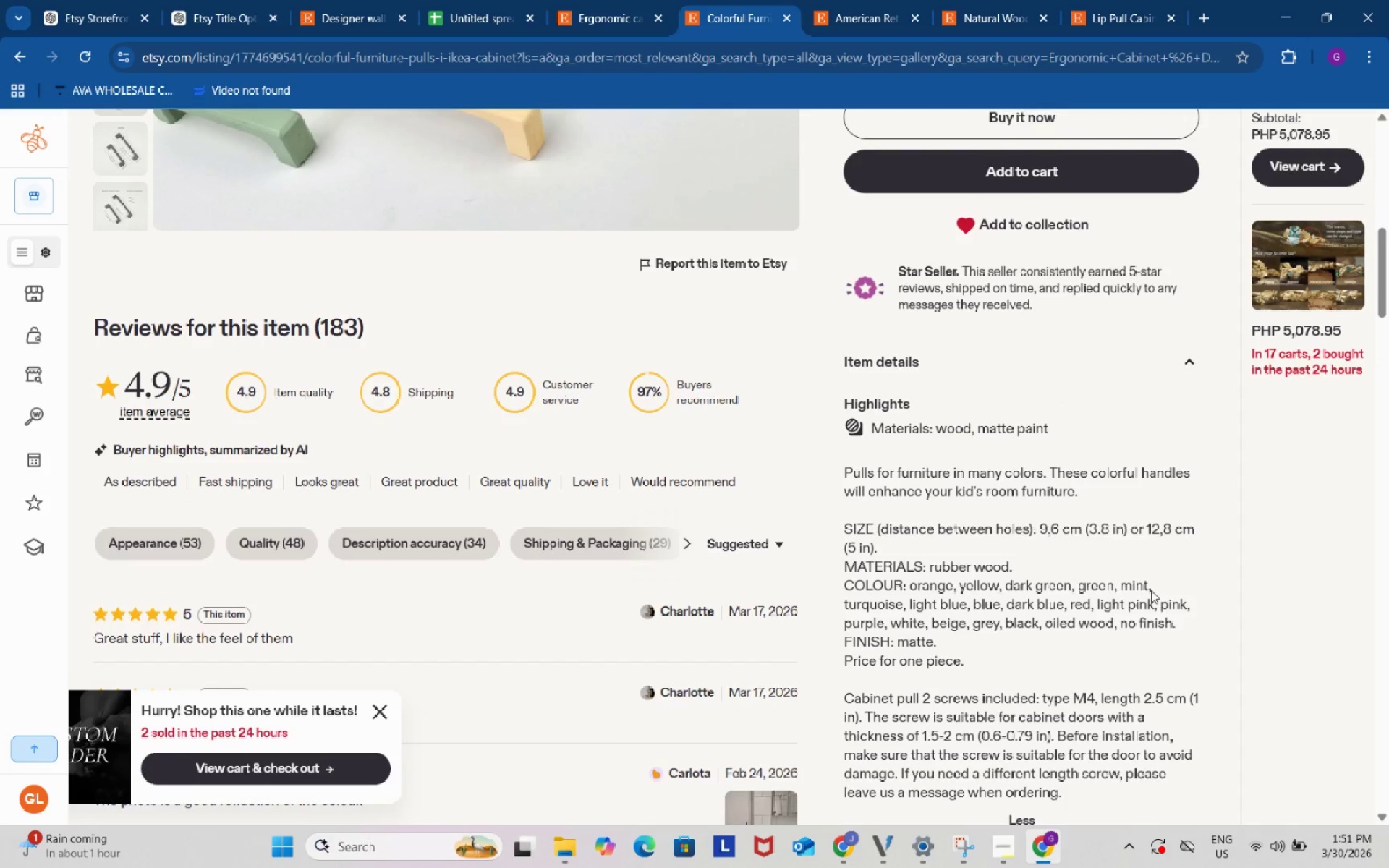 
scroll: coordinate [1151, 590], scroll_direction: down, amount: 3.0
 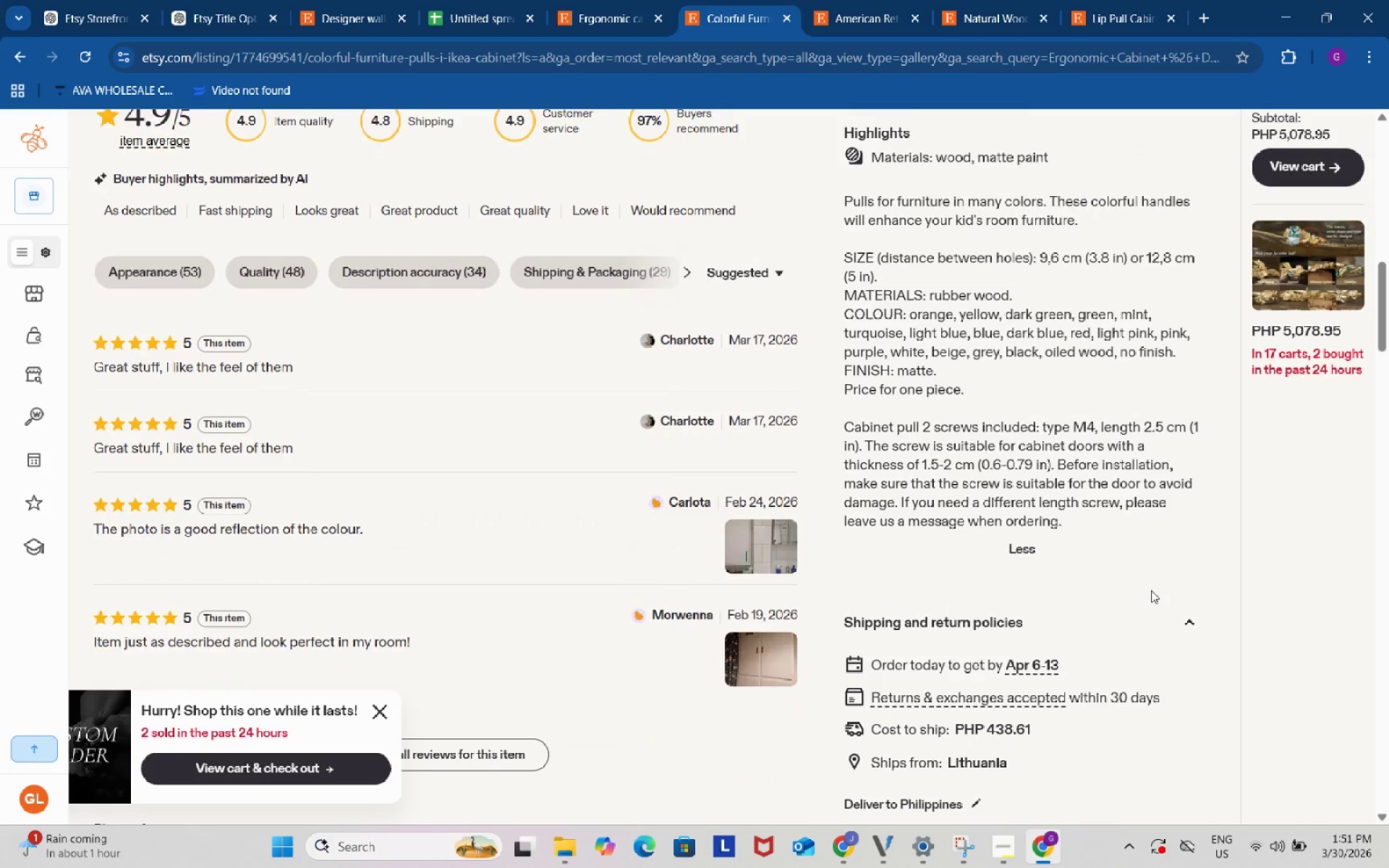 
scroll: coordinate [1151, 590], scroll_direction: up, amount: 10.0
 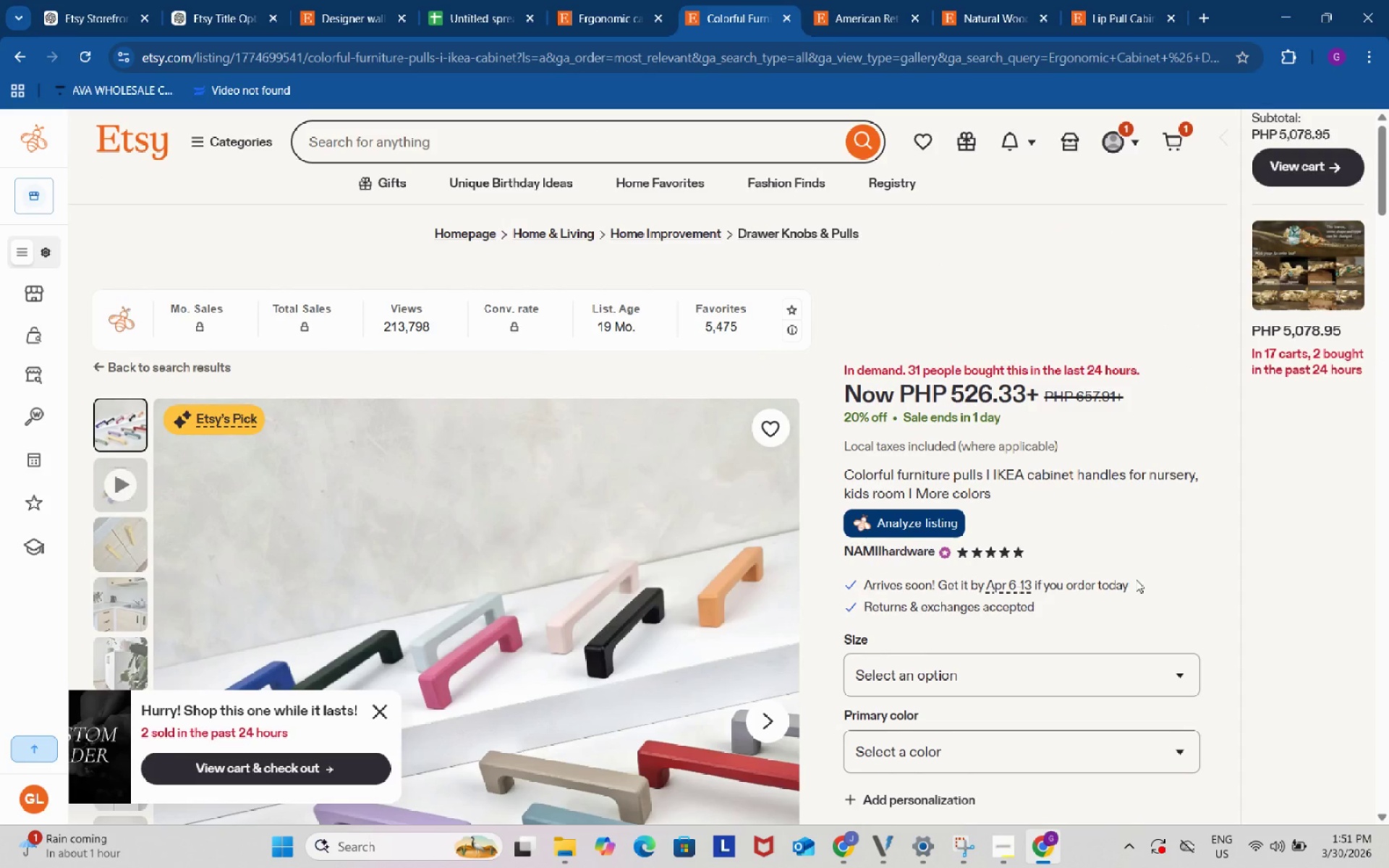 
left_click([859, 10])
 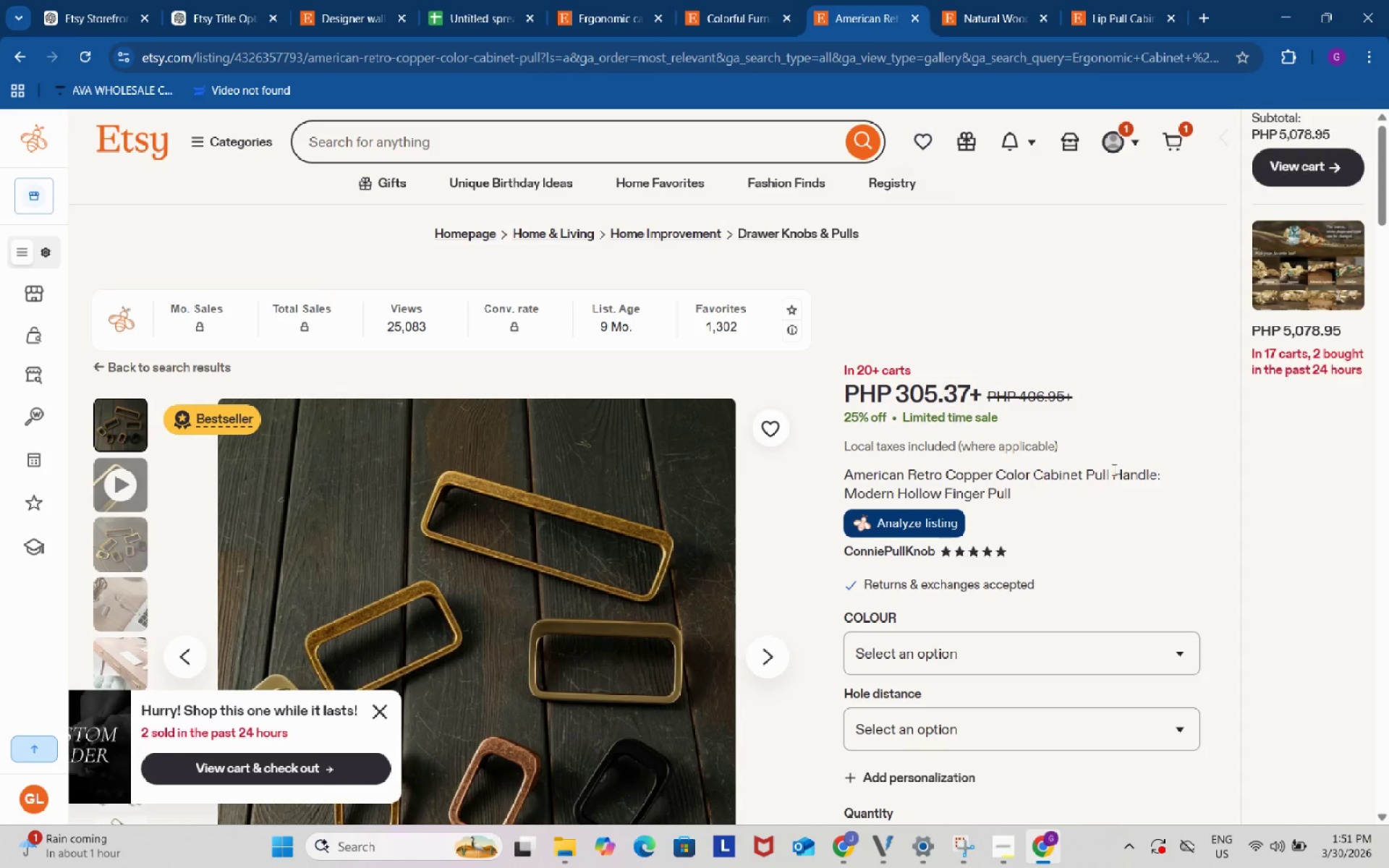 
scroll: coordinate [1113, 475], scroll_direction: down, amount: 3.0
 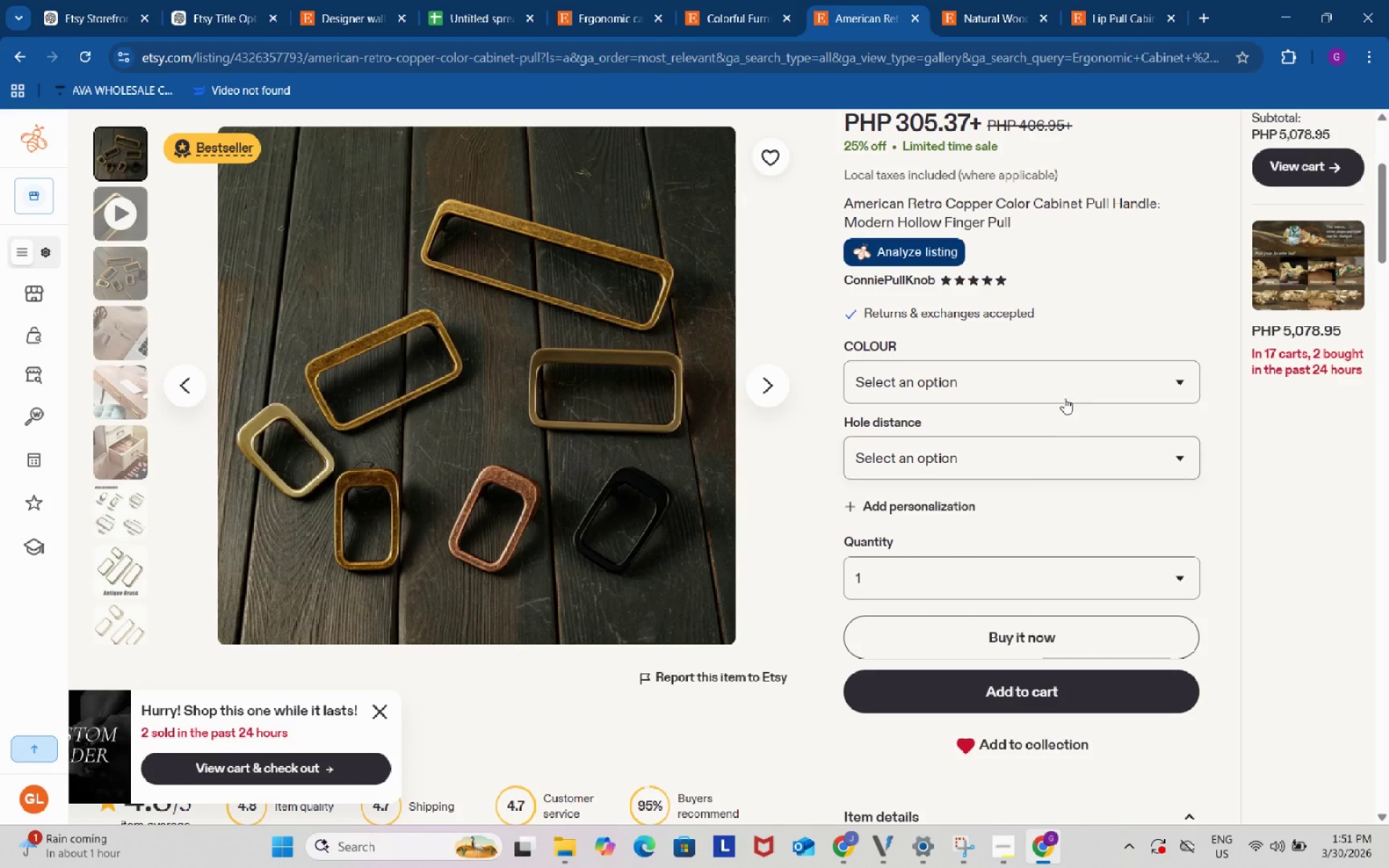 
left_click([1062, 388])
 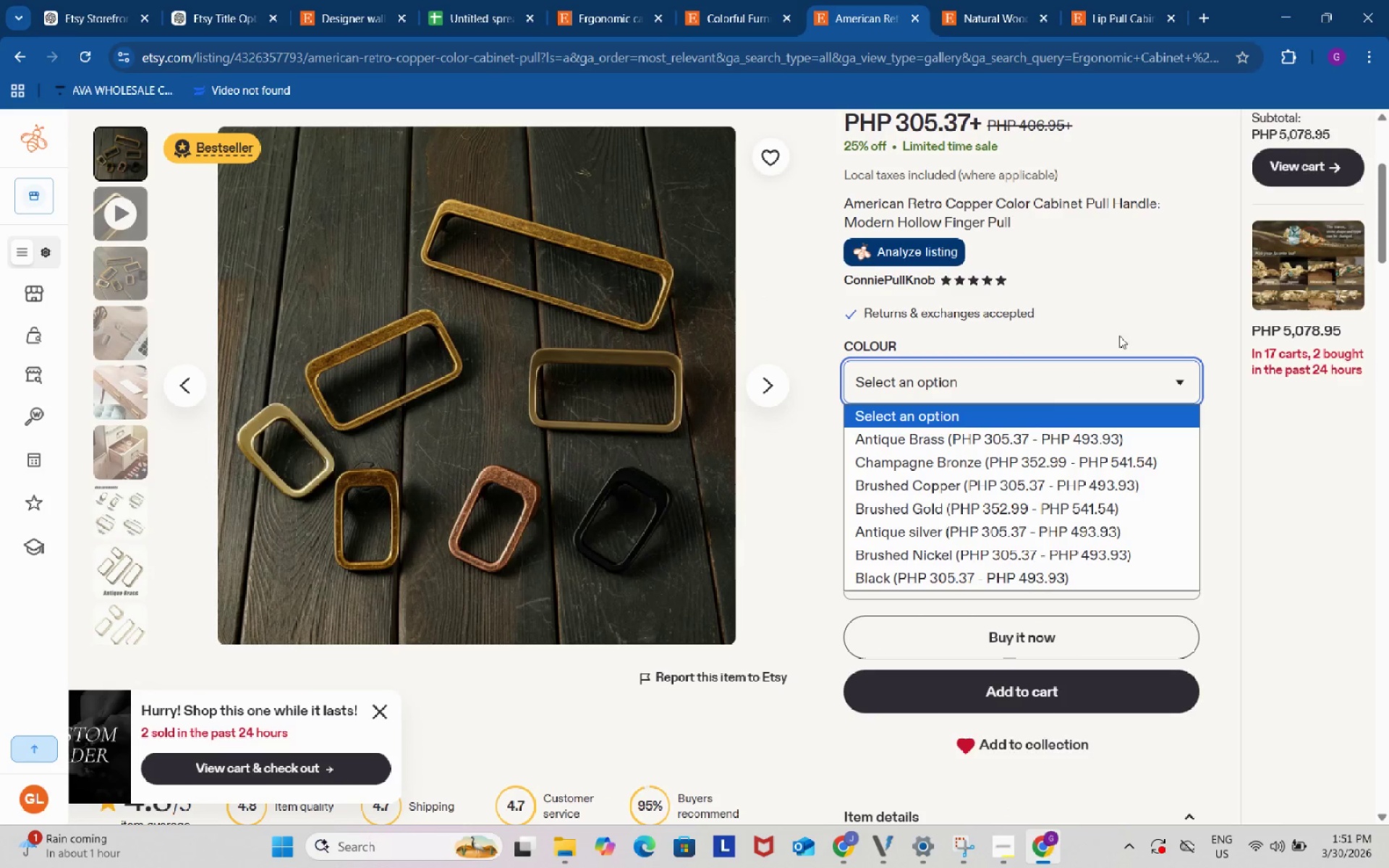 
left_click([1139, 266])
 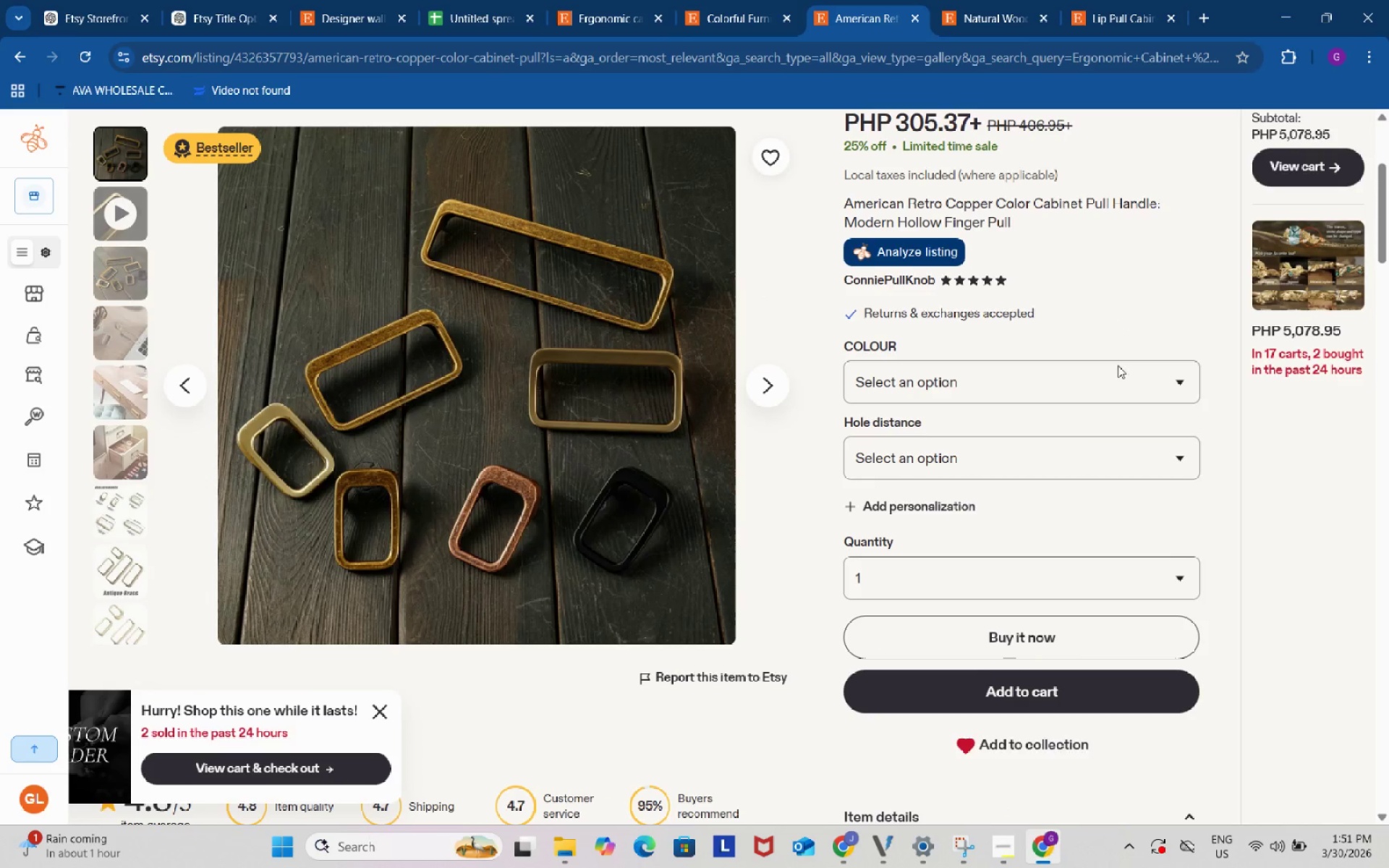 
scroll: coordinate [1116, 422], scroll_direction: down, amount: 7.0
 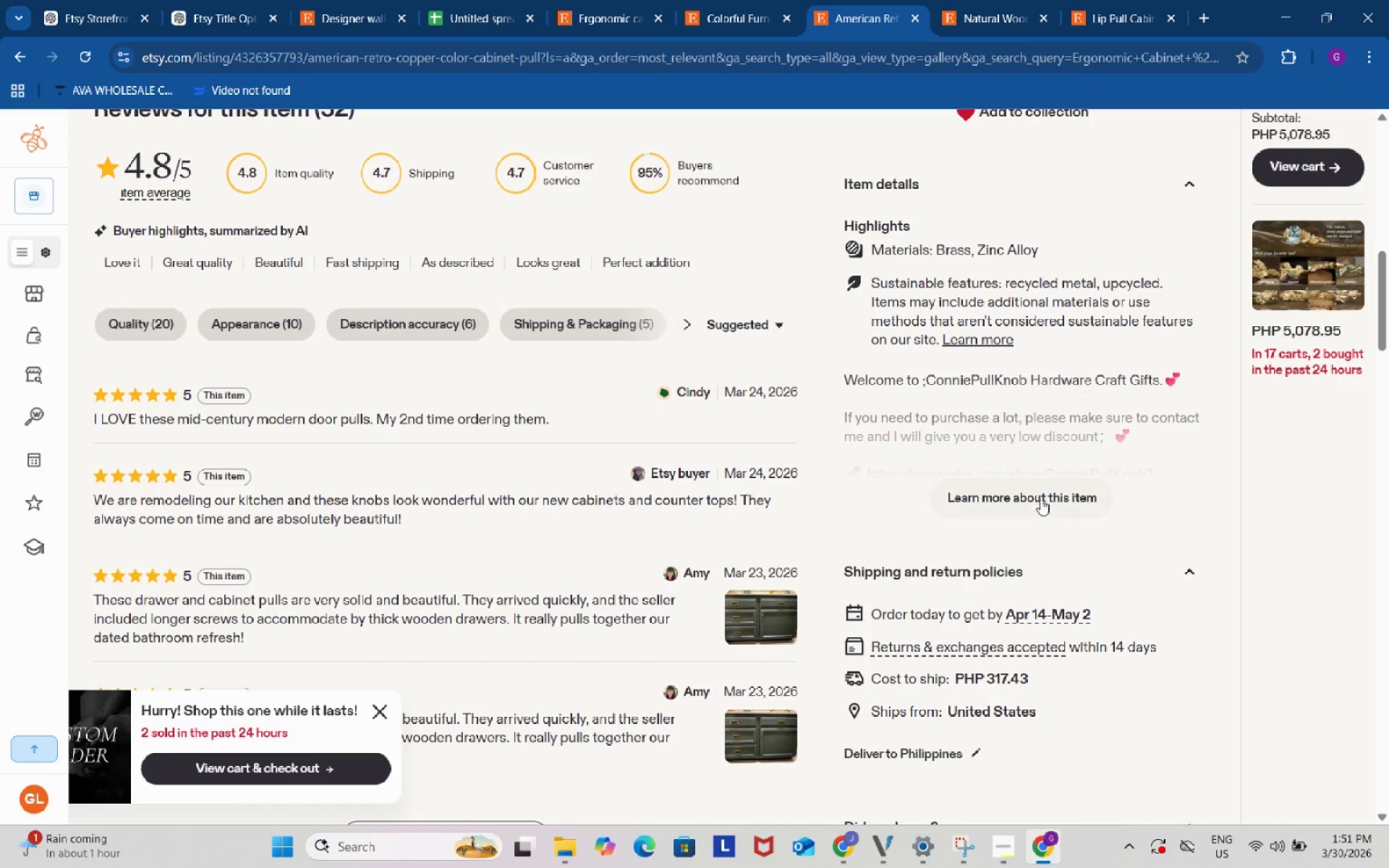 
left_click([1045, 497])
 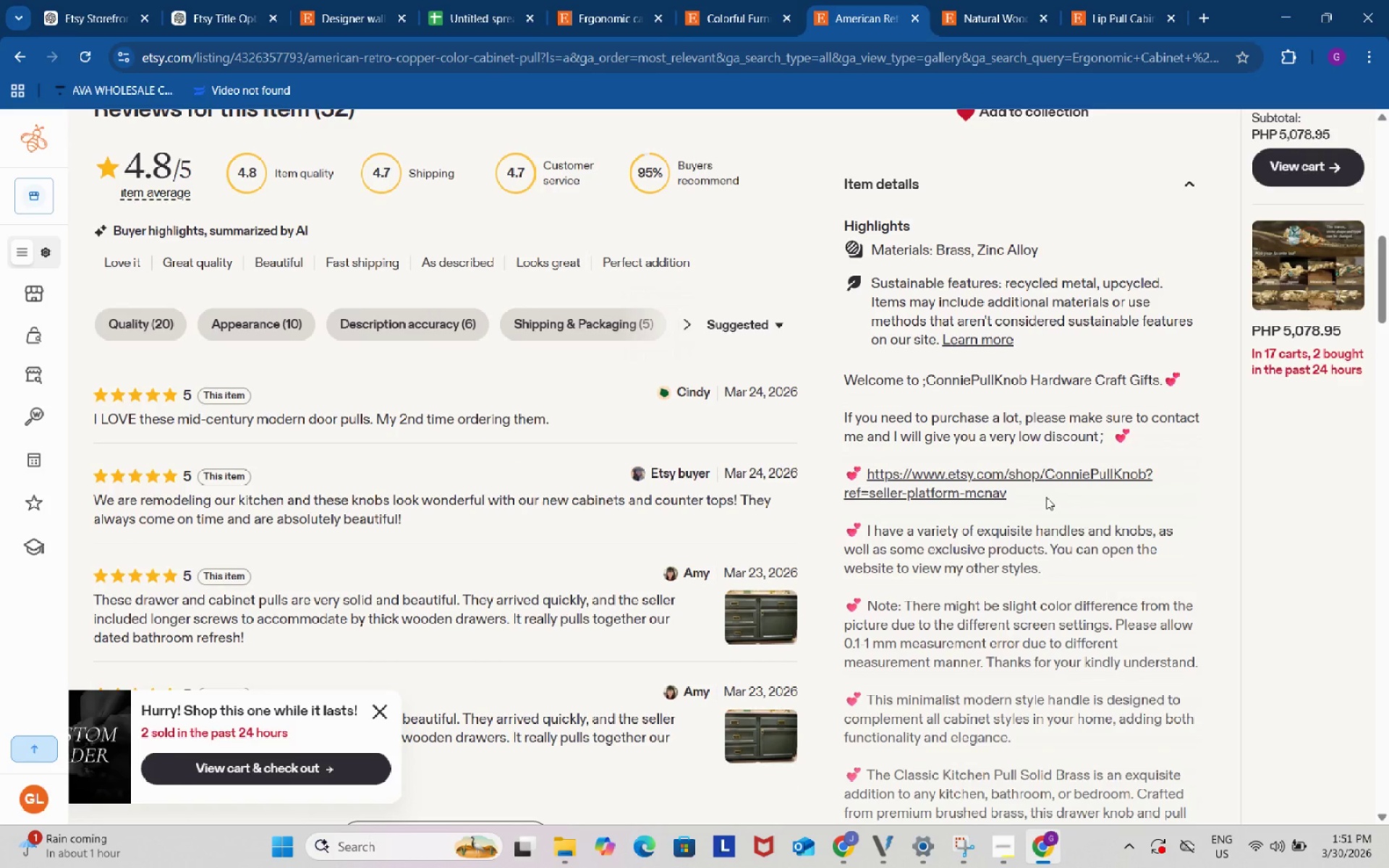 
scroll: coordinate [1046, 497], scroll_direction: down, amount: 5.0
 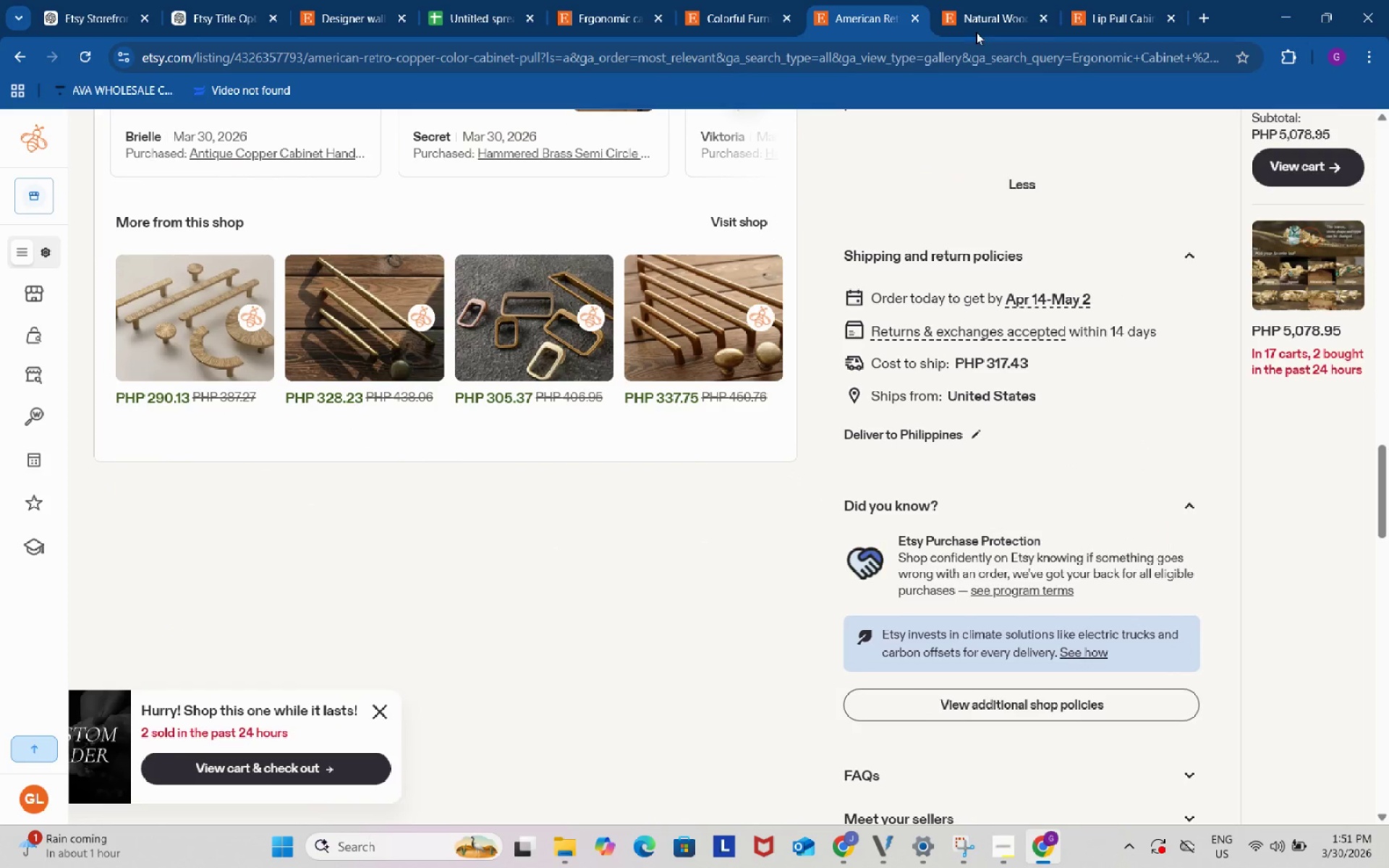 
left_click([990, 0])
 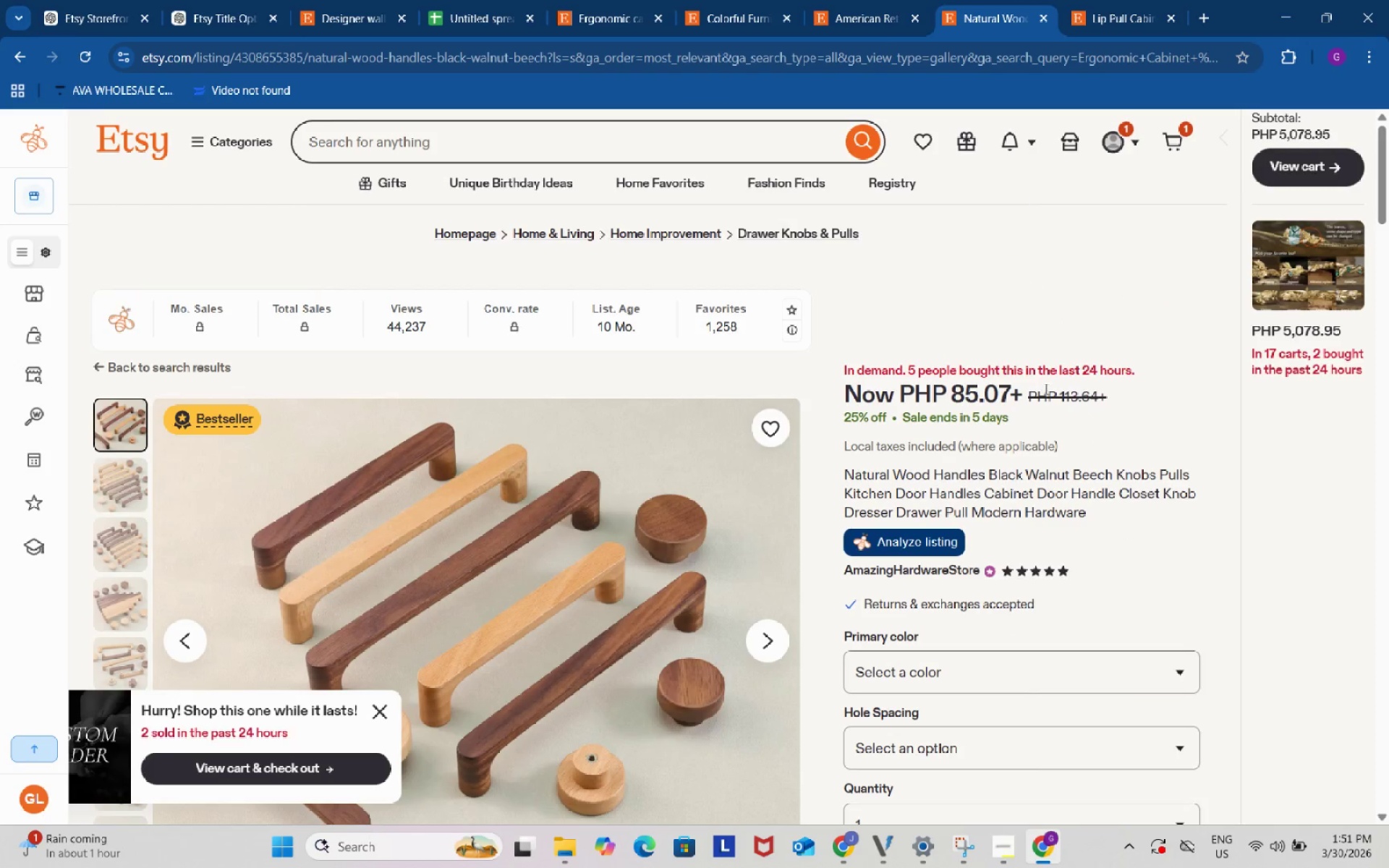 
scroll: coordinate [1053, 449], scroll_direction: down, amount: 2.0
 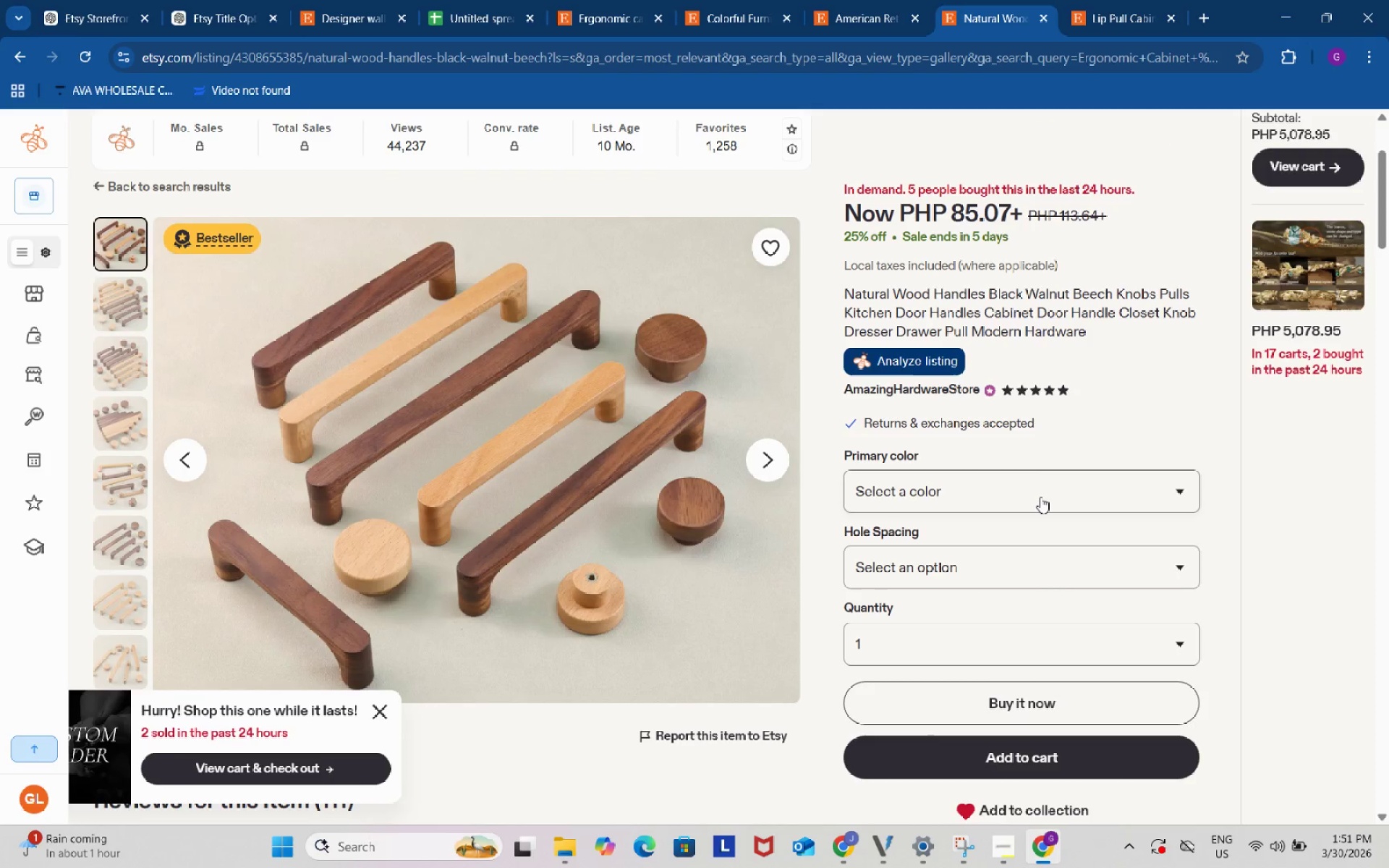 
left_click([1040, 497])
 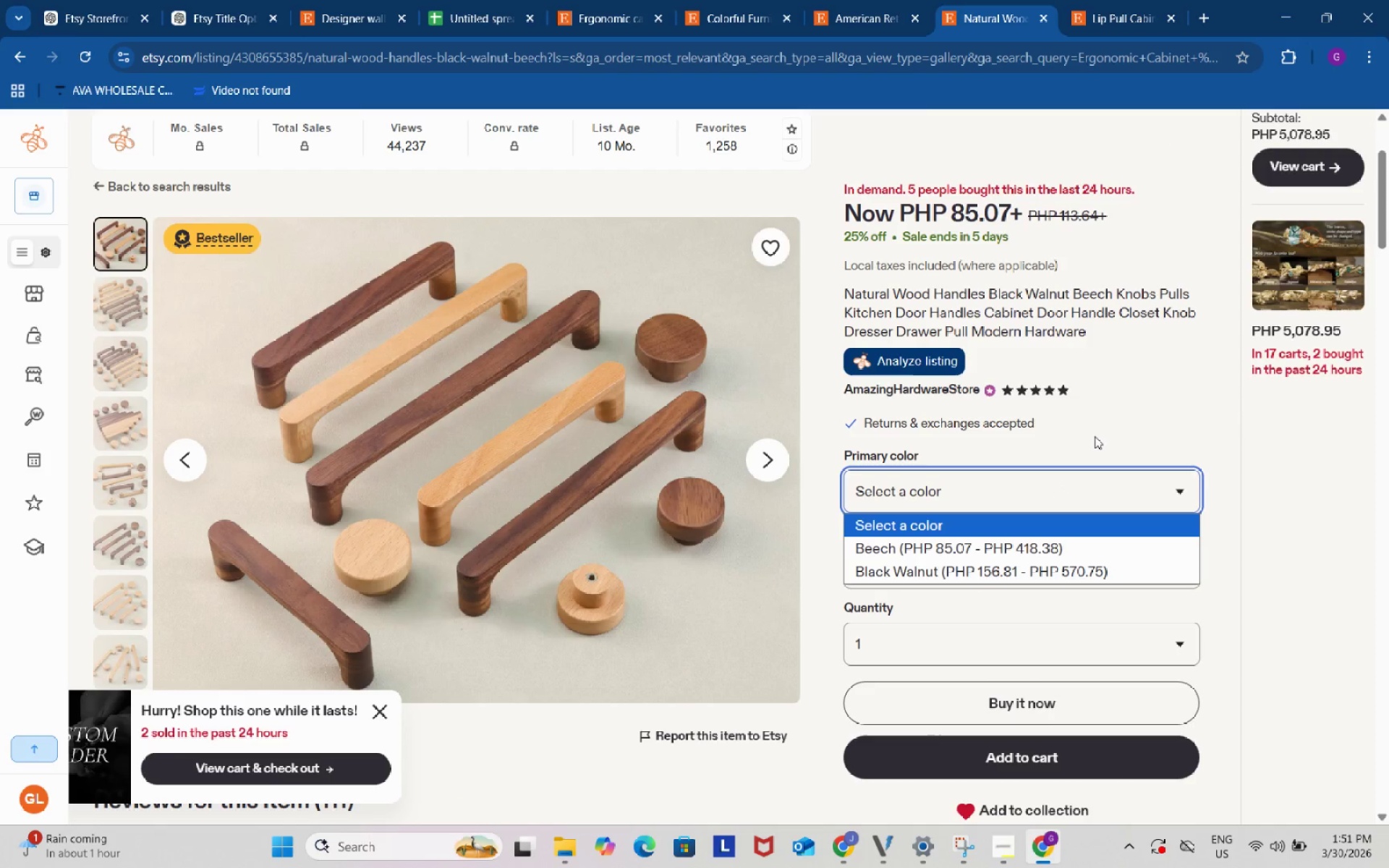 
left_click([1121, 377])
 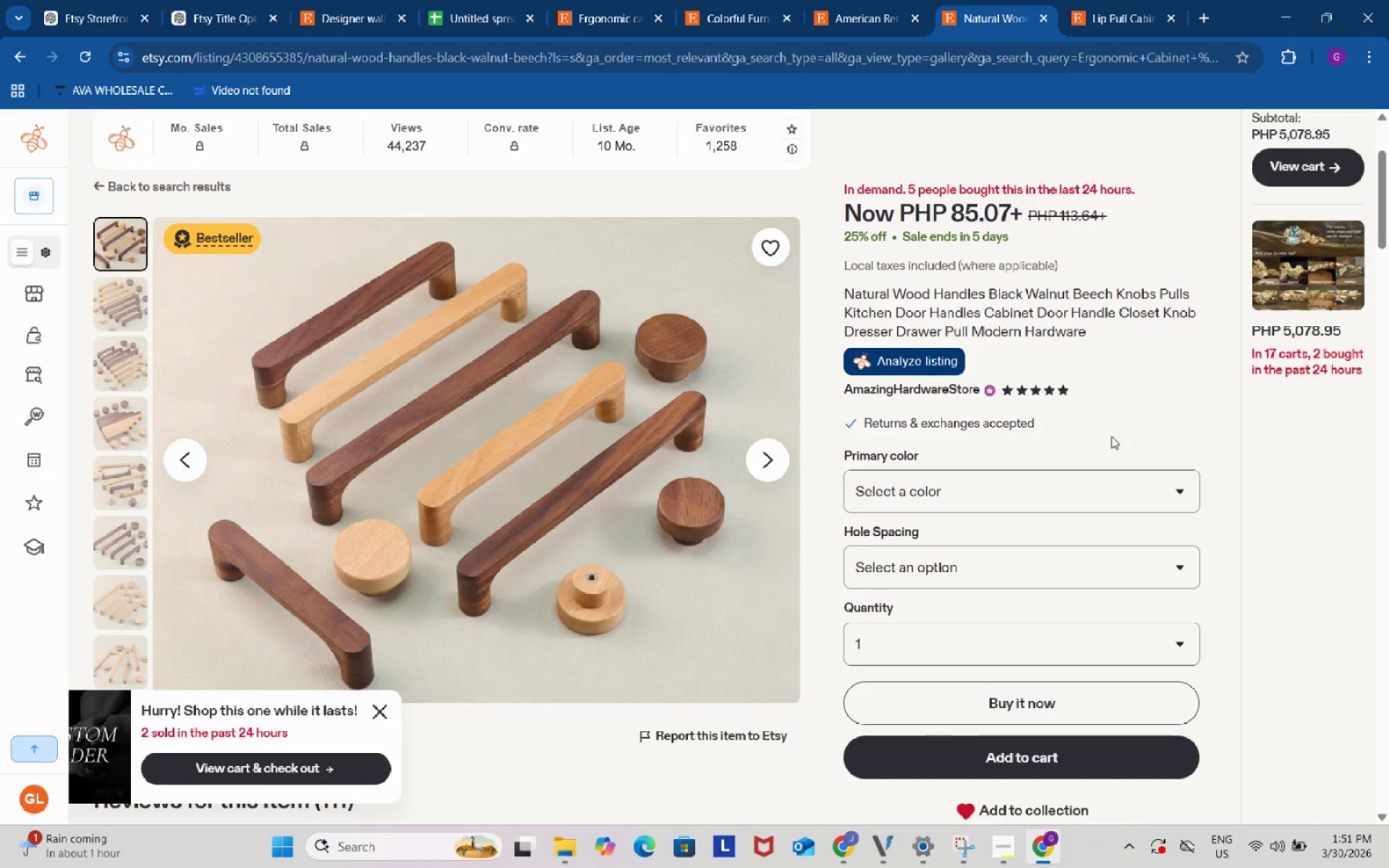 
scroll: coordinate [1109, 441], scroll_direction: down, amount: 6.0
 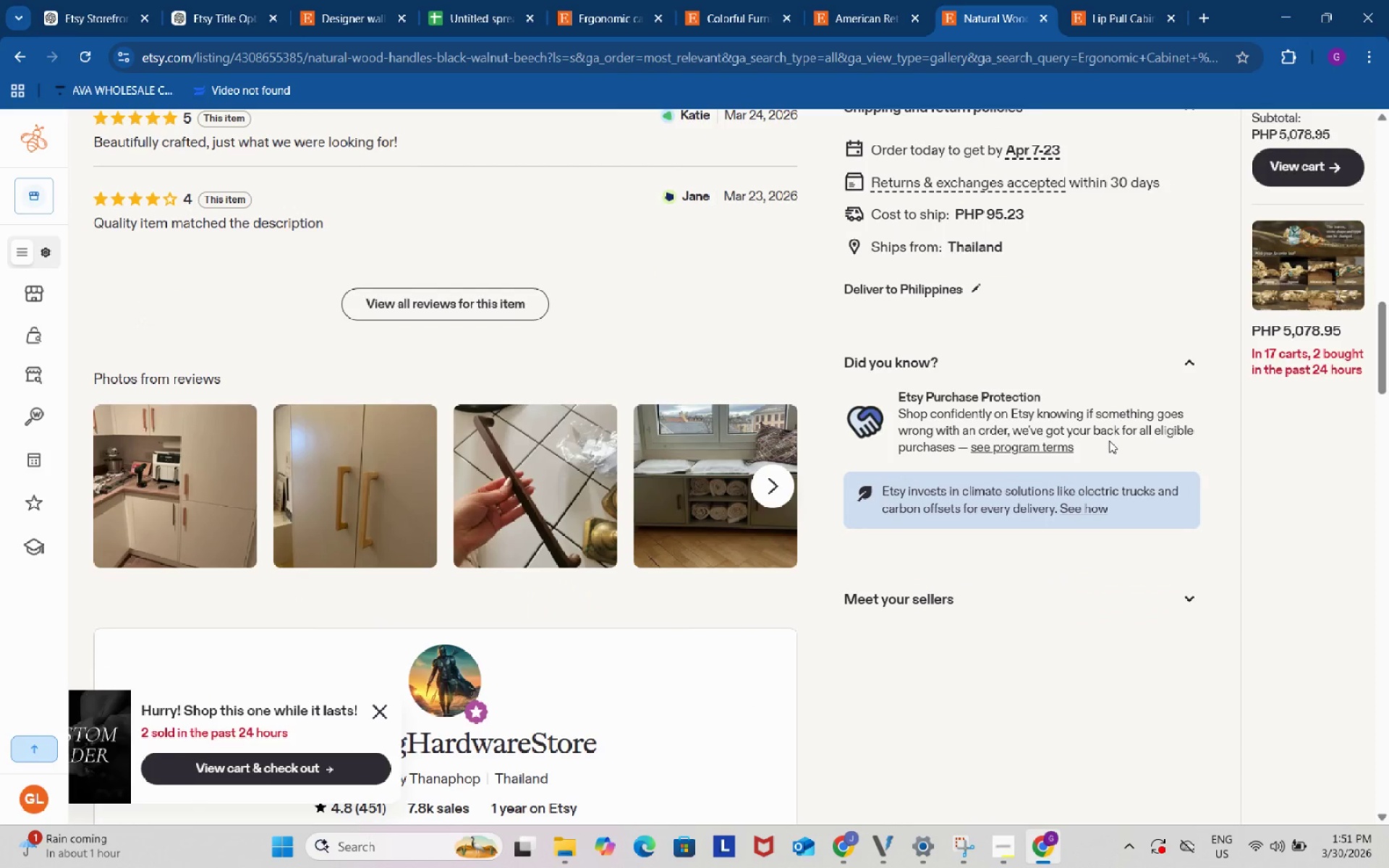 
scroll: coordinate [1109, 441], scroll_direction: up, amount: 3.0
 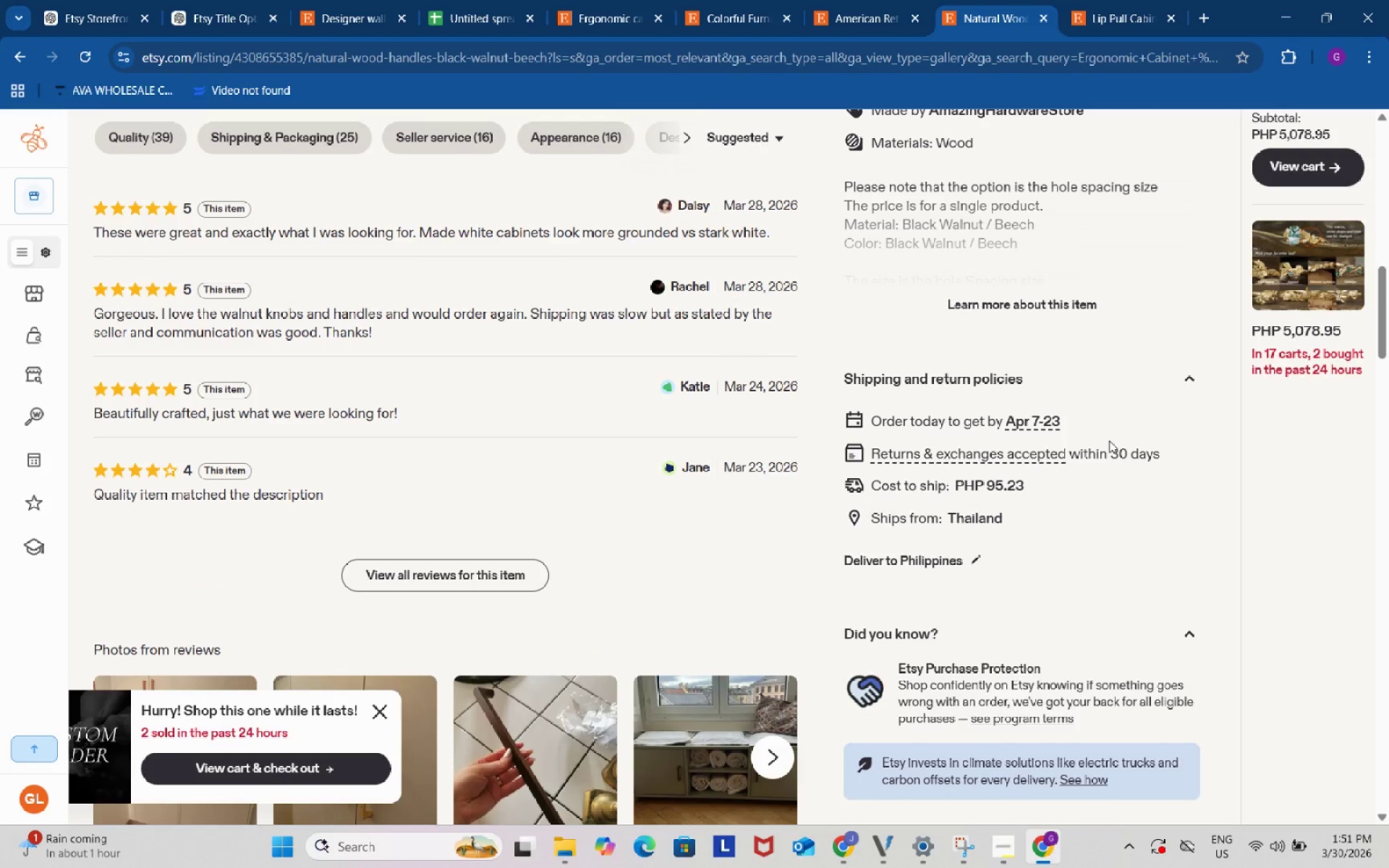 
scroll: coordinate [1109, 441], scroll_direction: none, amount: 0.0
 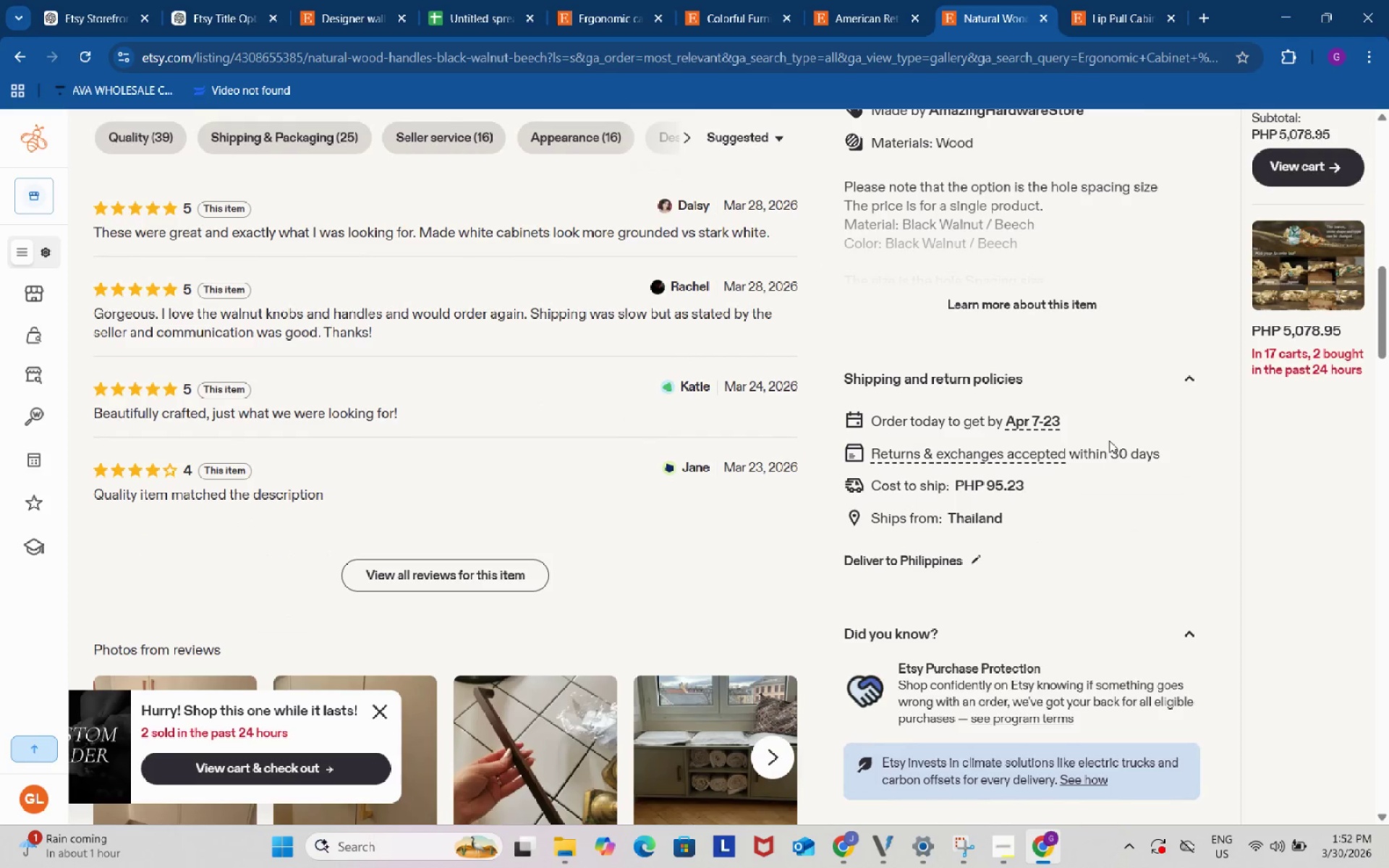 
scroll: coordinate [1109, 441], scroll_direction: up, amount: 9.0
 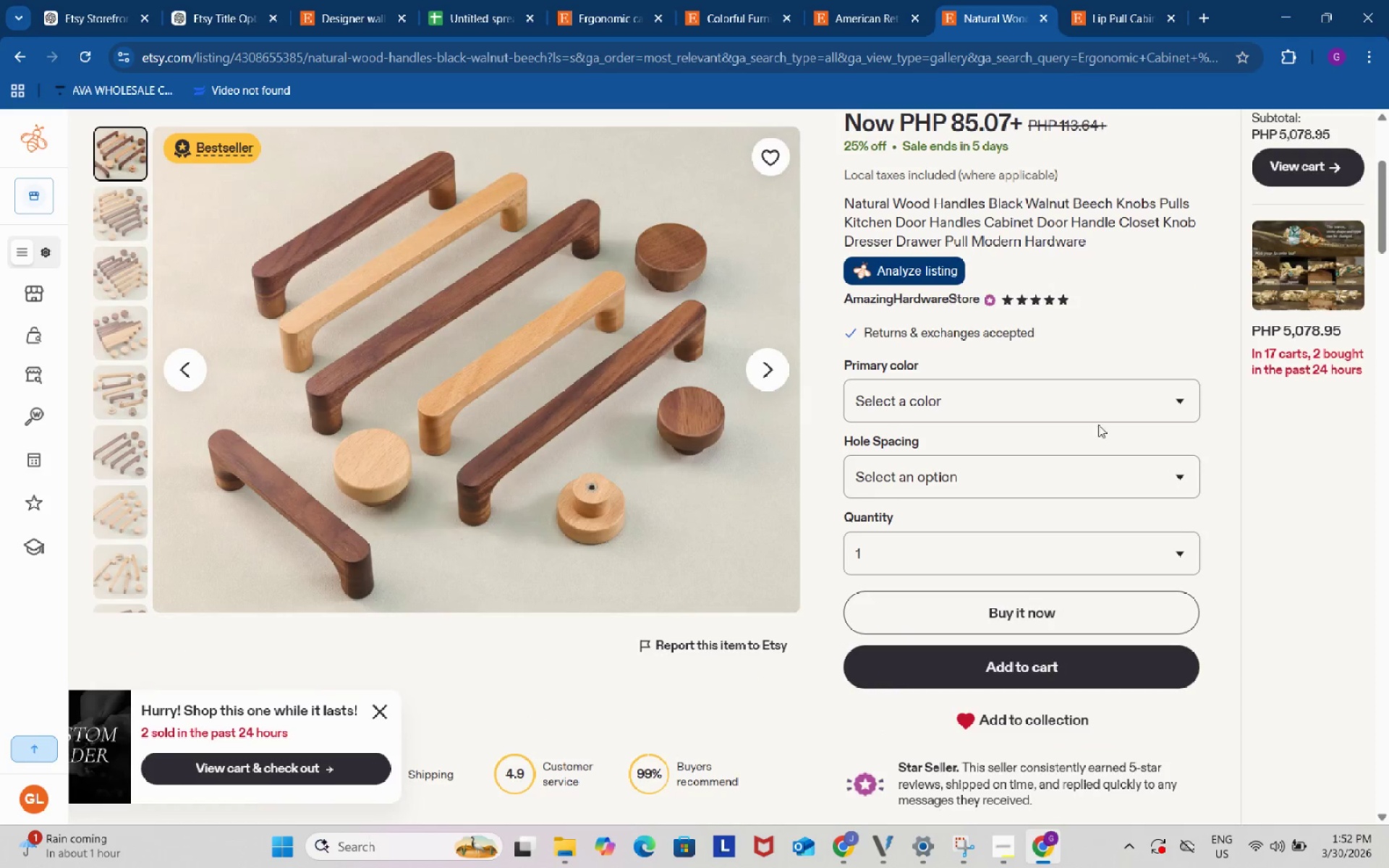 
left_click([1083, 387])
 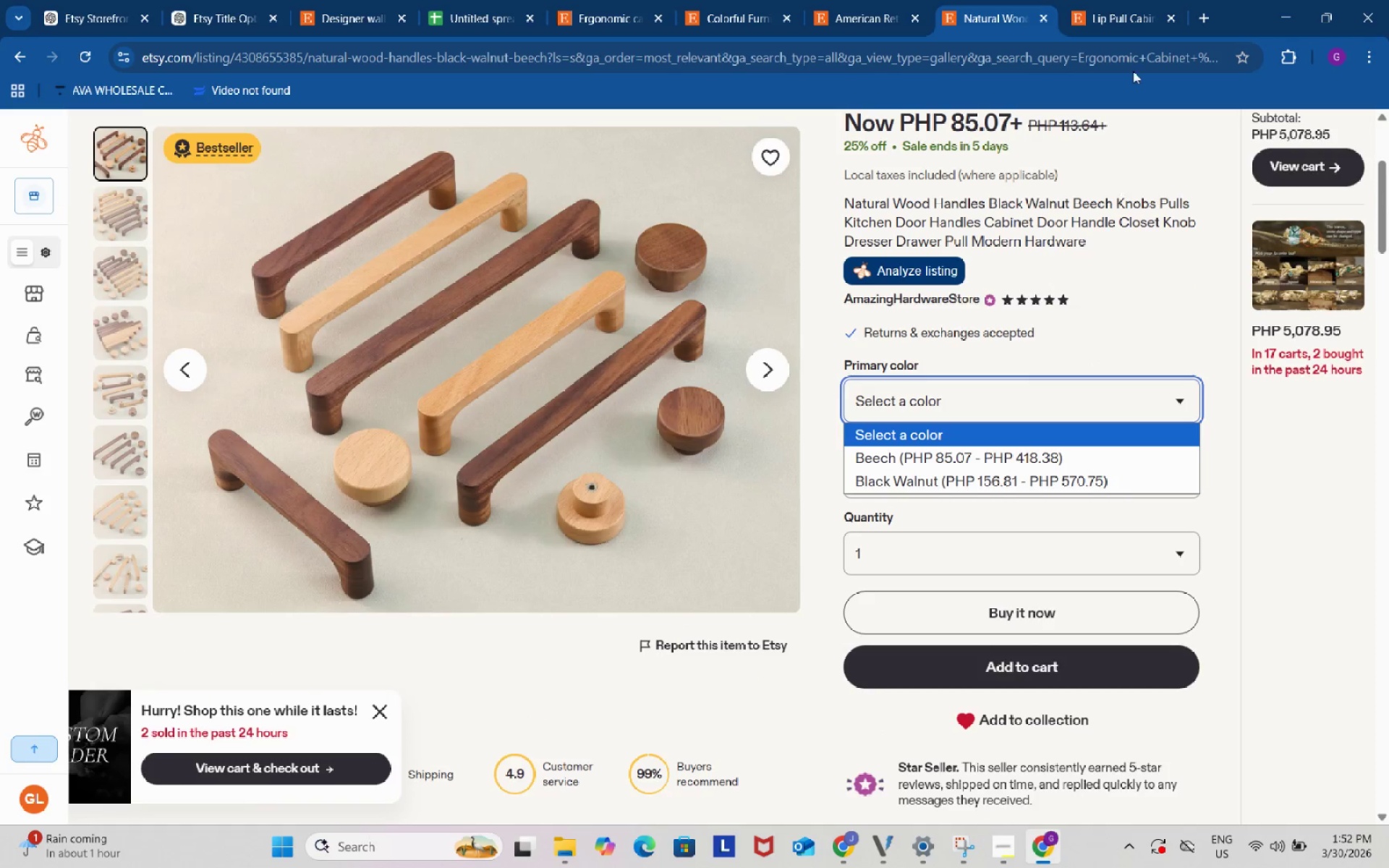 
left_click([1118, 0])
 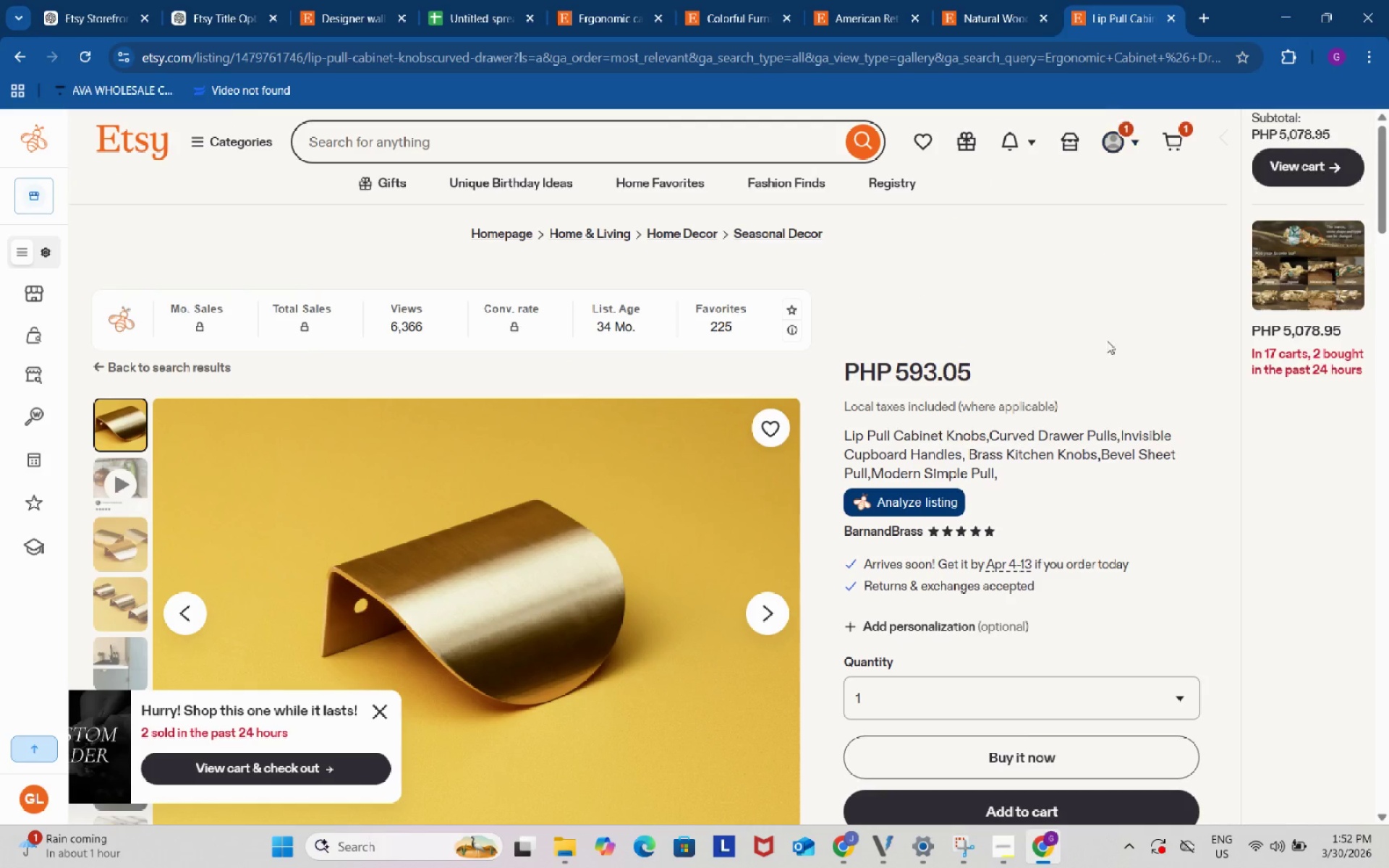 
scroll: coordinate [1095, 459], scroll_direction: down, amount: 2.0
 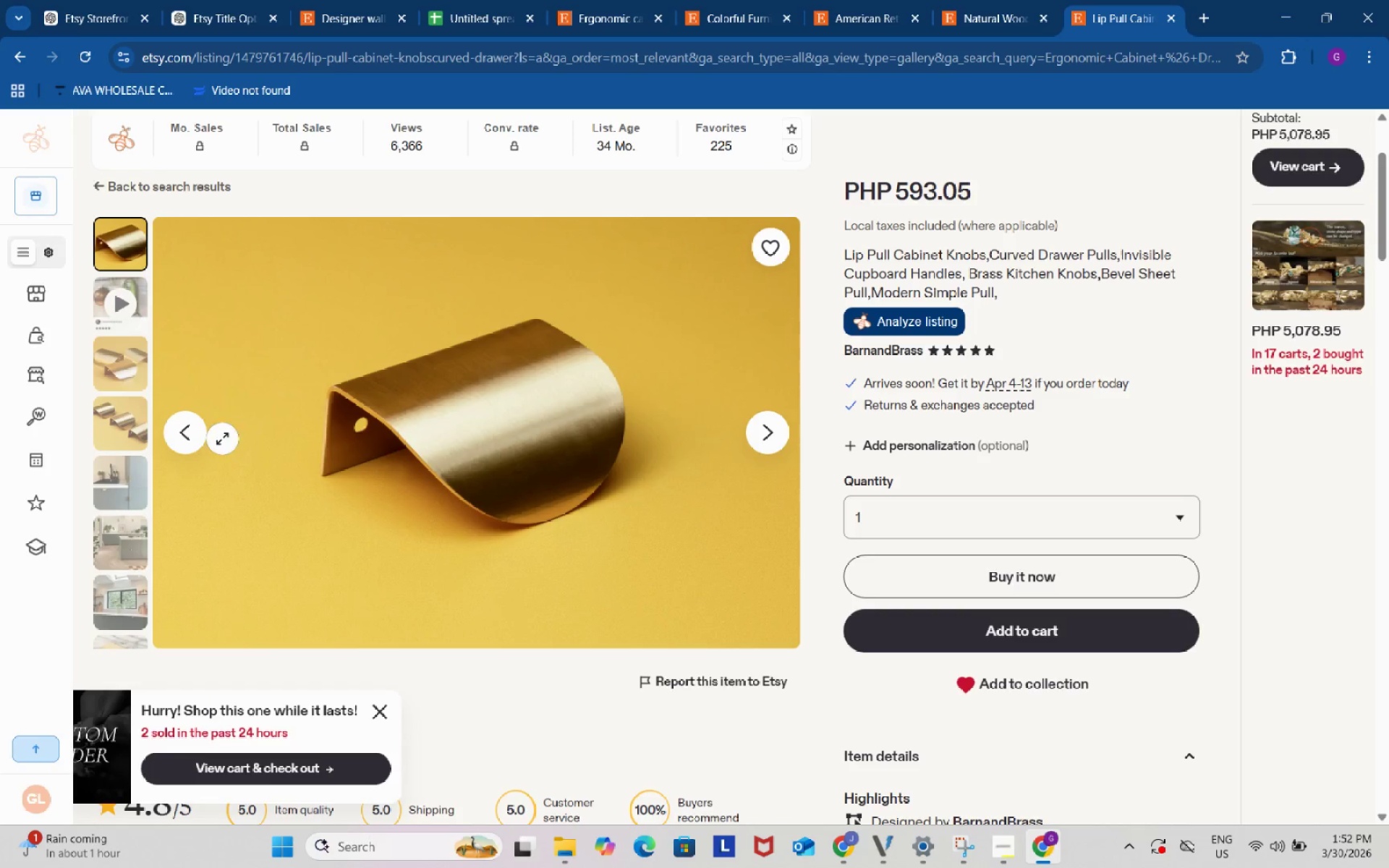 
left_click([137, 488])
 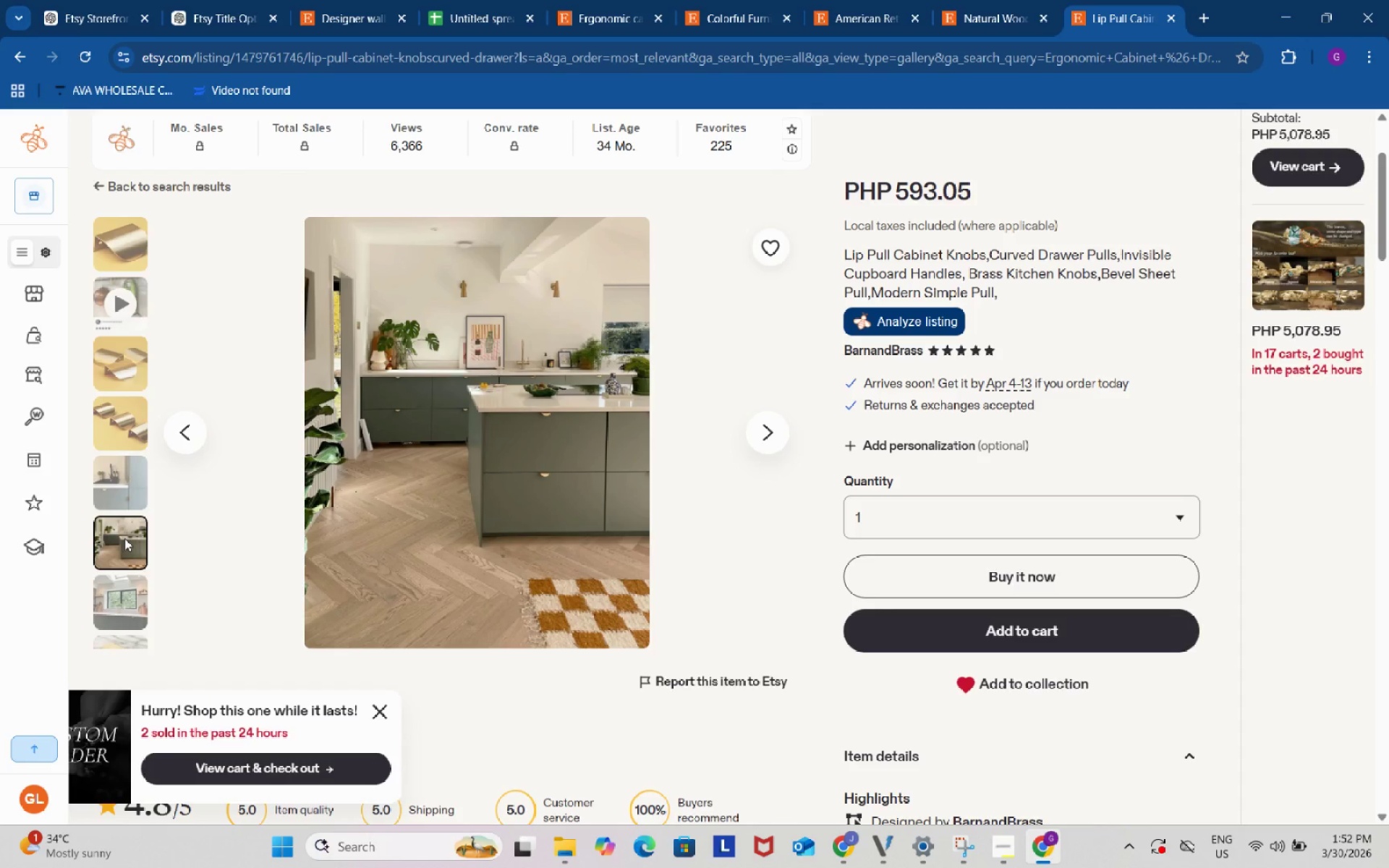 
wait(33.48)
 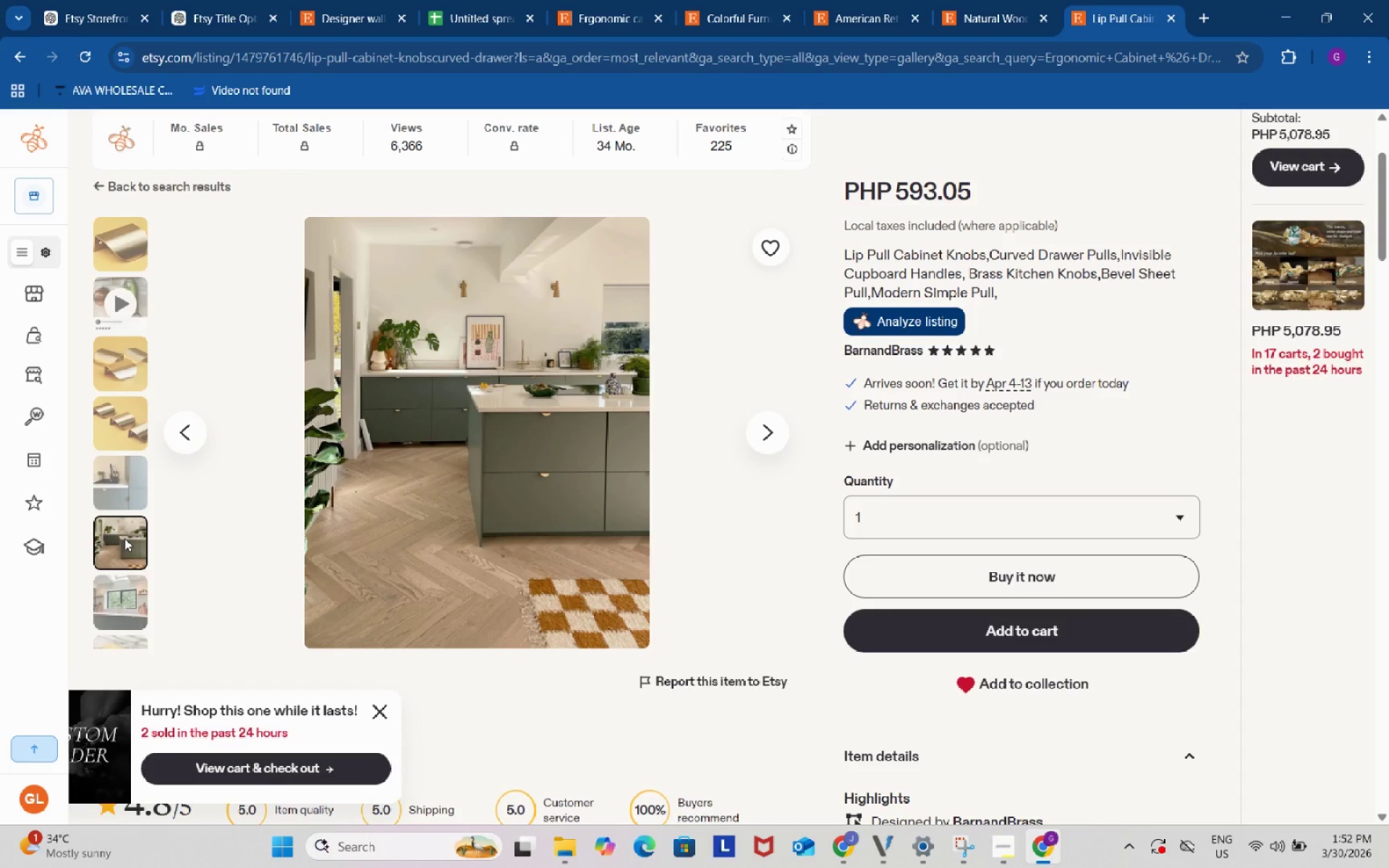 
left_click([736, 0])
 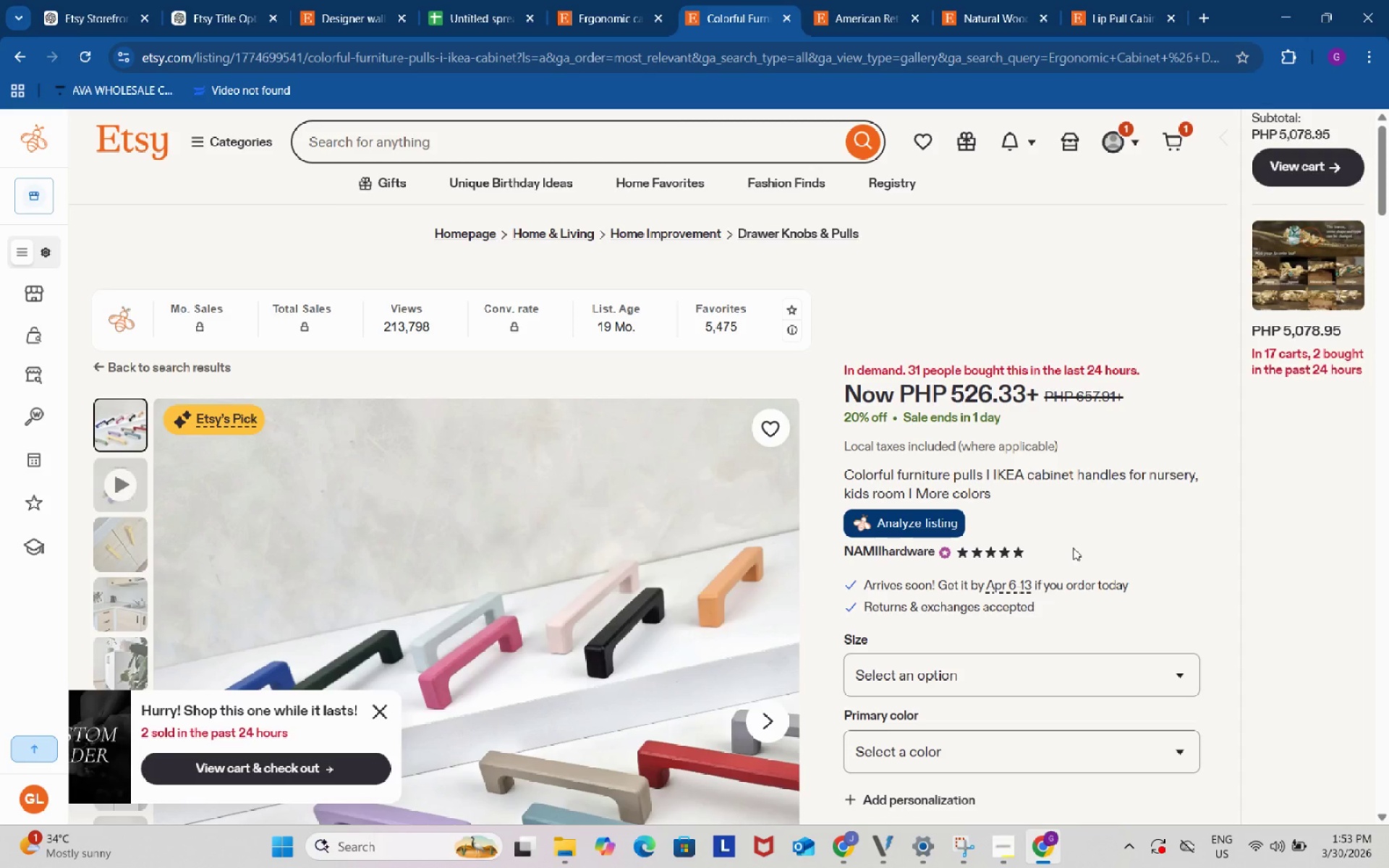 
wait(77.84)
 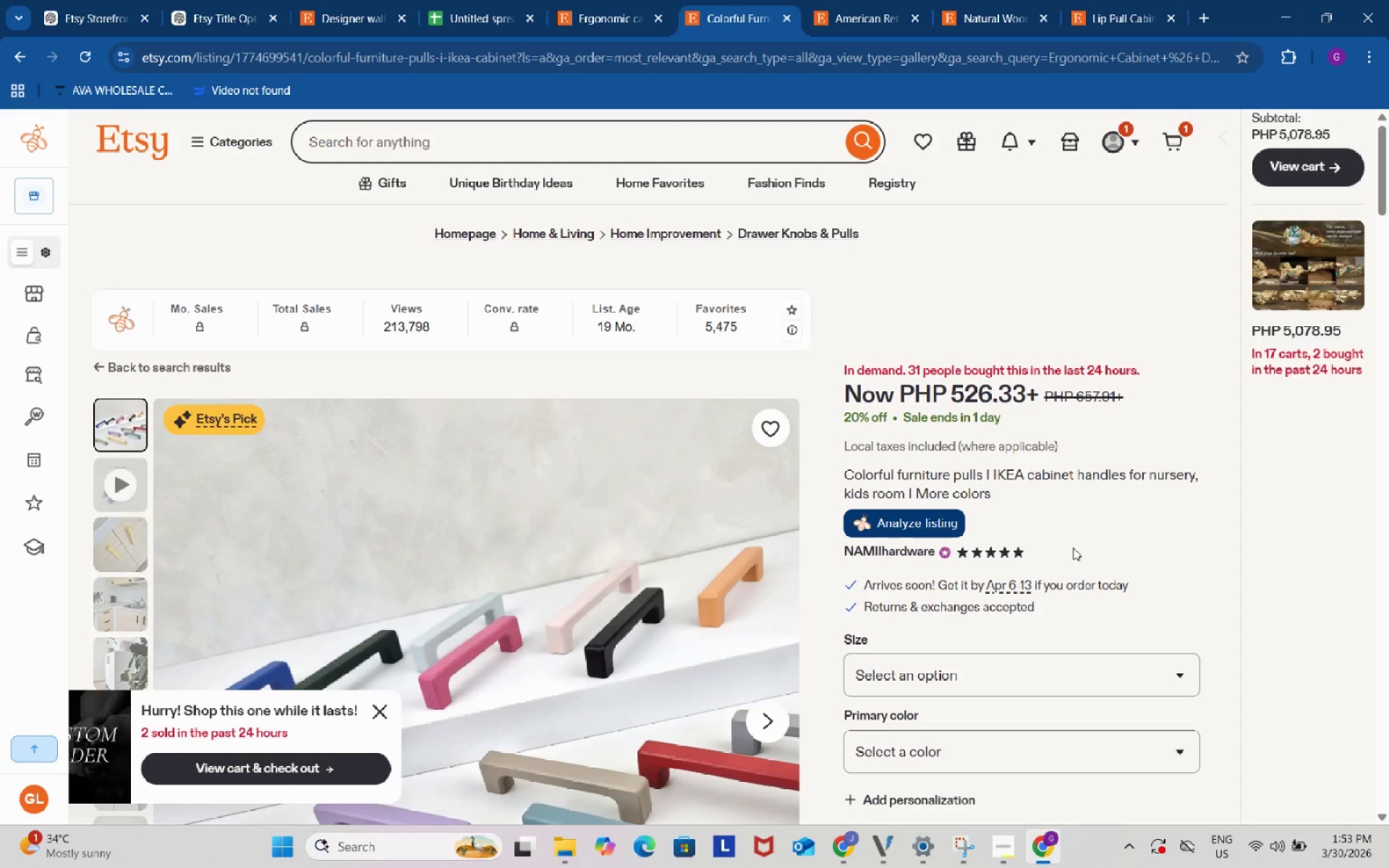 
left_click([133, 0])
 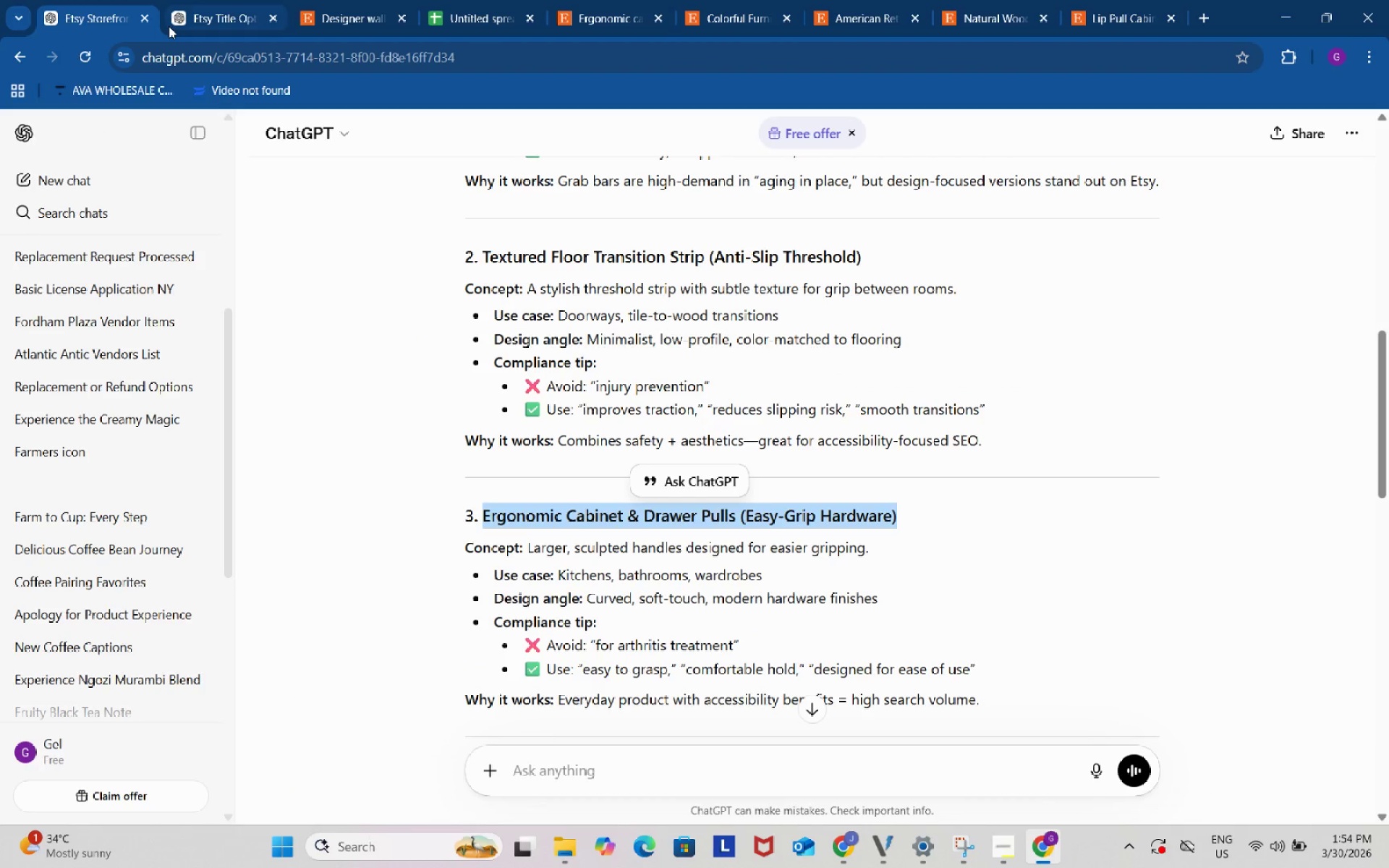 
key(Control+ControlLeft)
 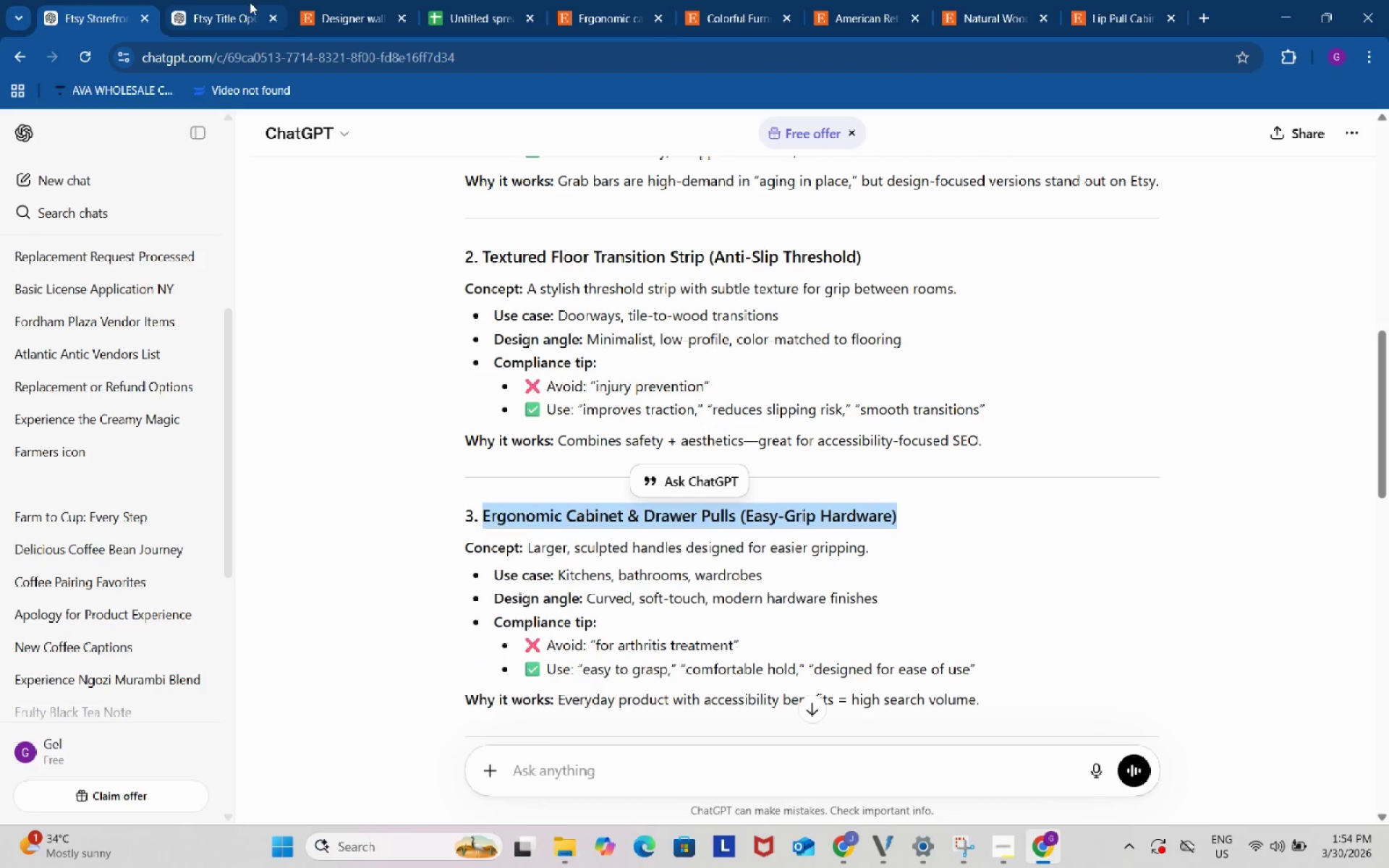 
key(Control+C)
 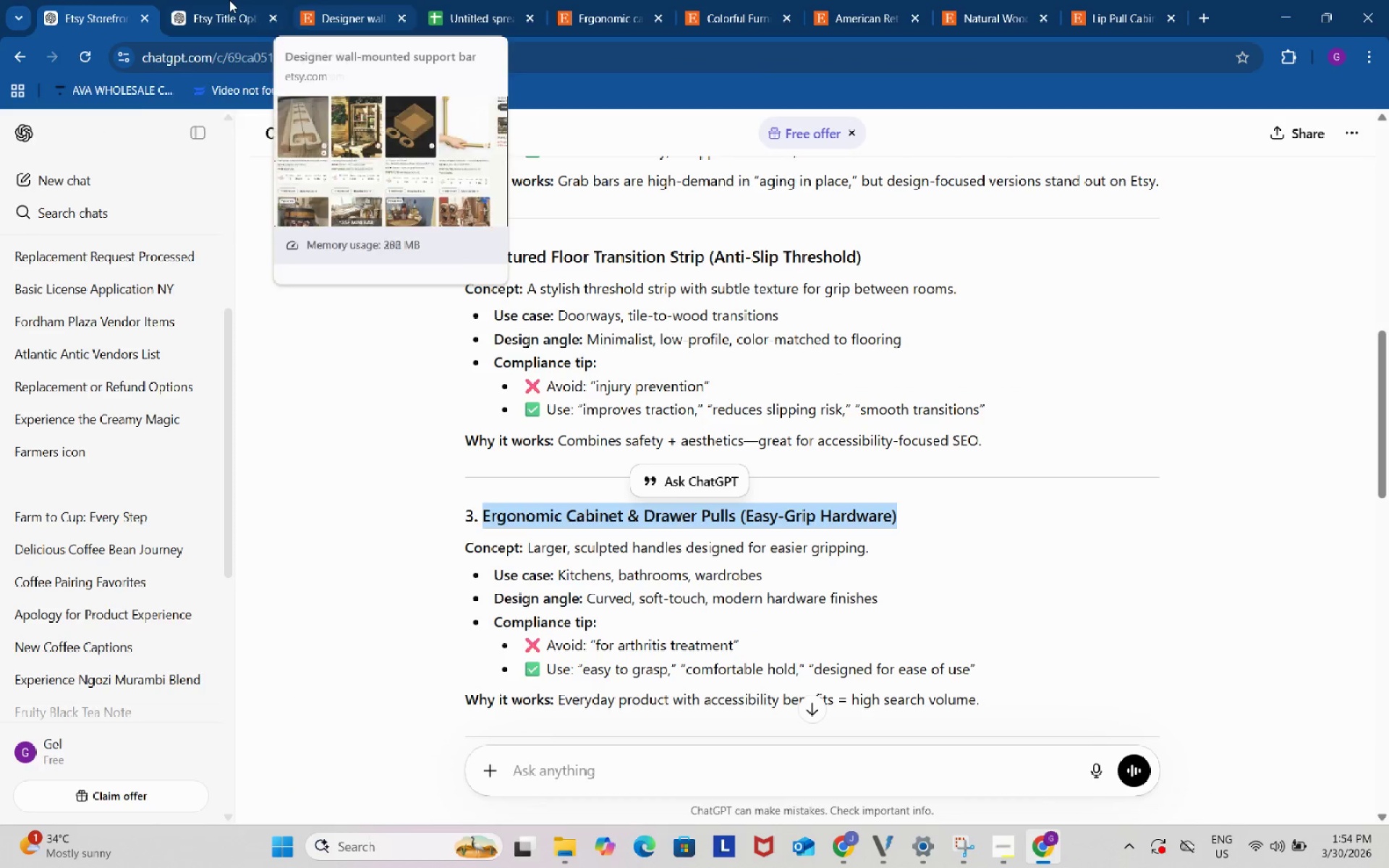 
left_click([222, 0])
 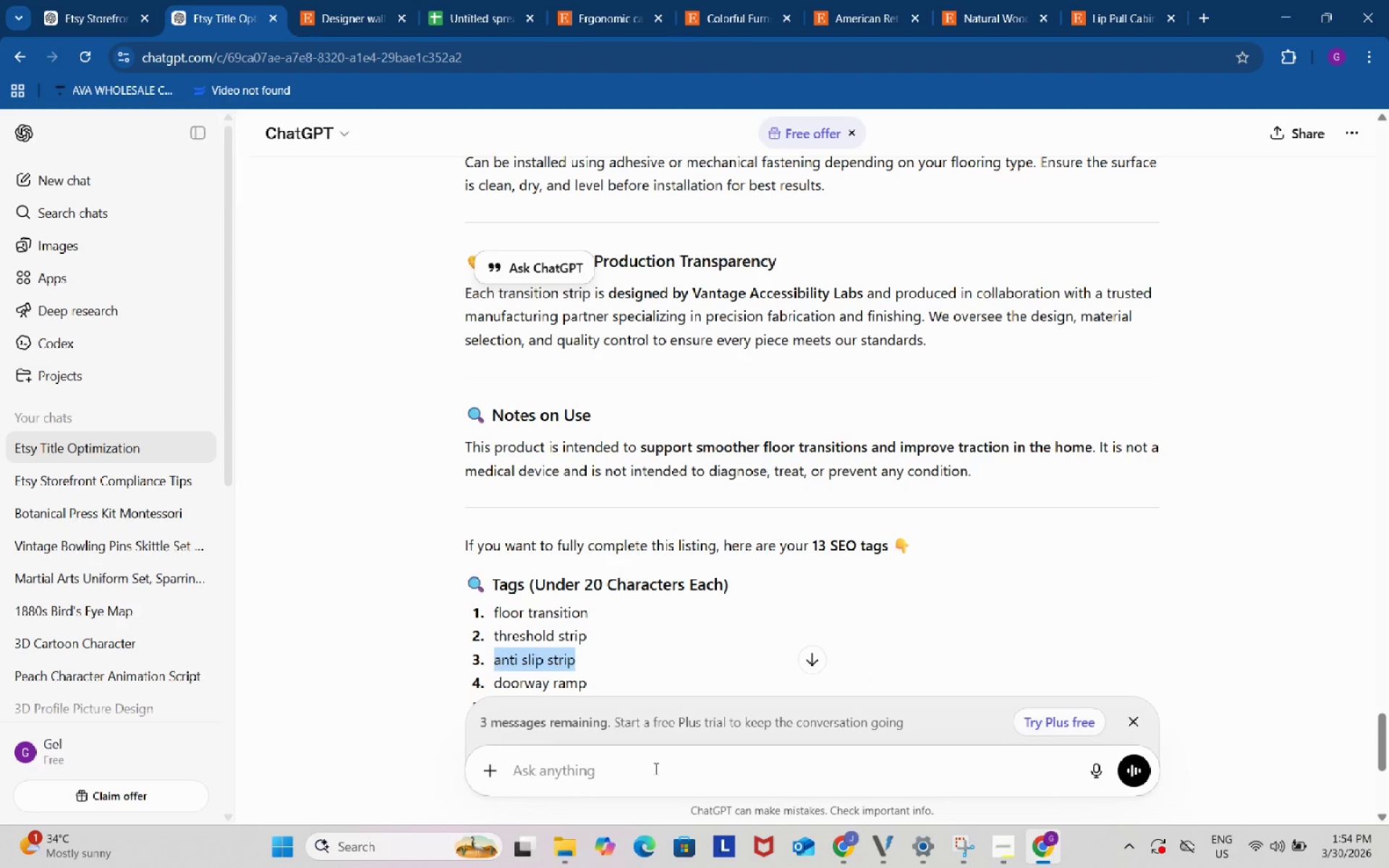 
left_click([655, 770])
 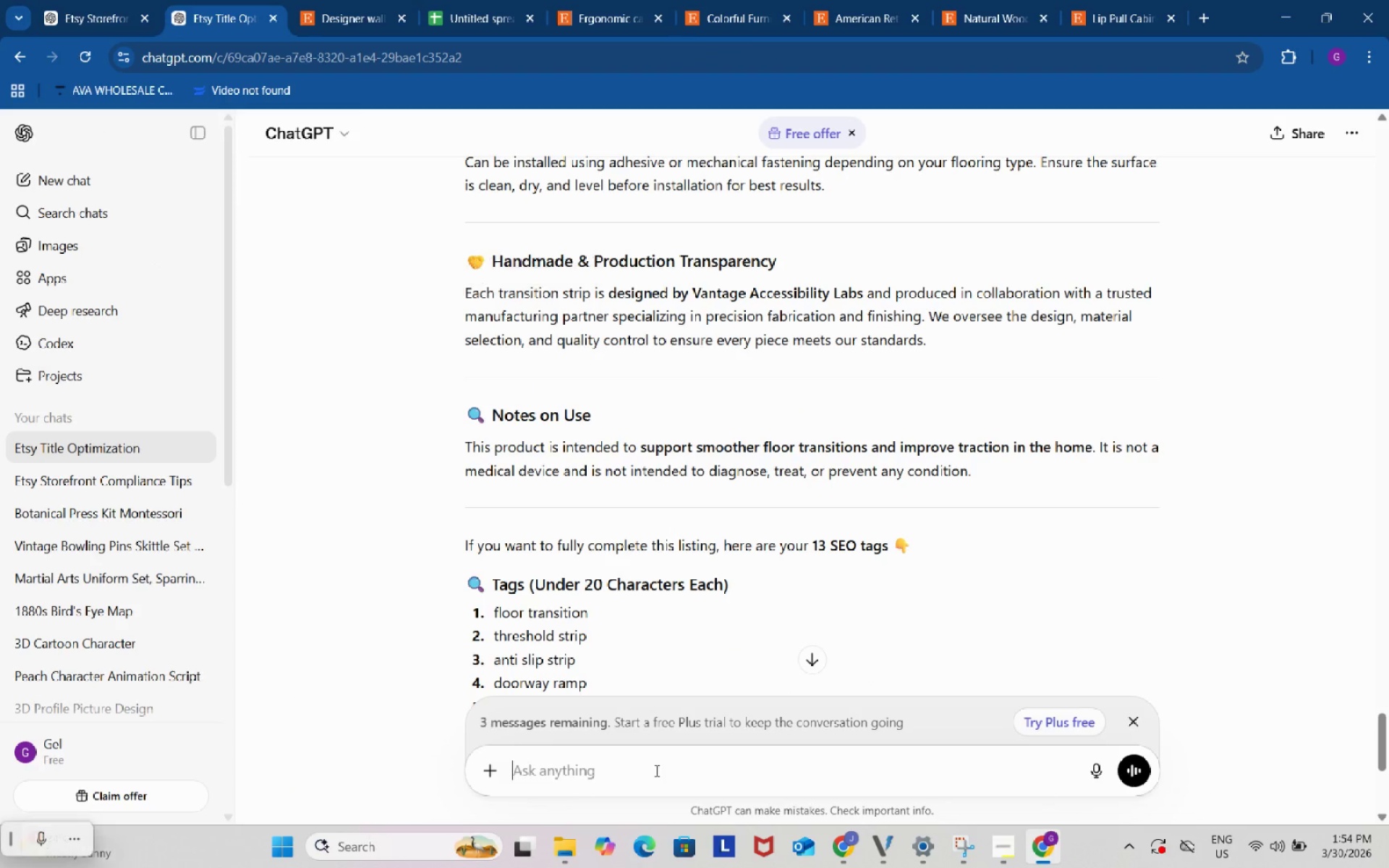 
key(Control+ControlLeft)
 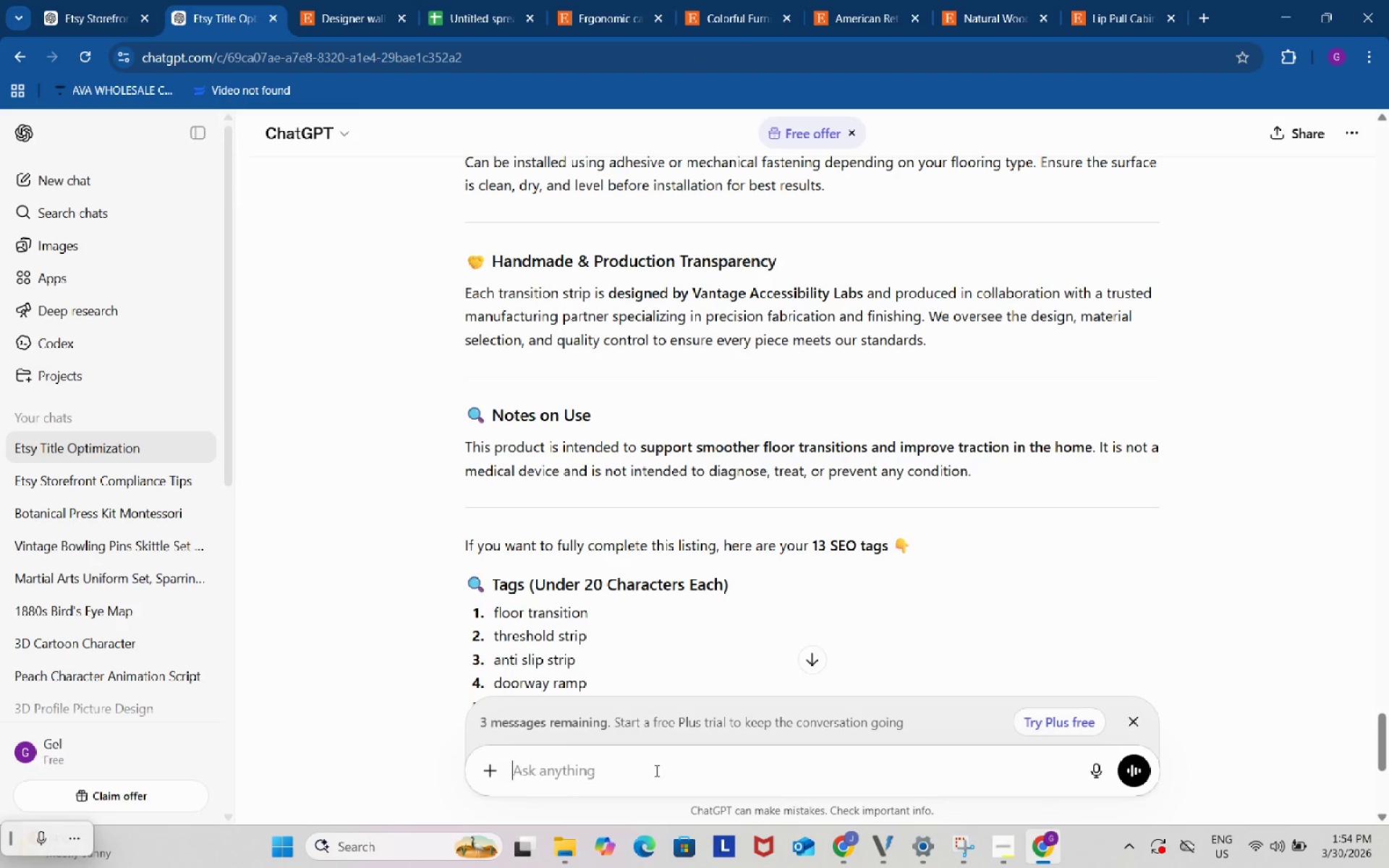 
key(Control+V)
 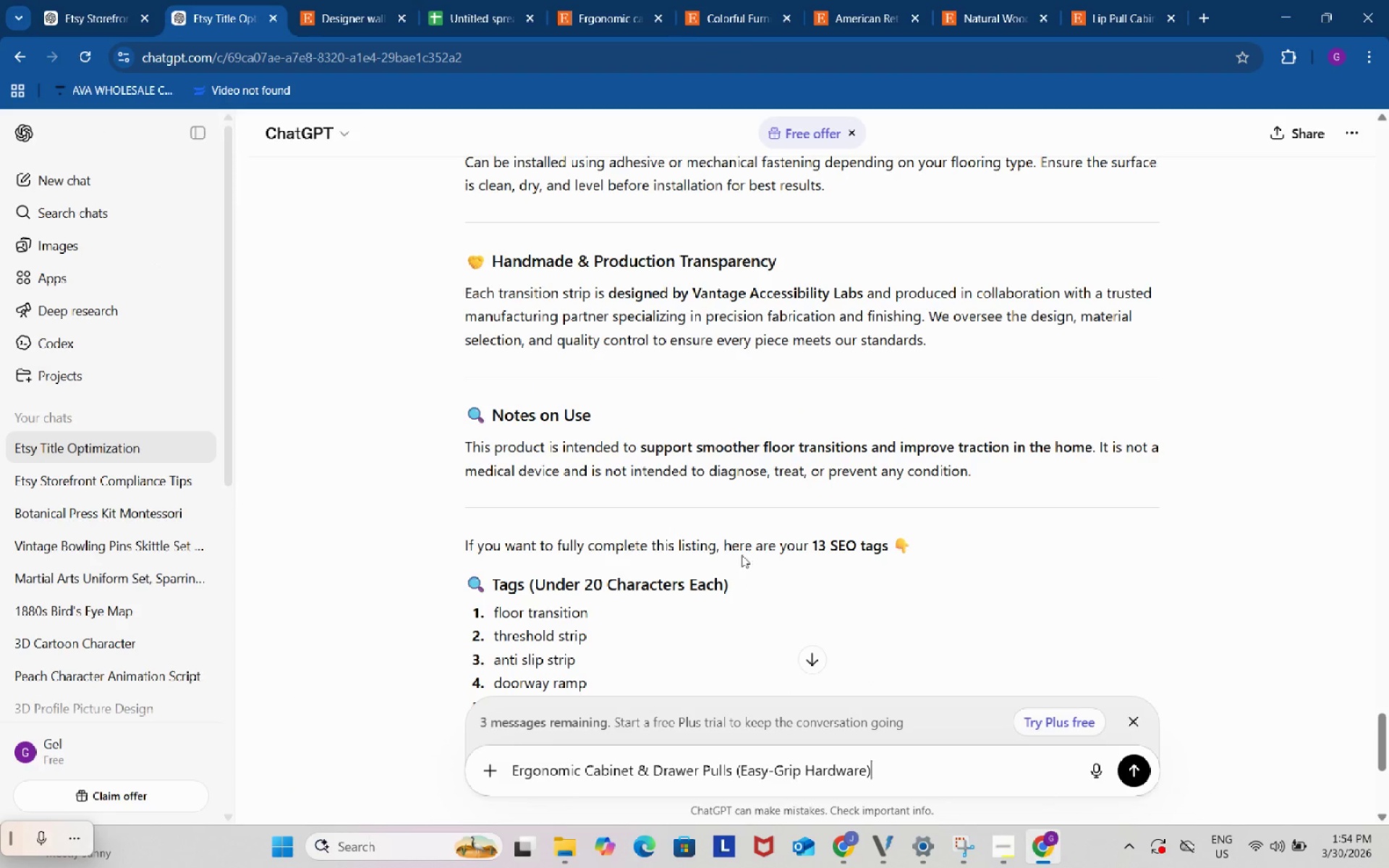 
scroll: coordinate [743, 542], scroll_direction: down, amount: 11.0
 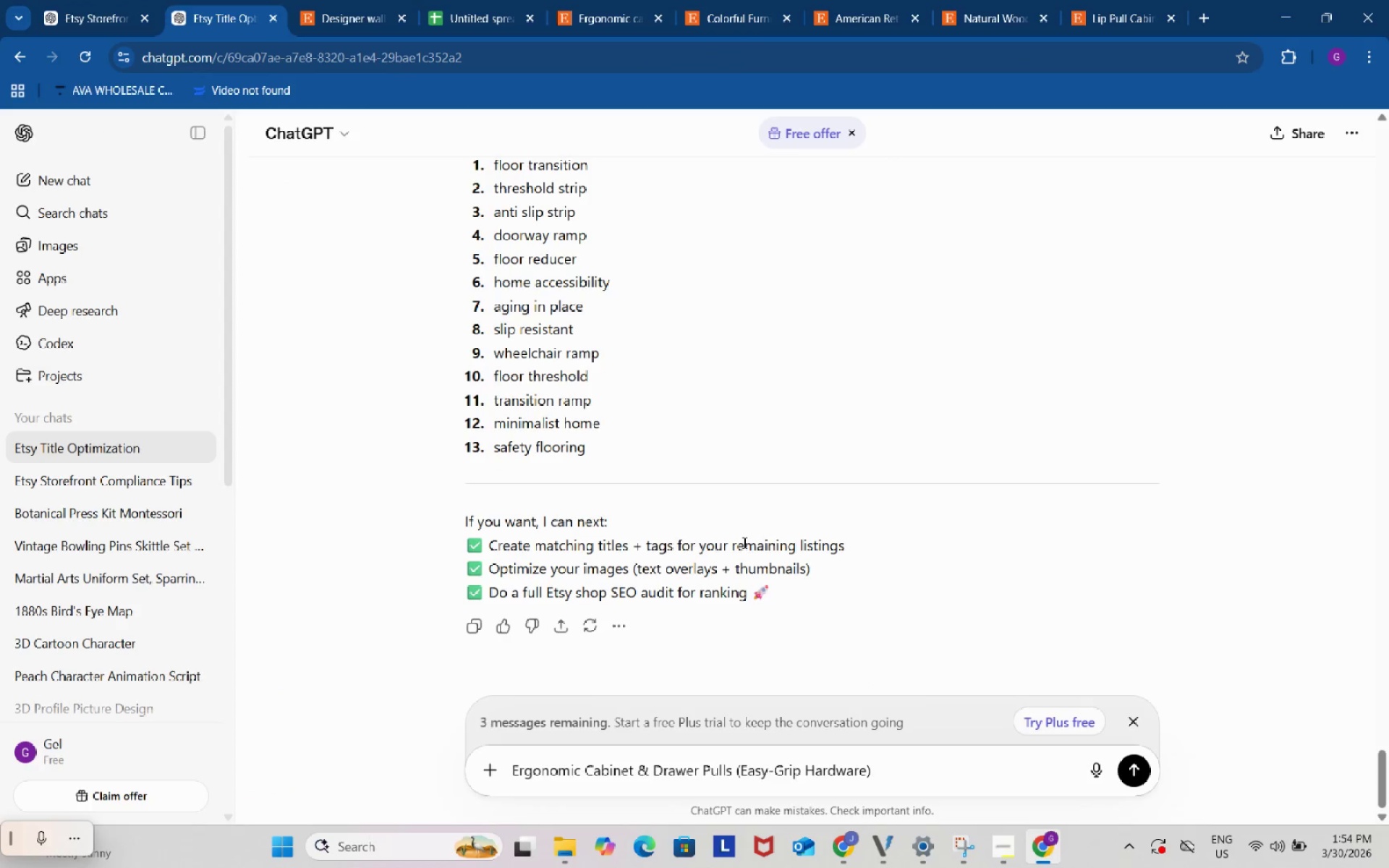 
scroll: coordinate [743, 542], scroll_direction: up, amount: 15.0
 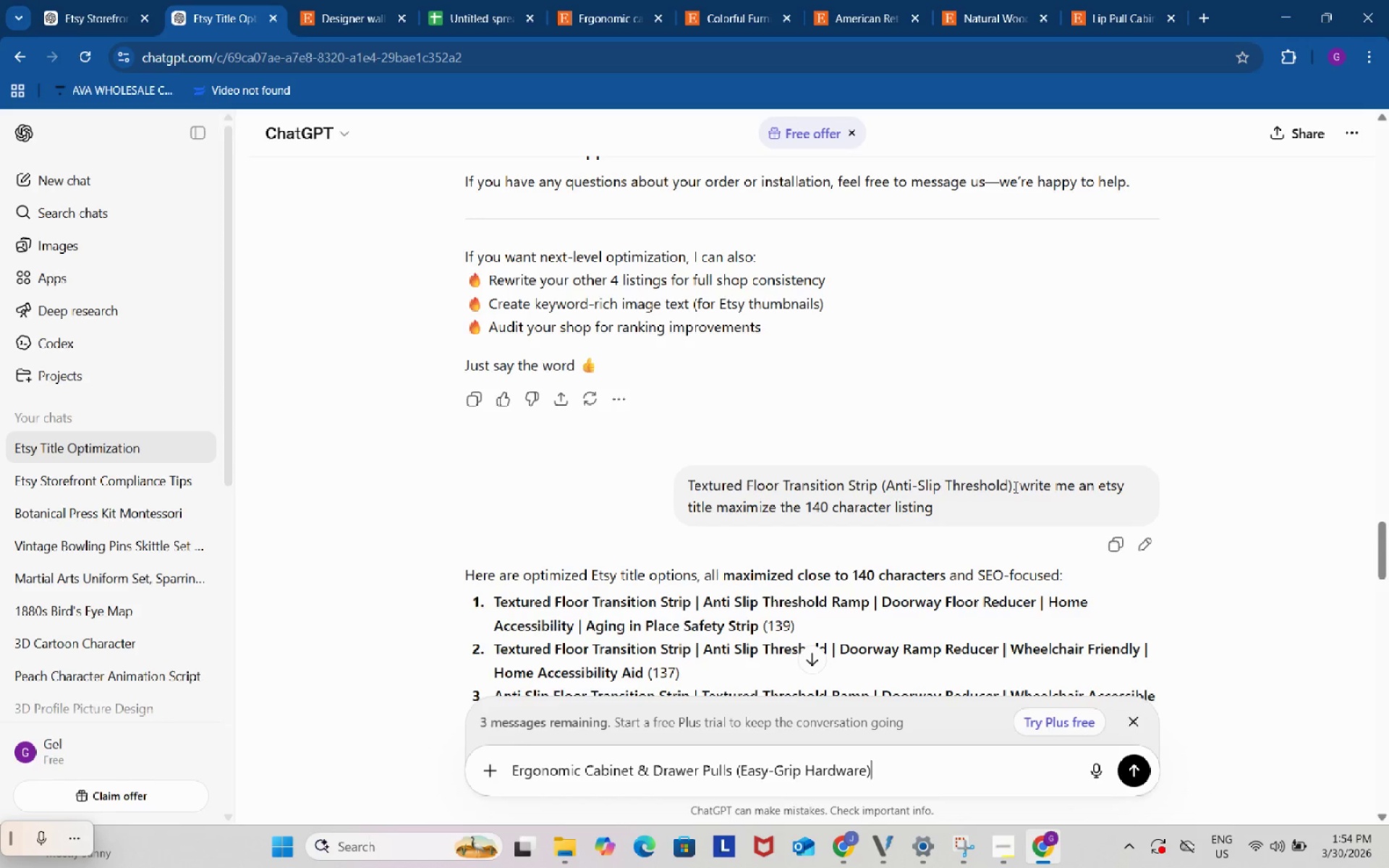 
left_click_drag(start_coordinate=[1023, 485], to_coordinate=[1029, 498])
 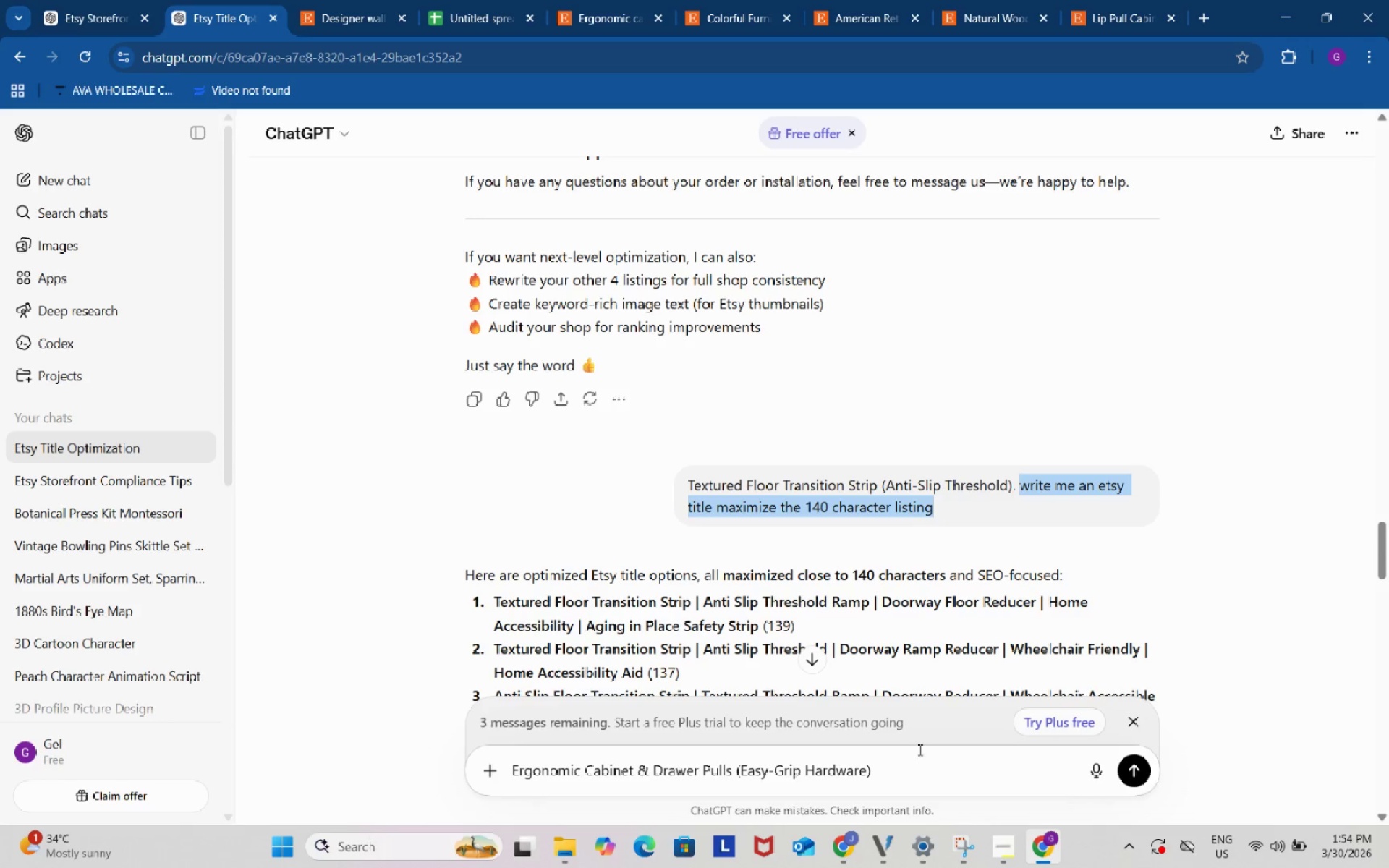 
key(Control+ControlLeft)
 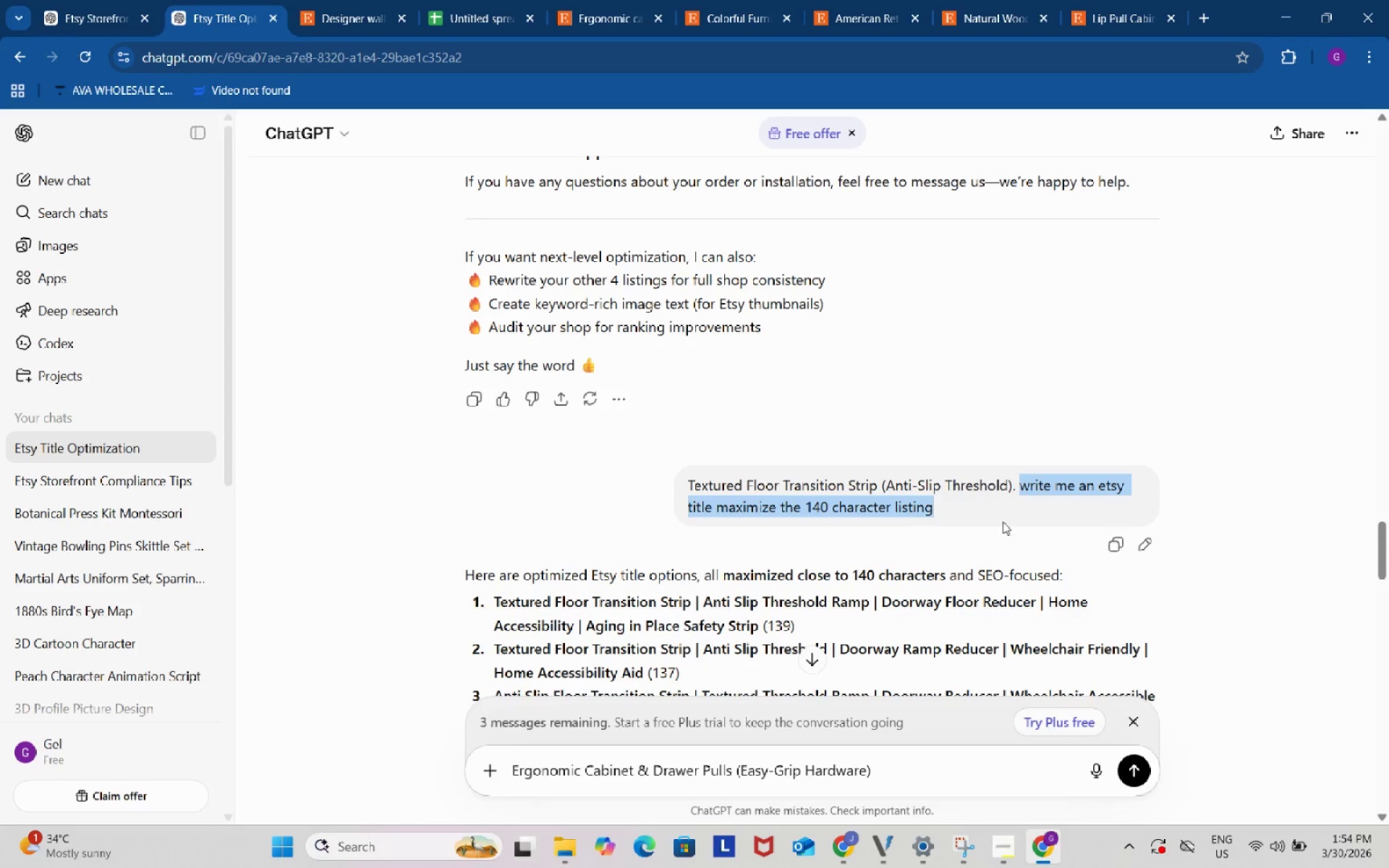 
key(Control+C)
 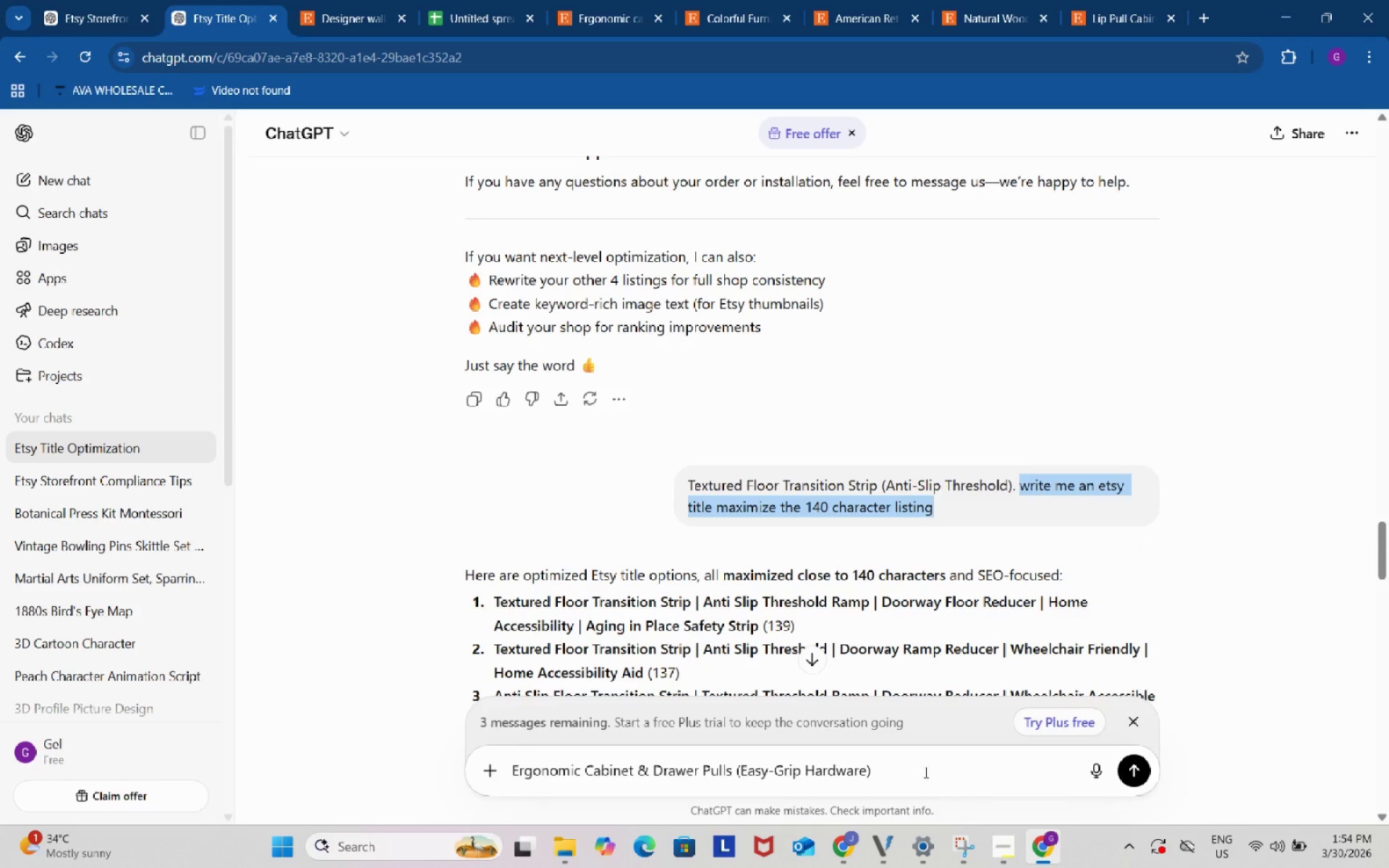 
left_click([925, 772])
 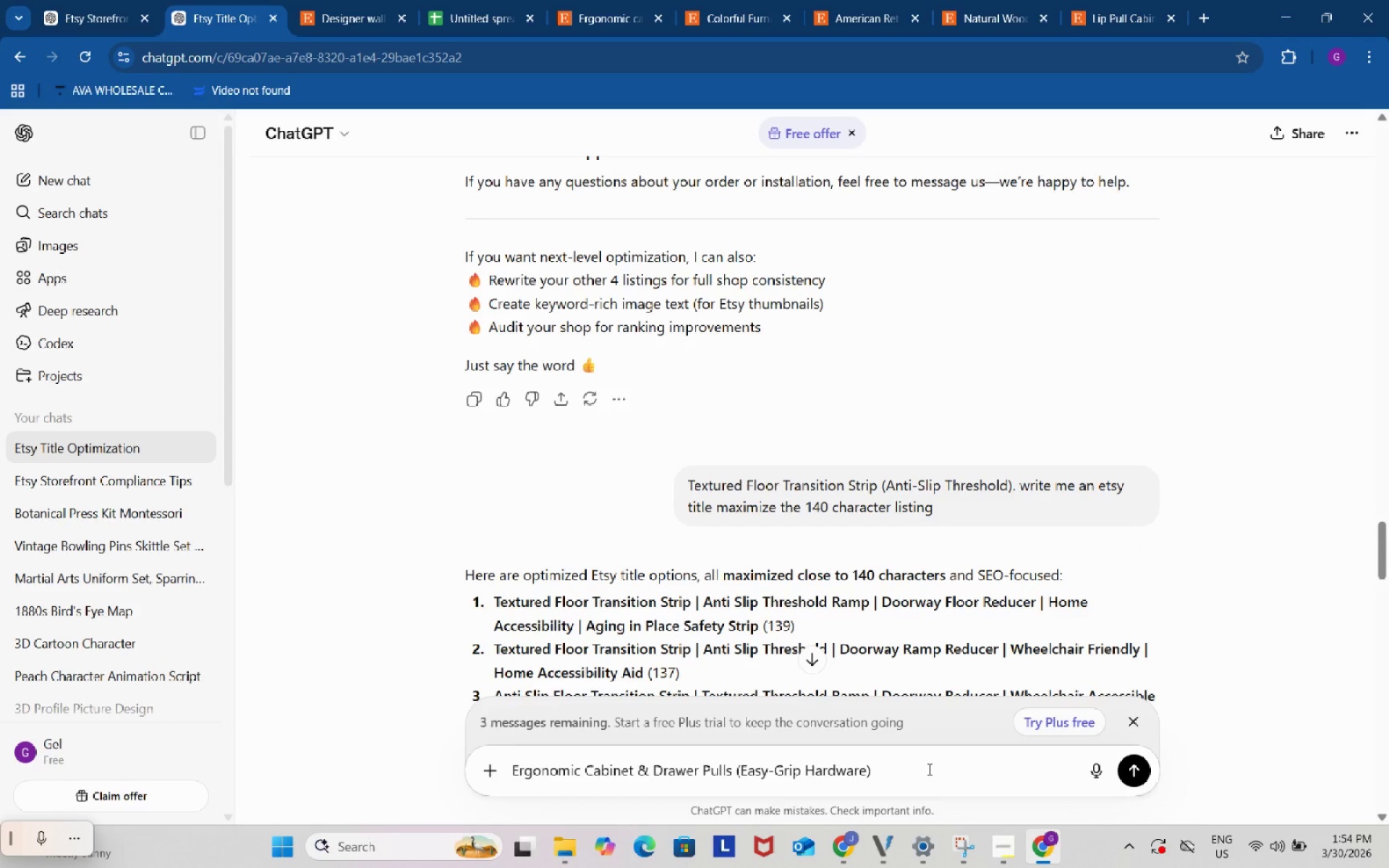 
key(Period)
 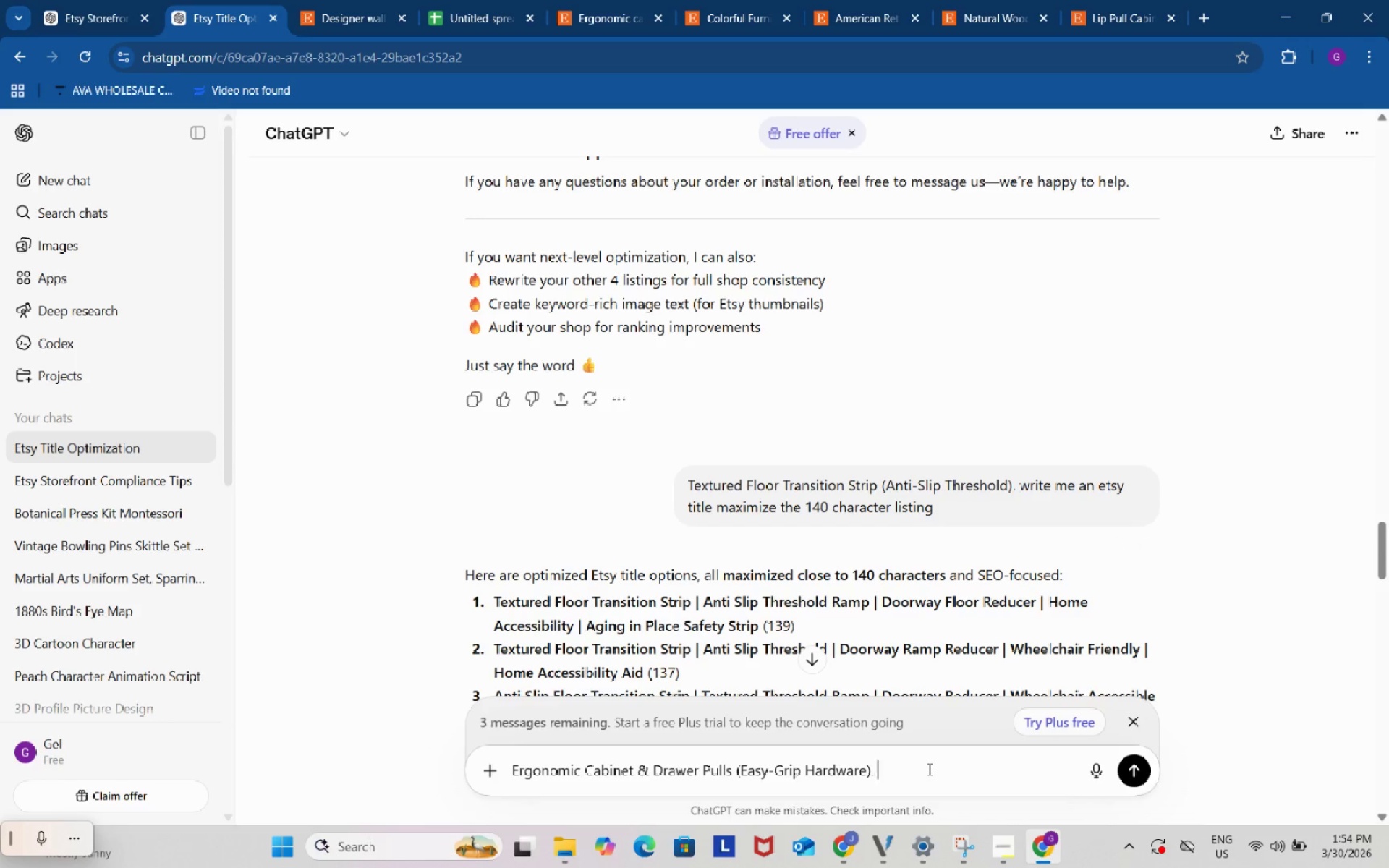 
key(Space)
 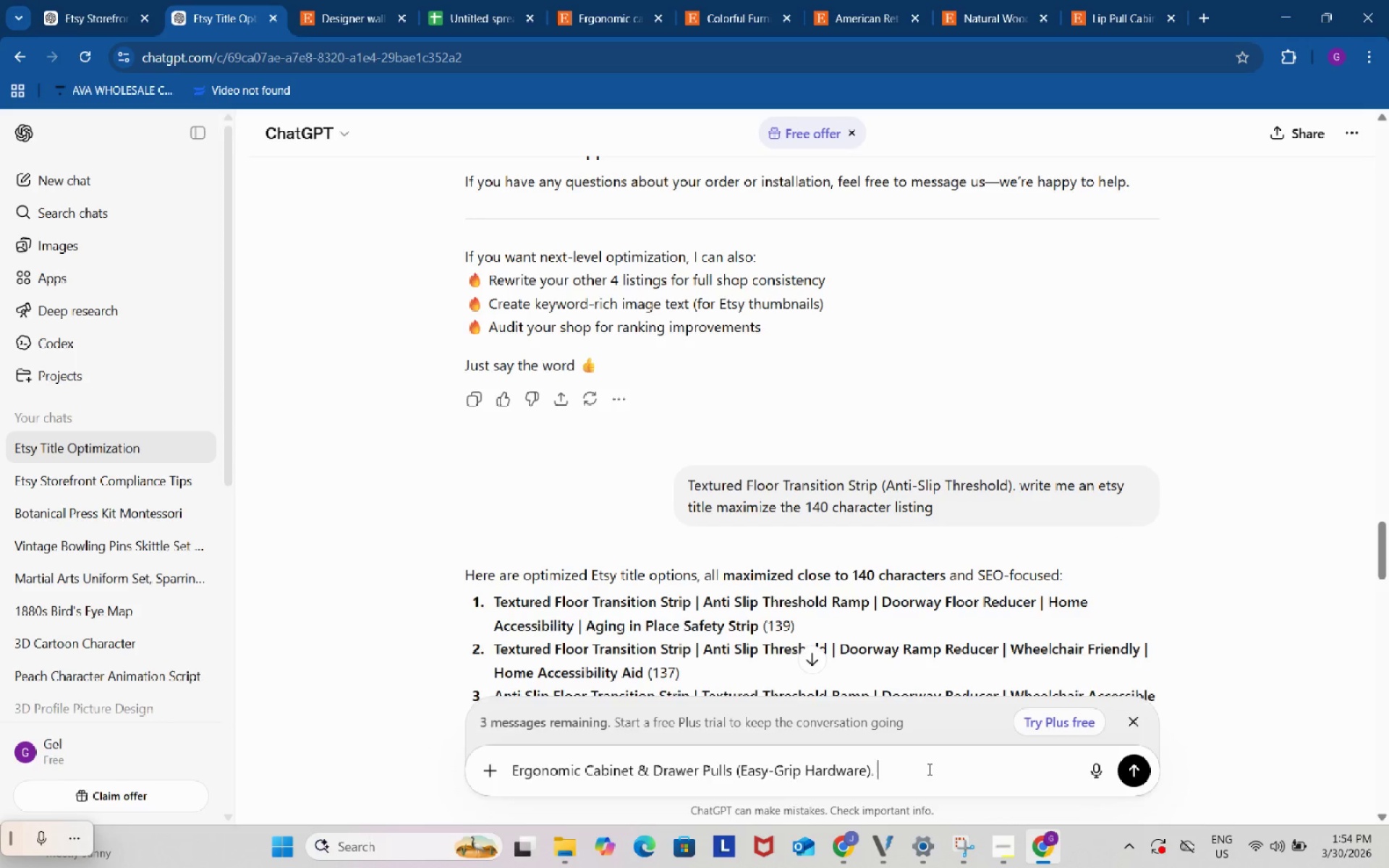 
key(Control+ControlLeft)
 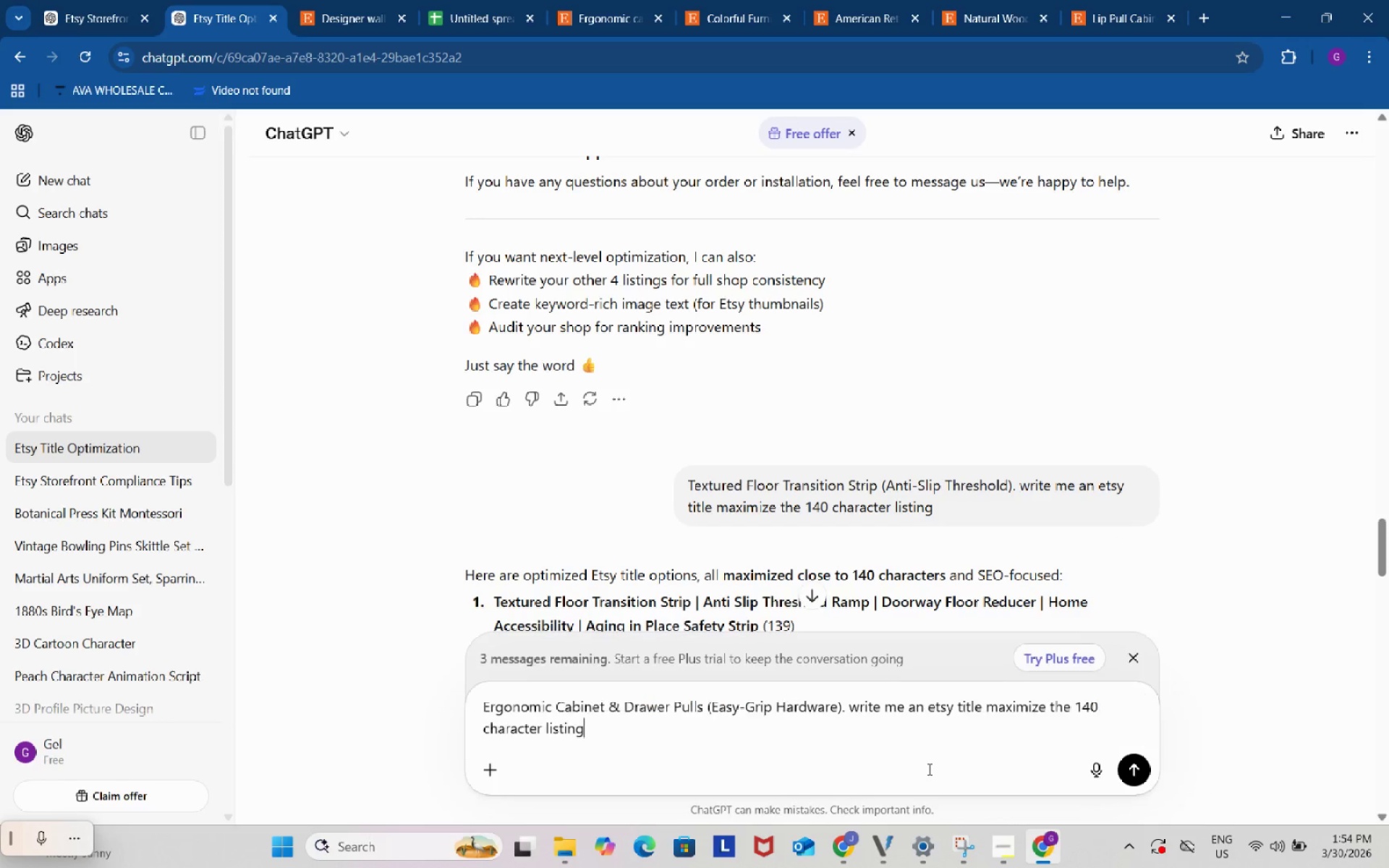 
key(Control+V)
 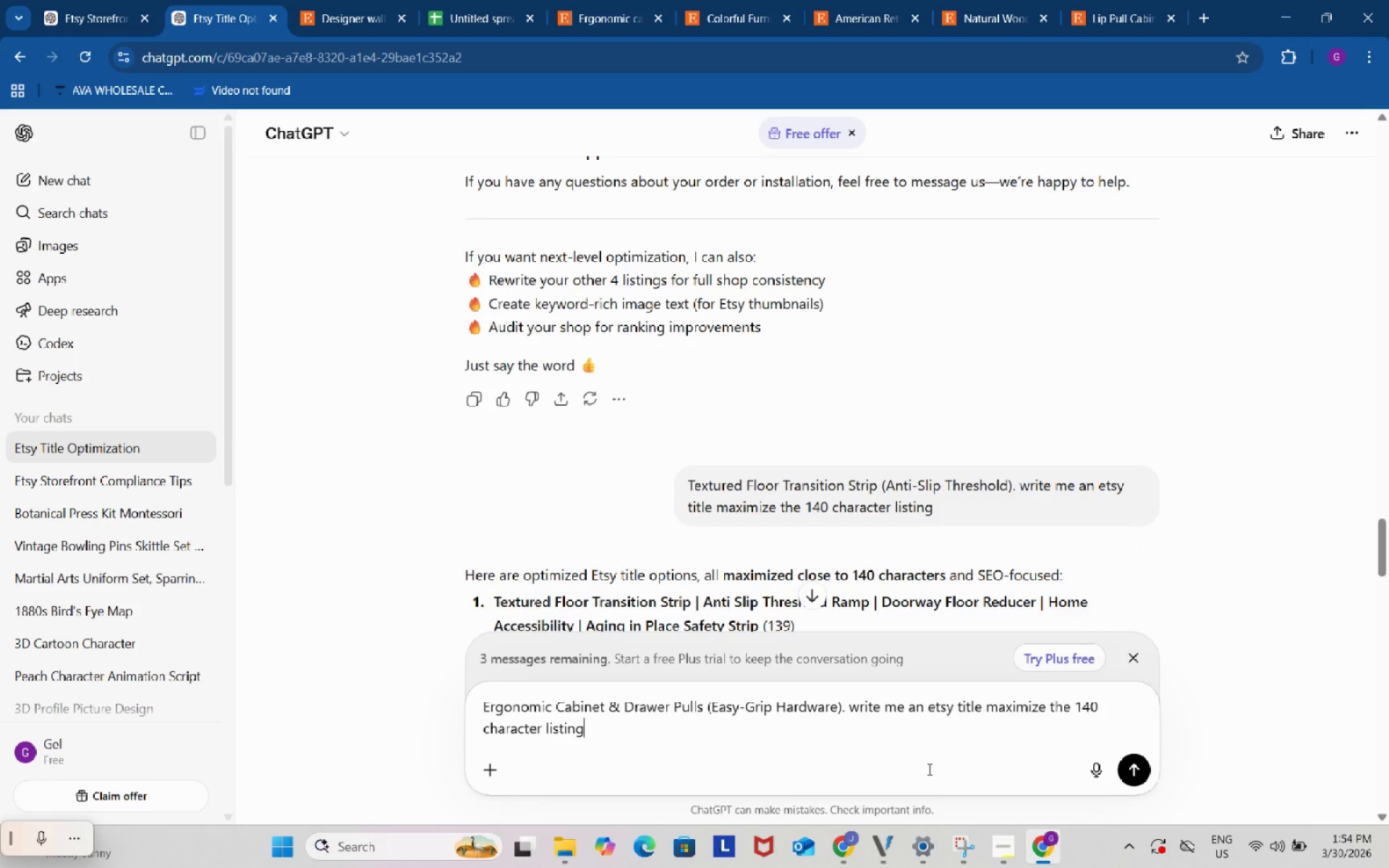 
key(Enter)
 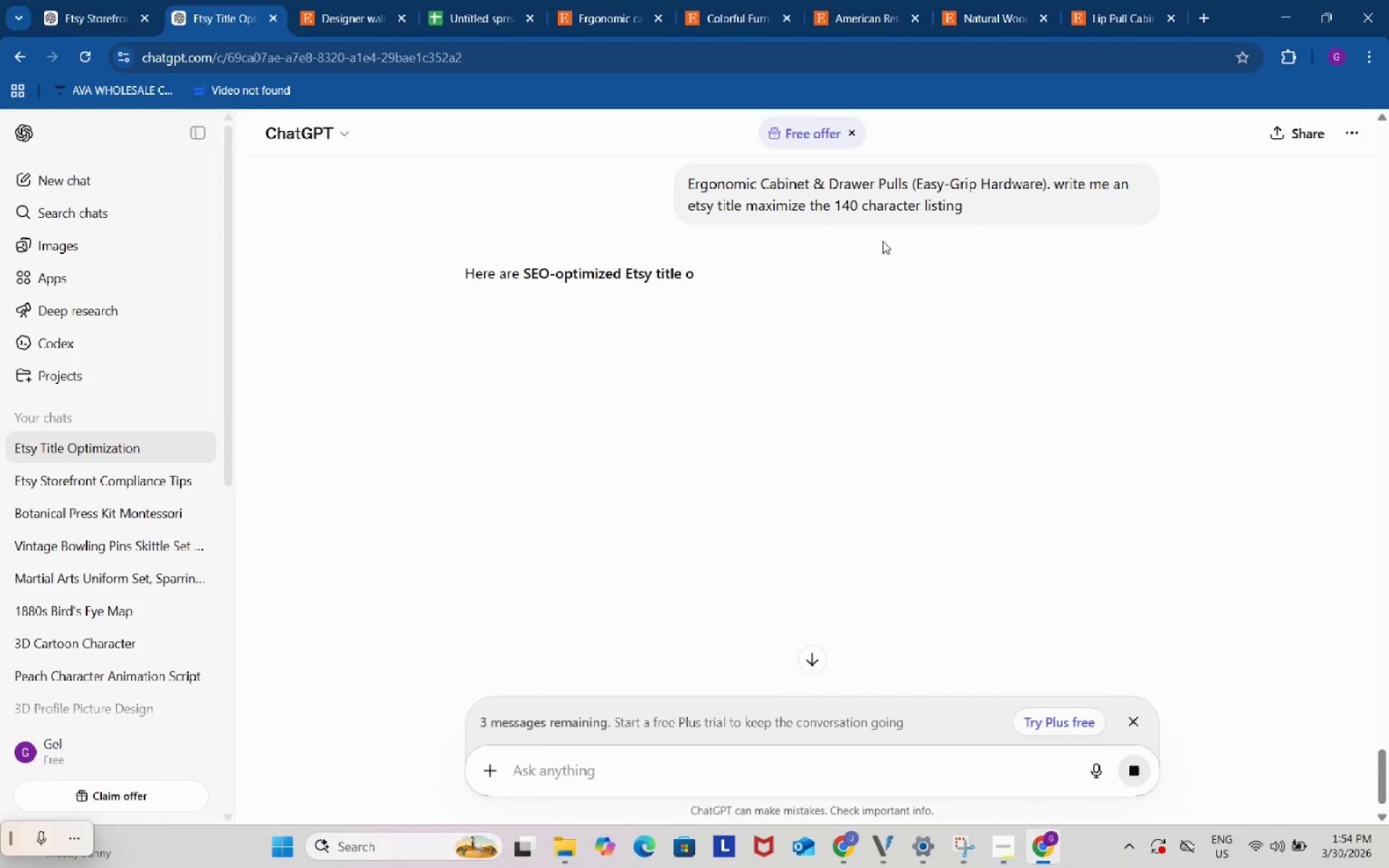 
left_click([454, 0])
 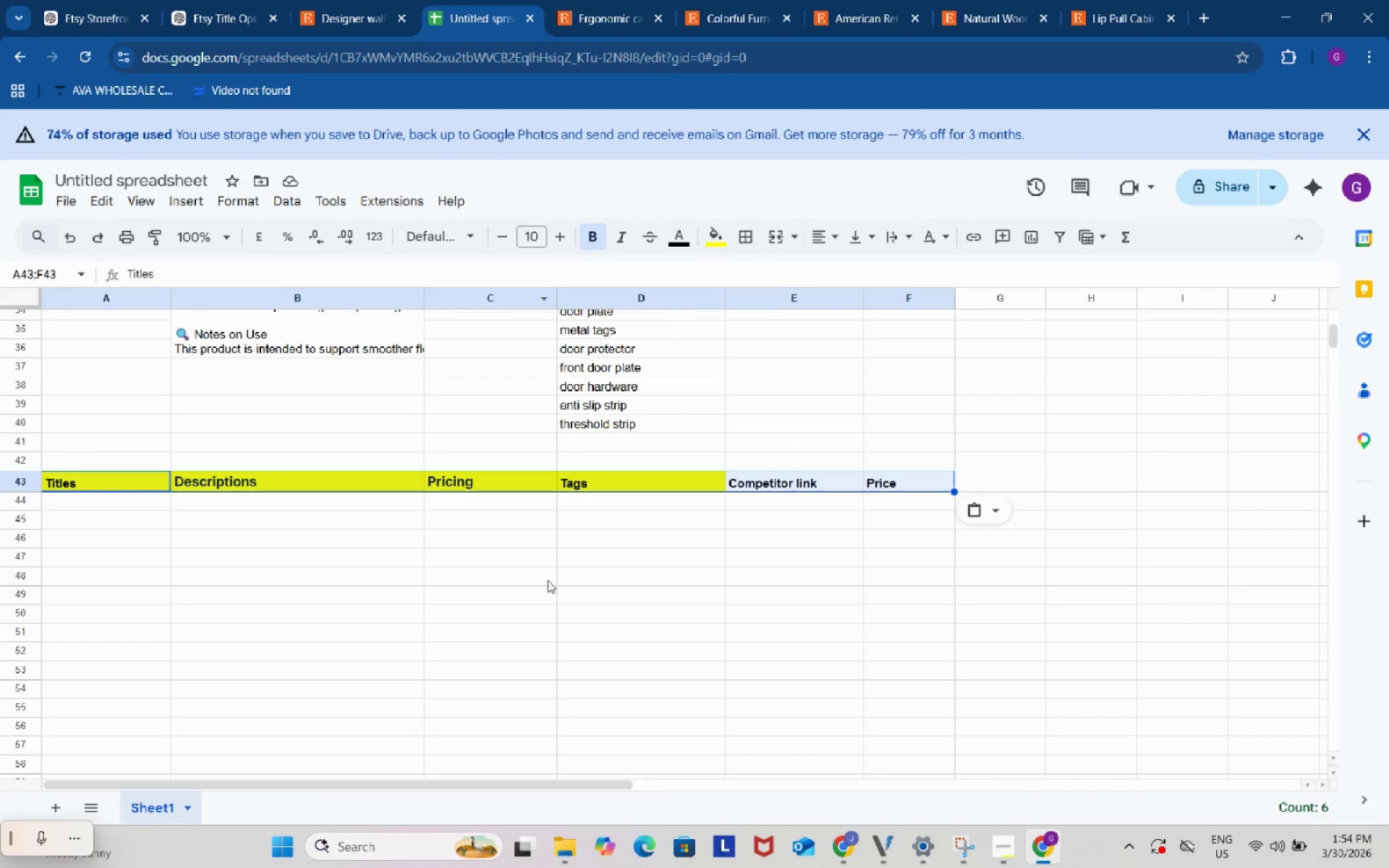 
left_click([582, 610])
 